 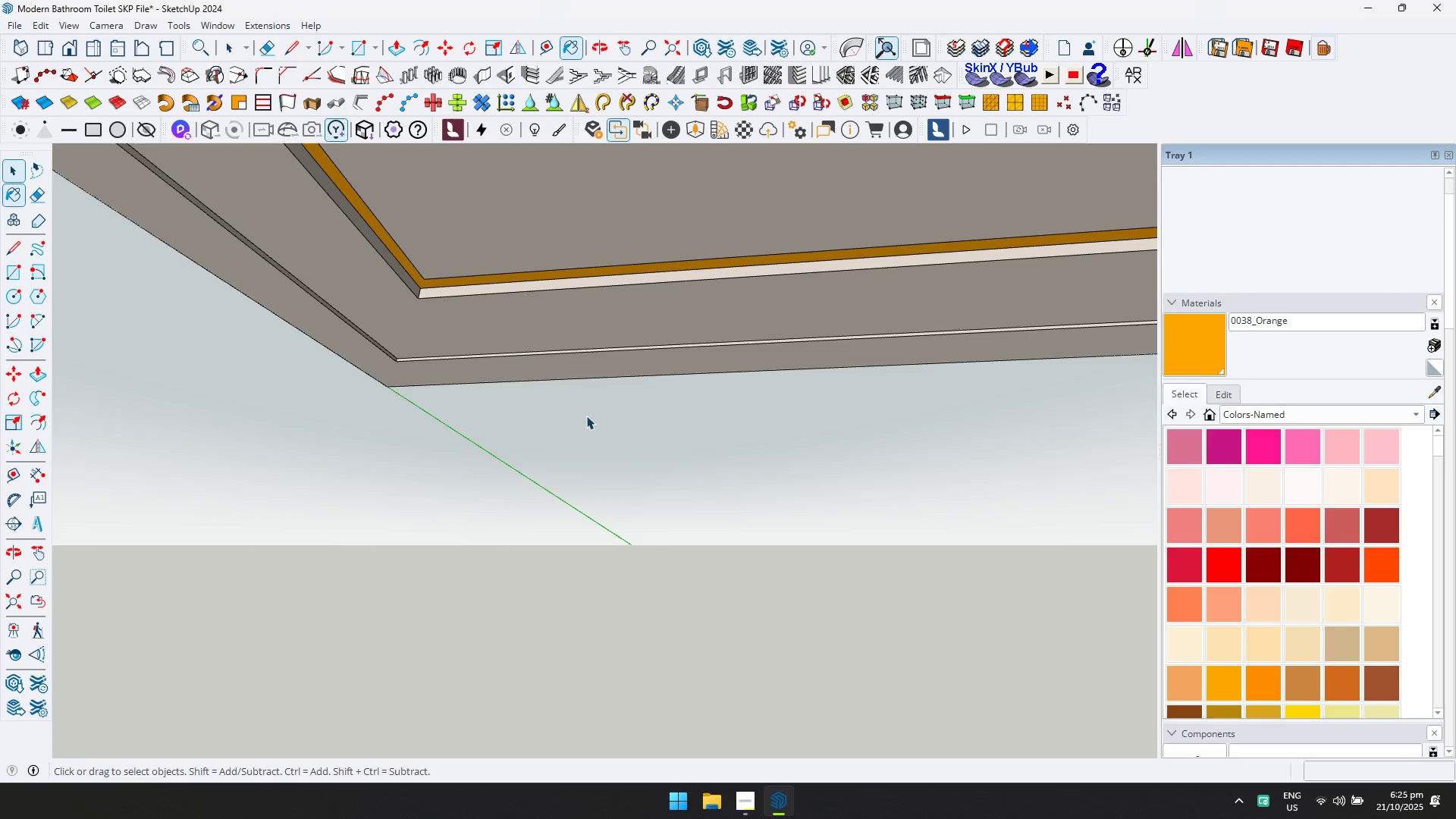 
key(Escape)
 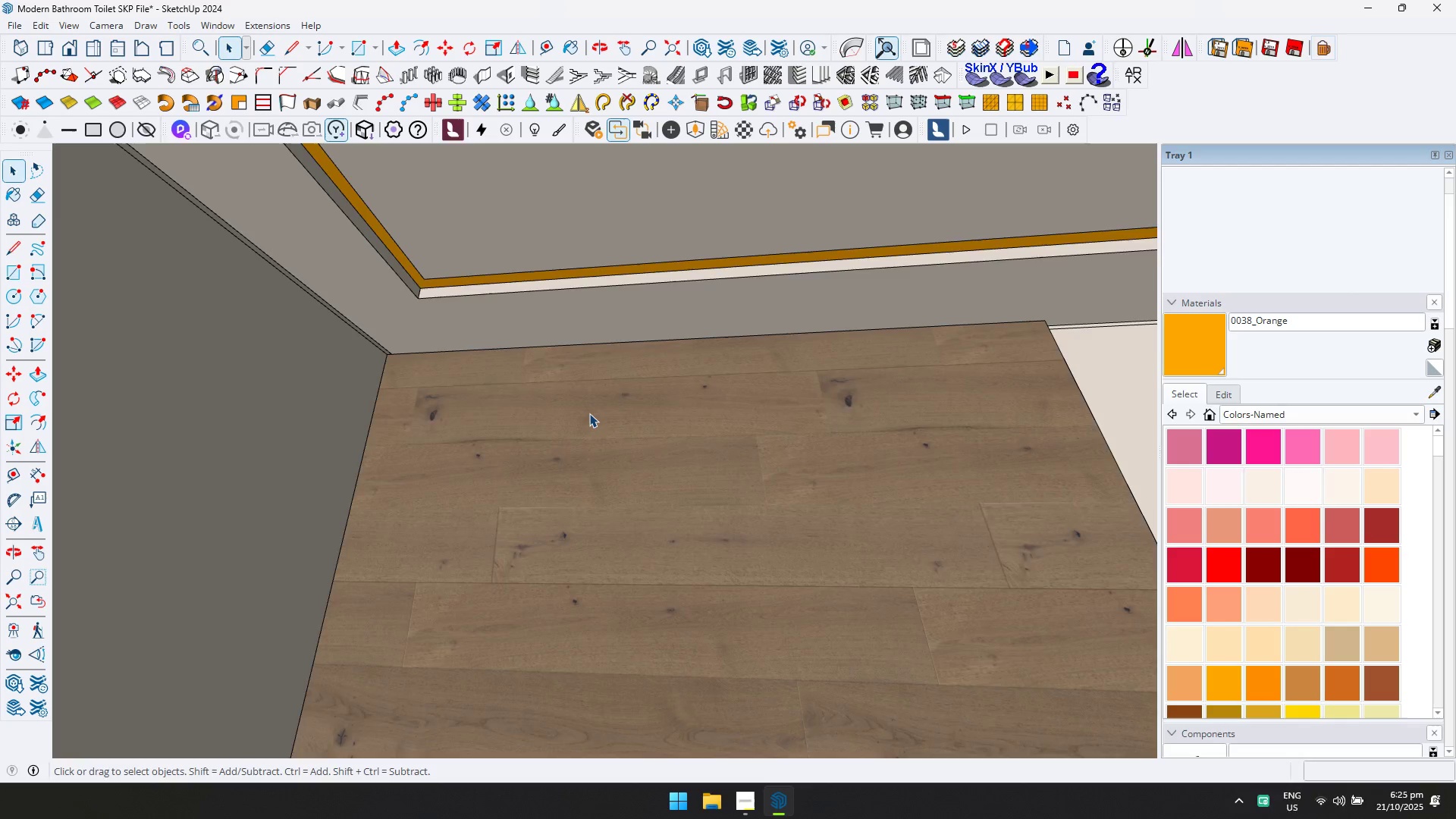 
scroll: coordinate [593, 413], scroll_direction: down, amount: 6.0
 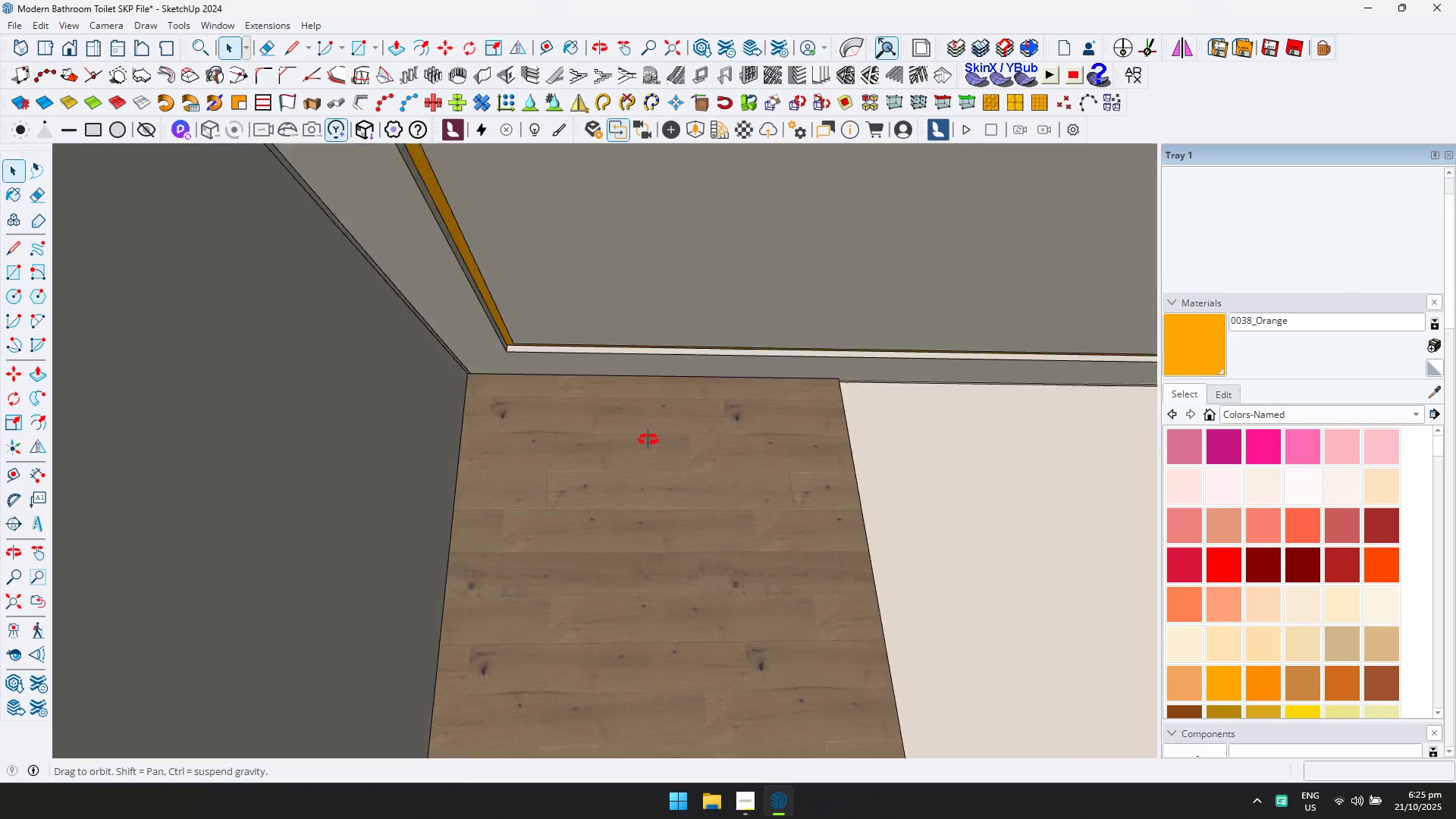 
hold_key(key=ShiftLeft, duration=0.4)
 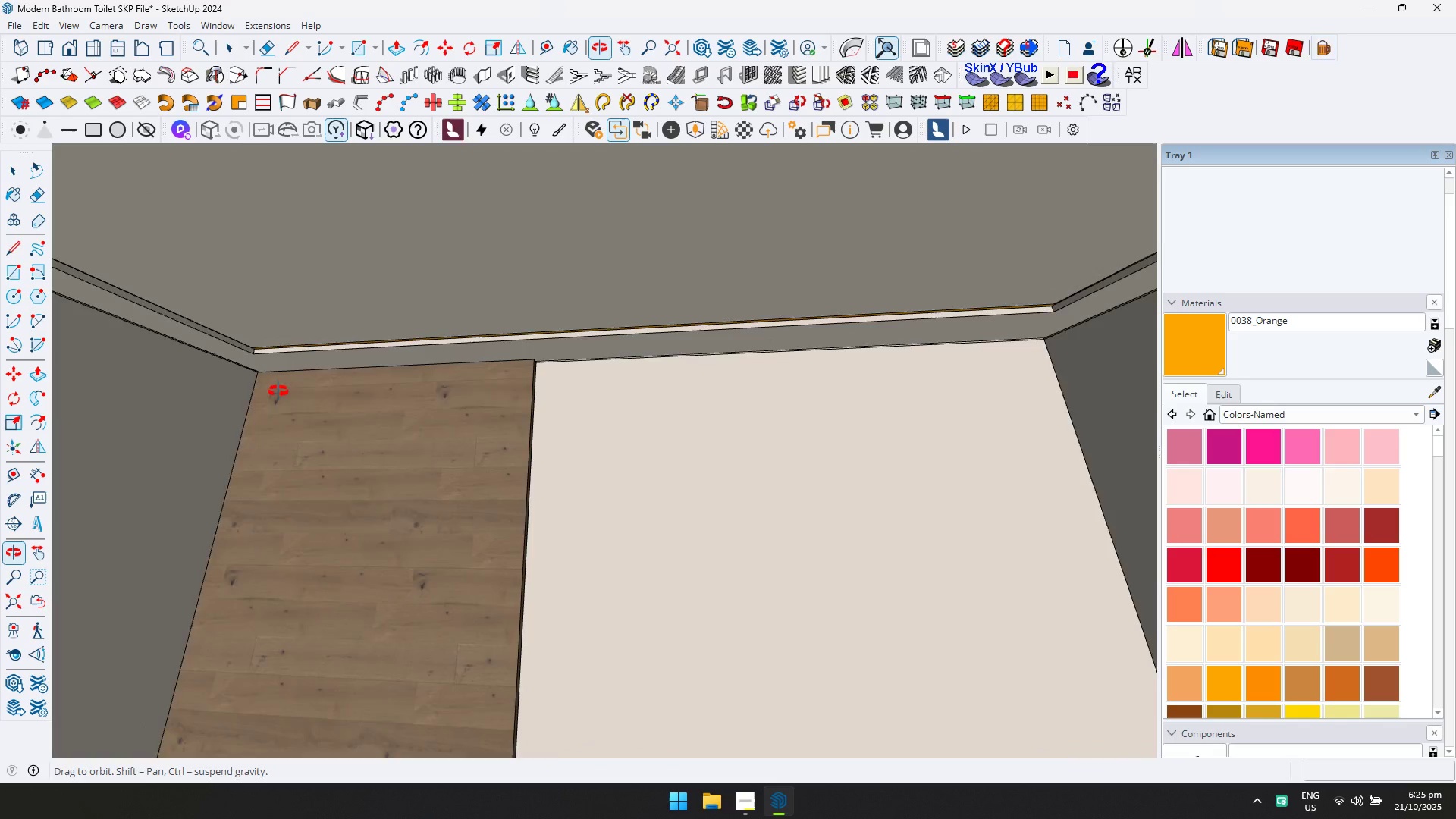 
hold_key(key=ShiftLeft, duration=0.3)
 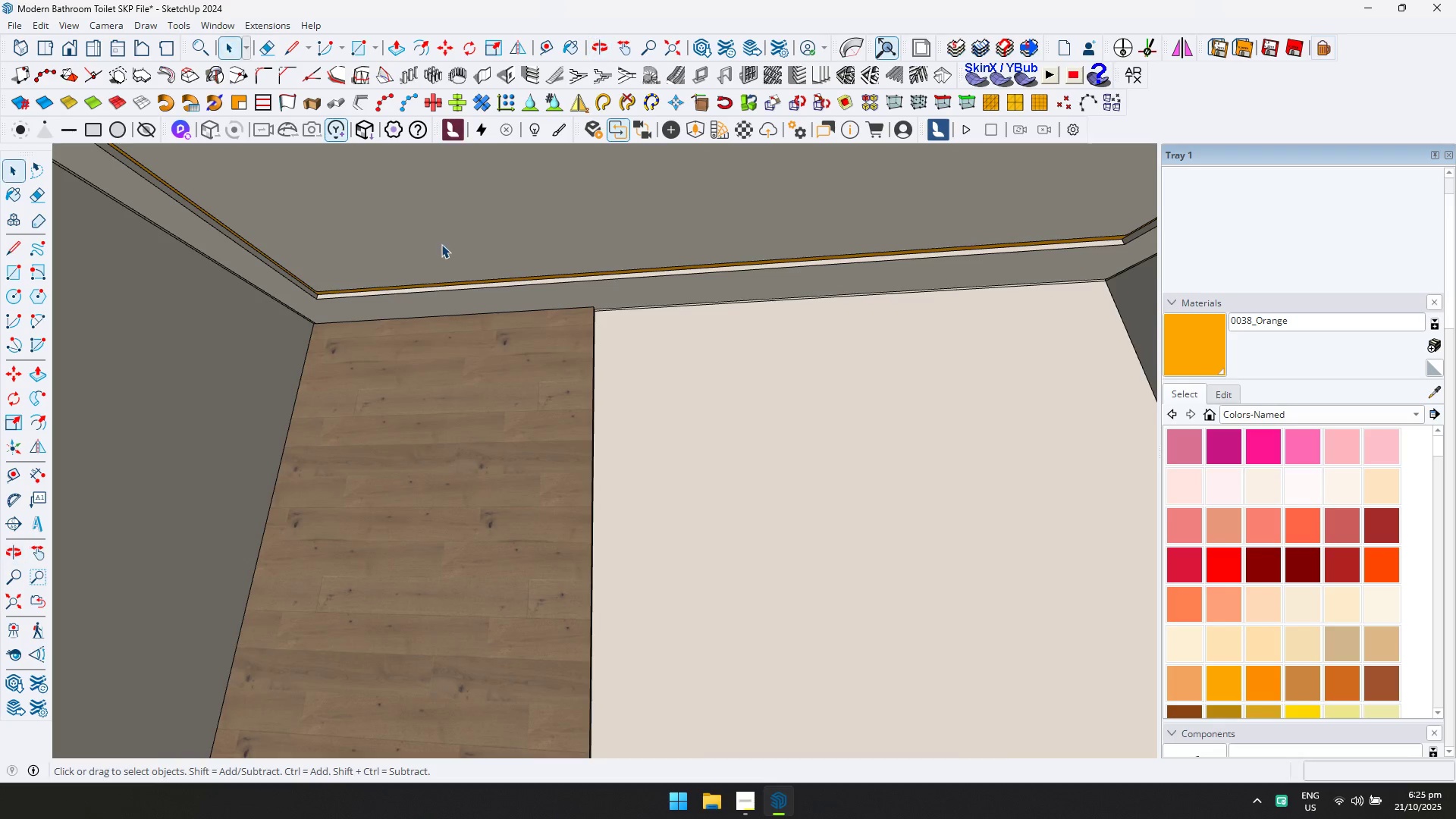 
left_click([441, 243])
 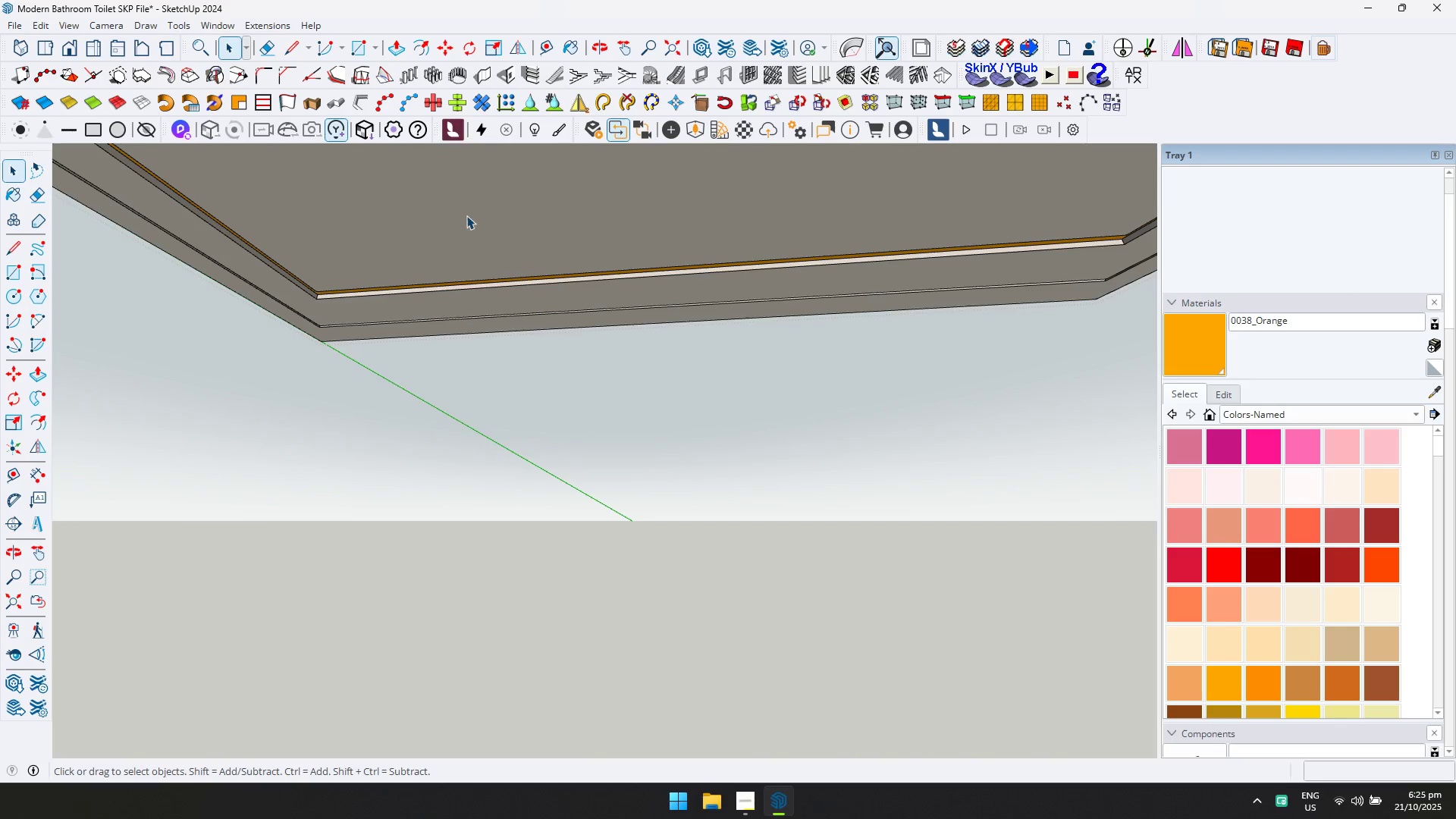 
triple_click([472, 211])
 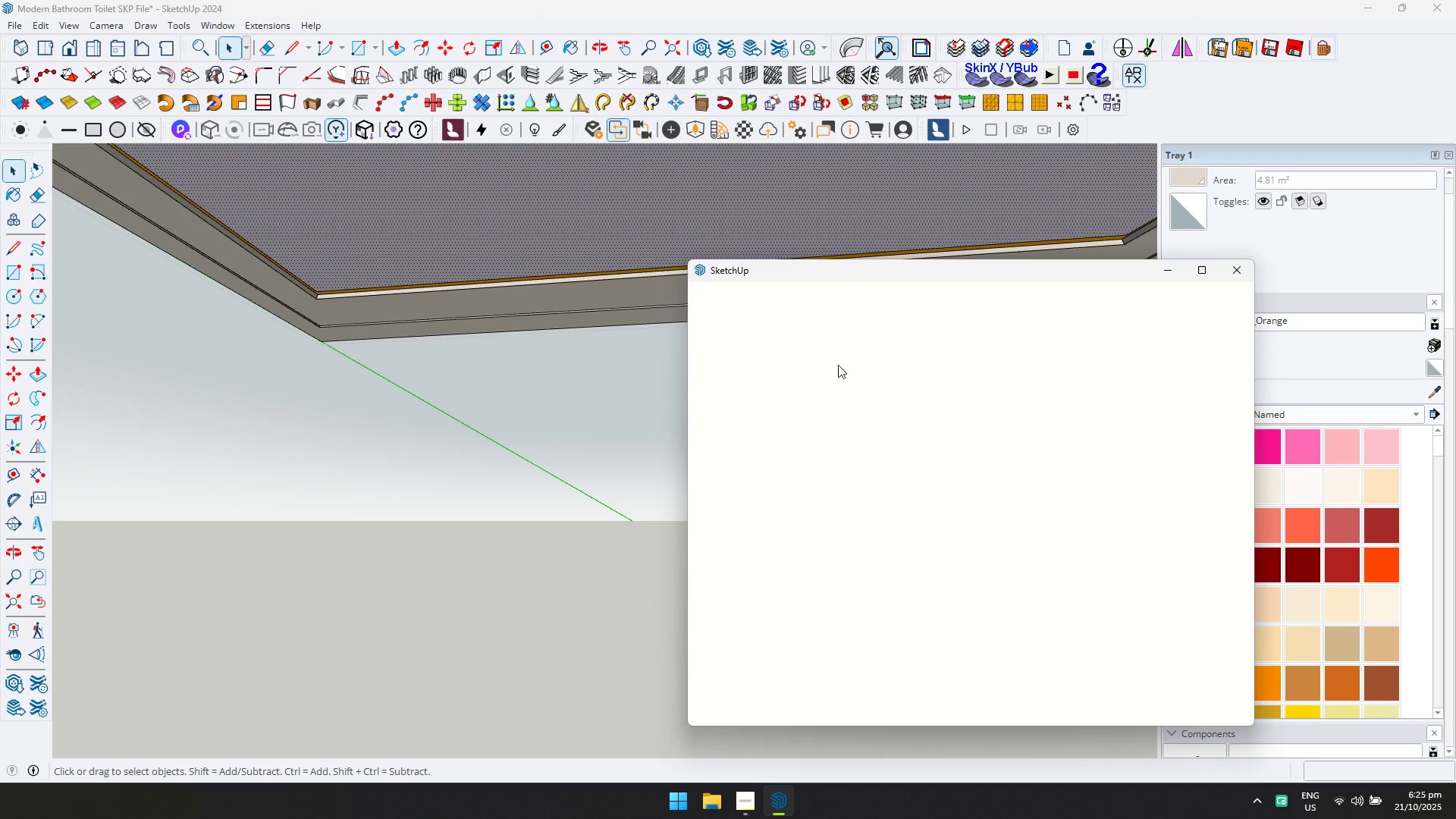 
left_click([833, 329])
 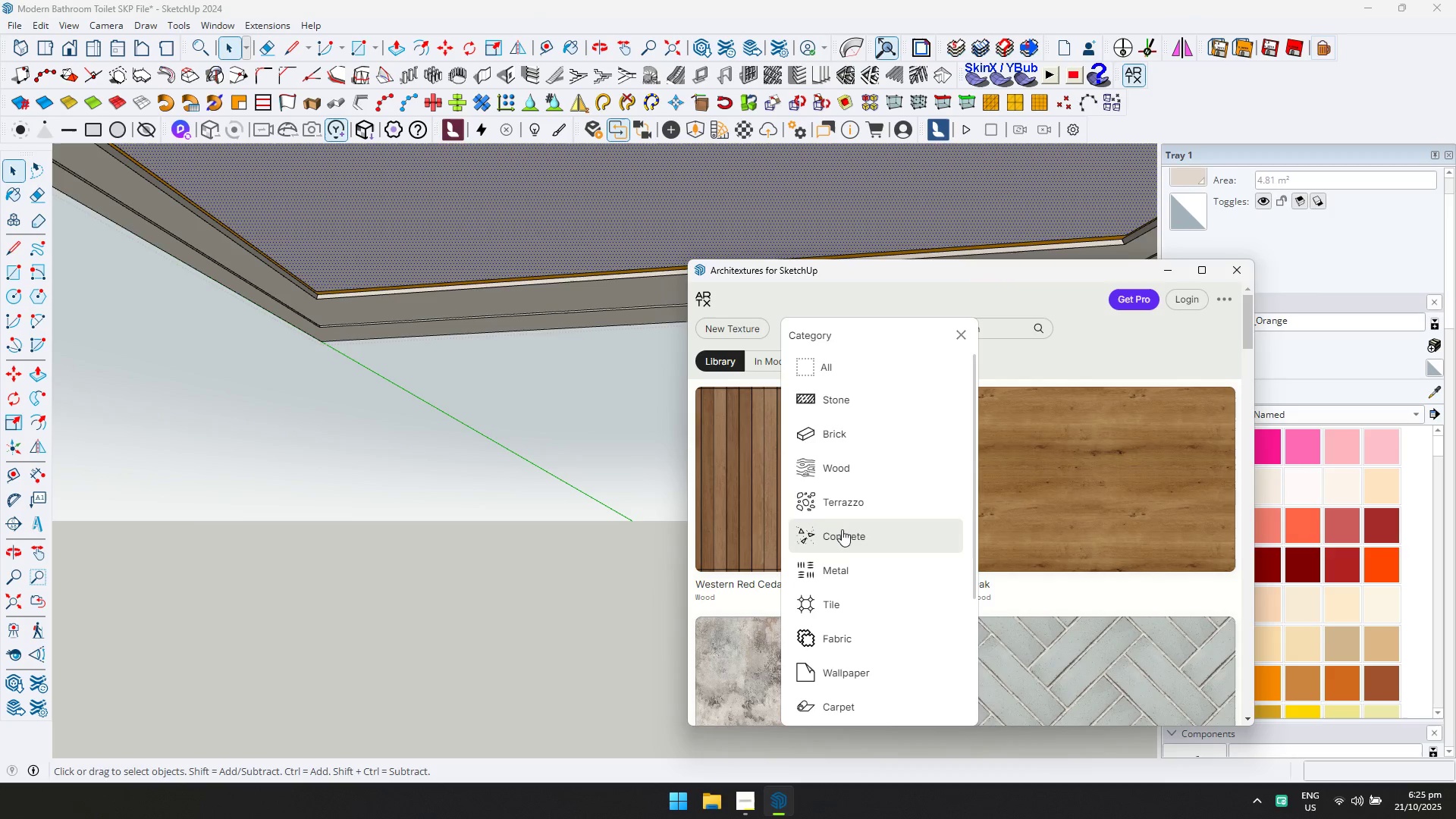 
left_click([844, 472])
 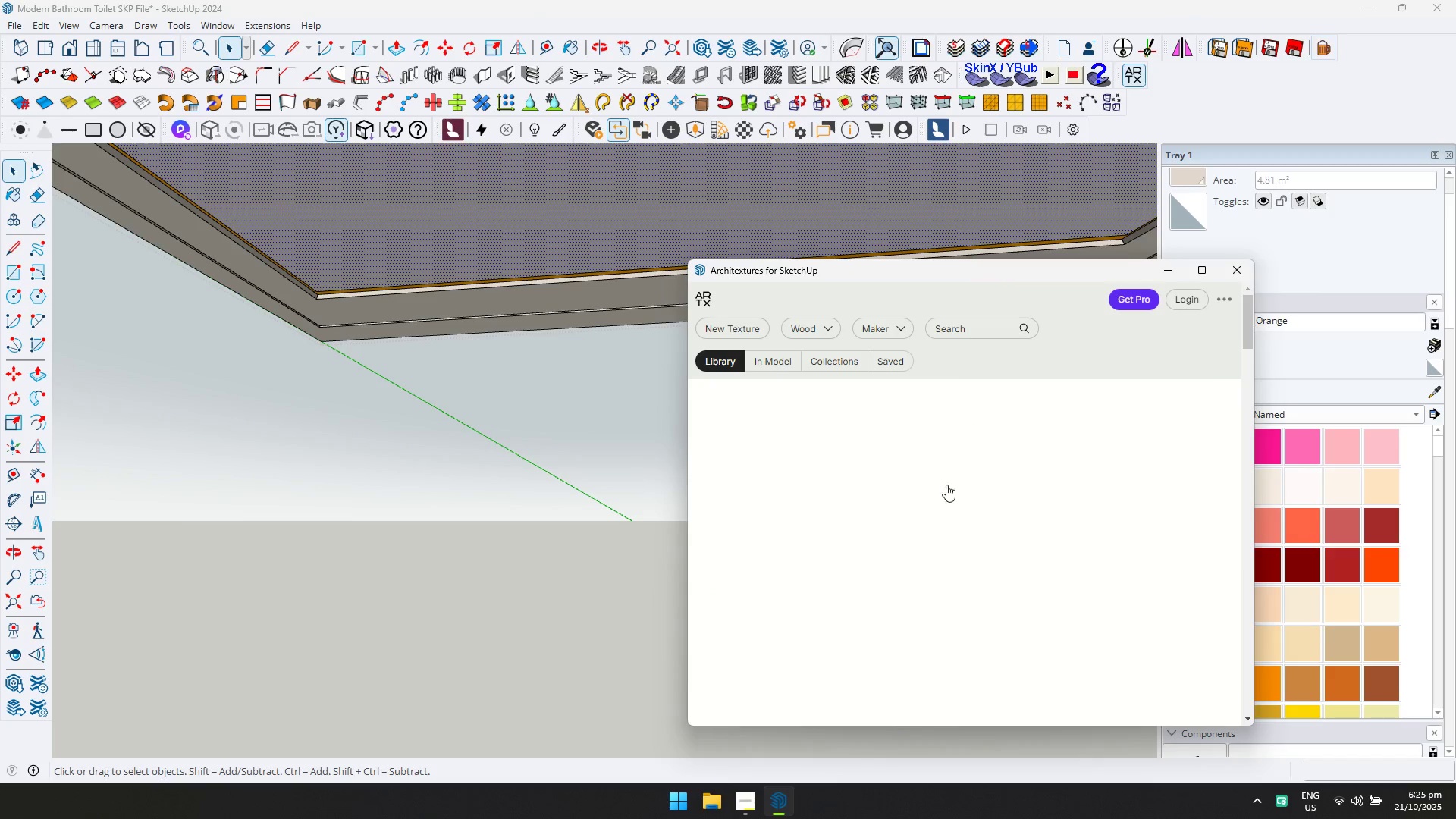 
scroll: coordinate [971, 488], scroll_direction: down, amount: 2.0
 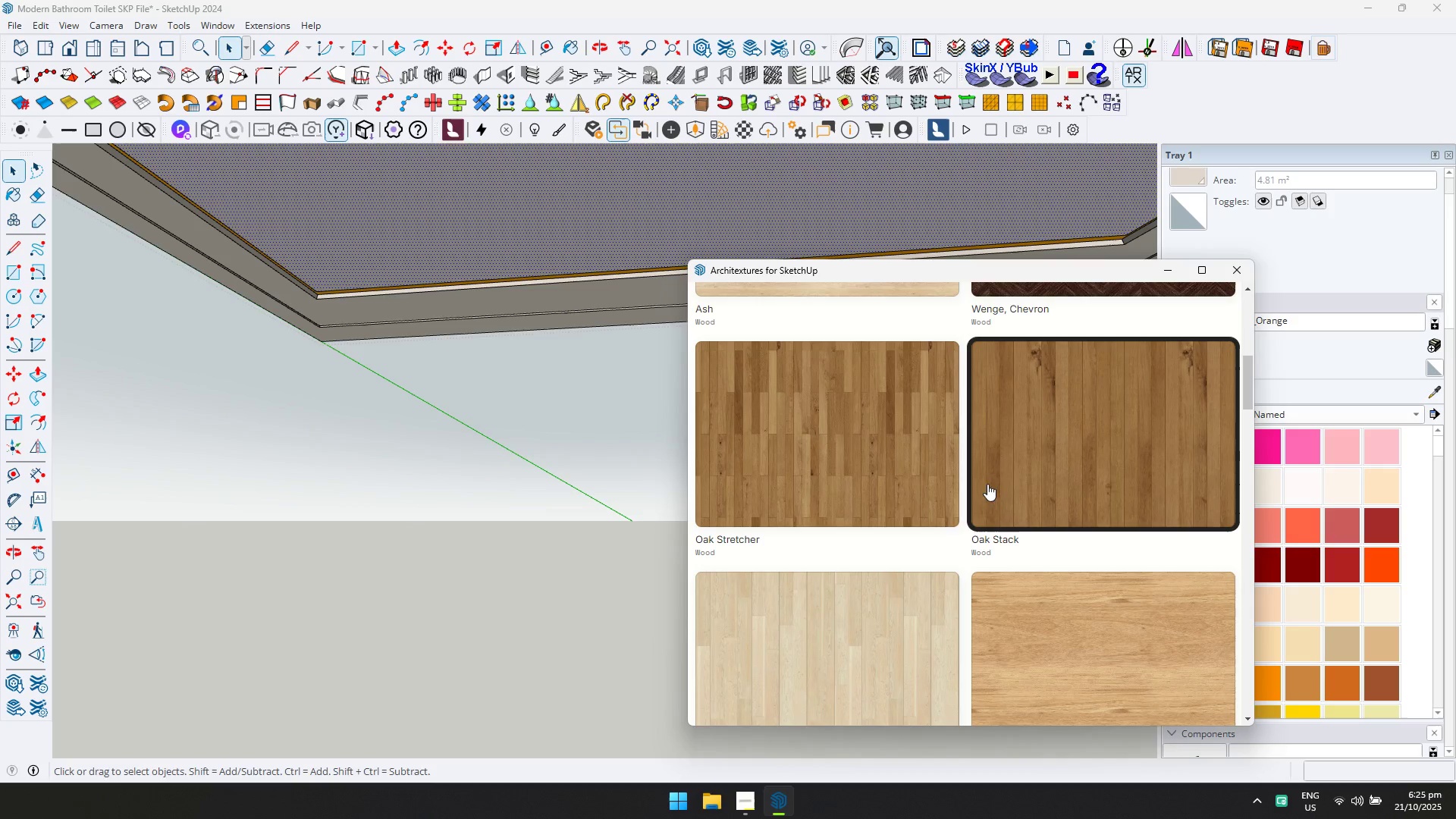 
left_click([1087, 479])
 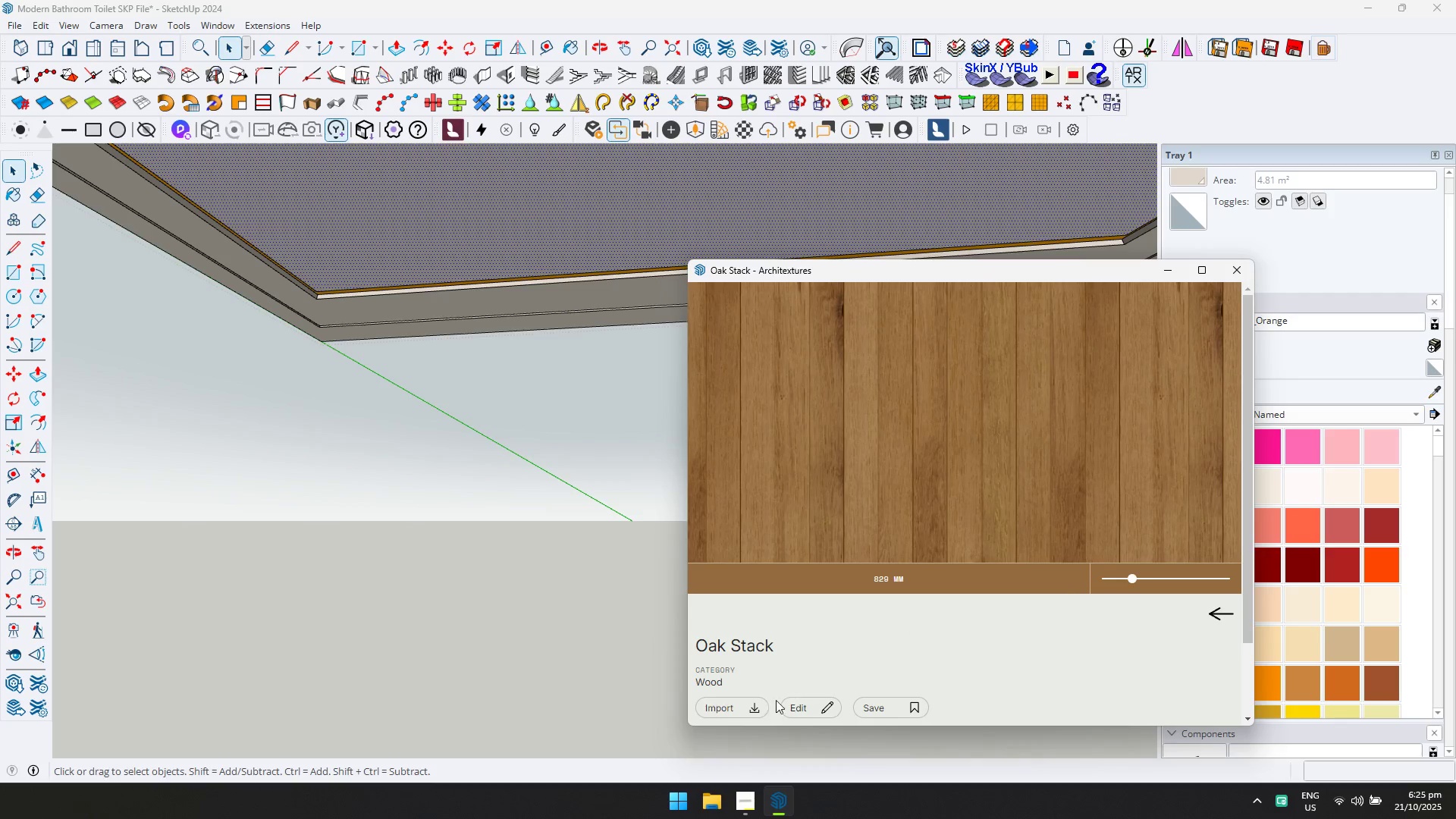 
left_click([752, 707])
 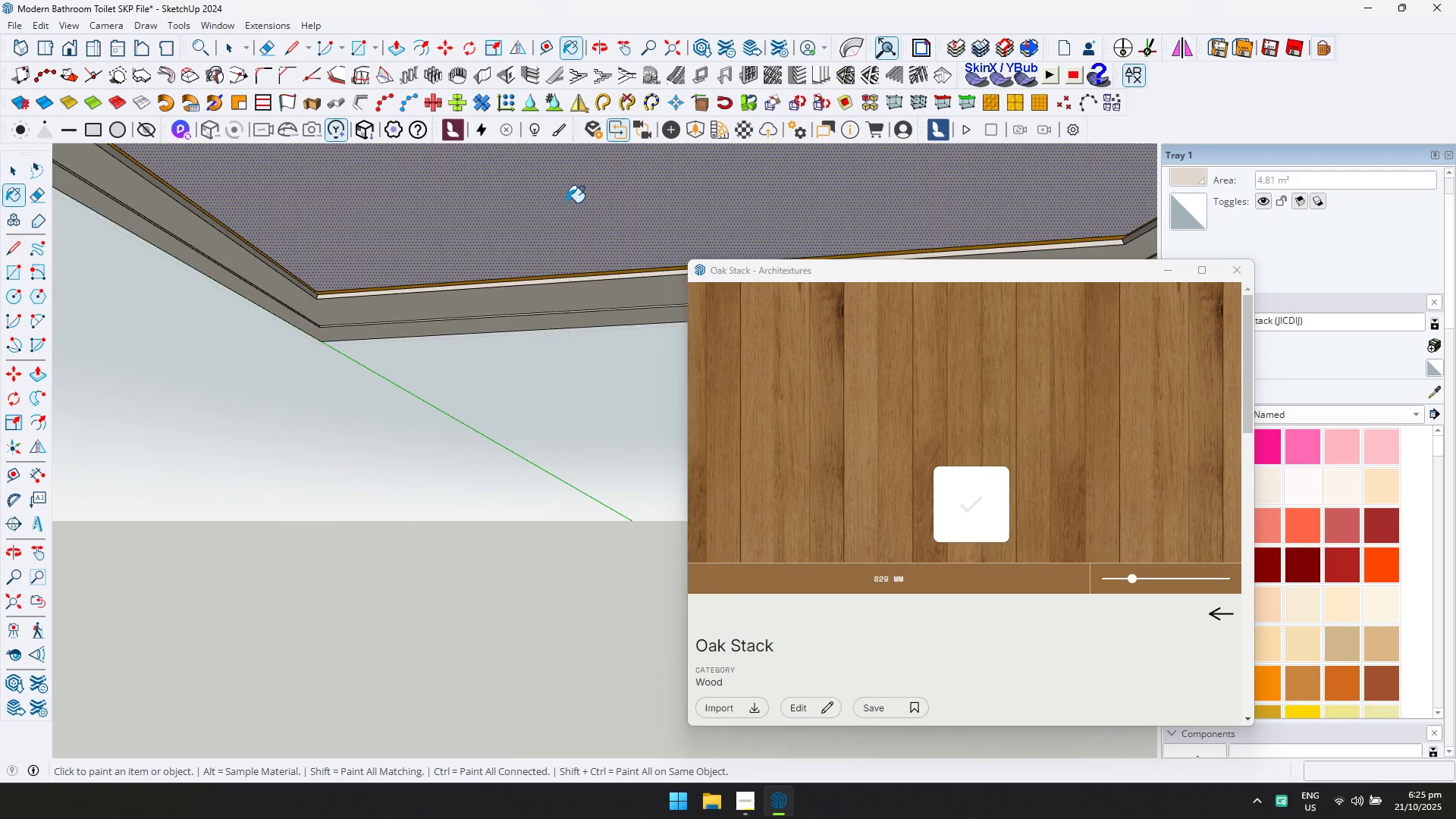 
double_click([566, 202])
 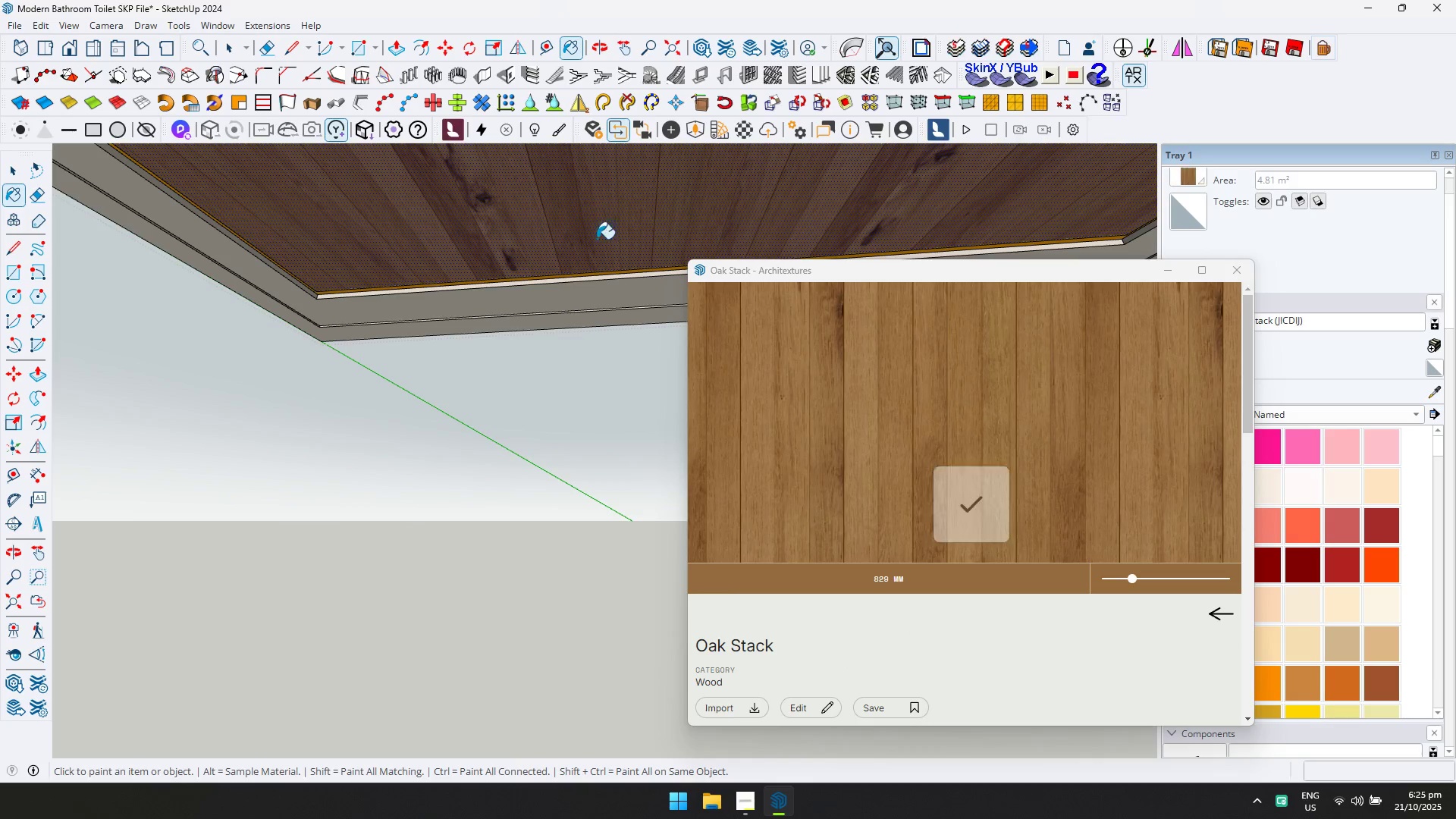 
scroll: coordinate [601, 243], scroll_direction: down, amount: 4.0
 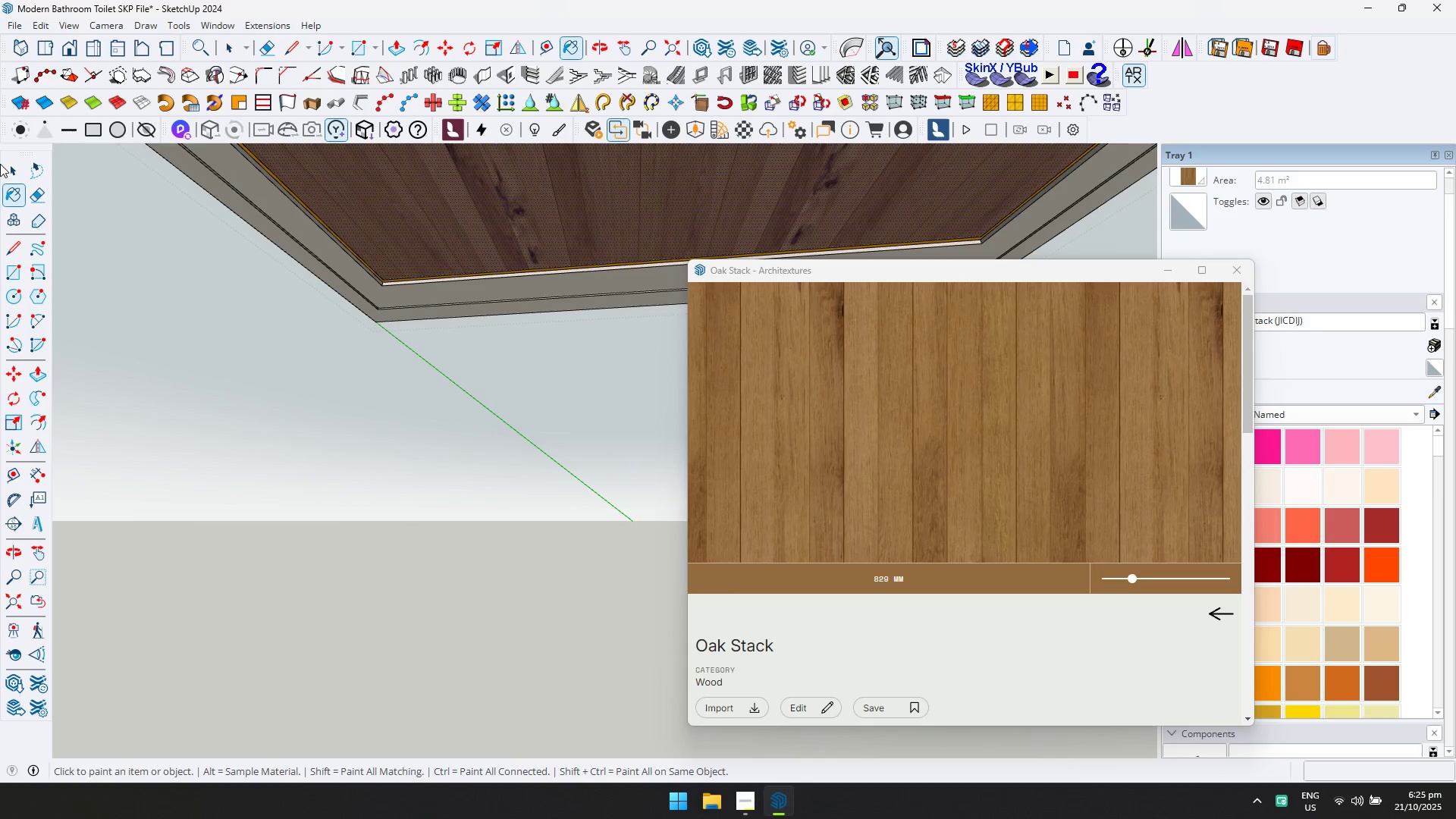 
left_click_drag(start_coordinate=[5, 168], to_coordinate=[10, 168])
 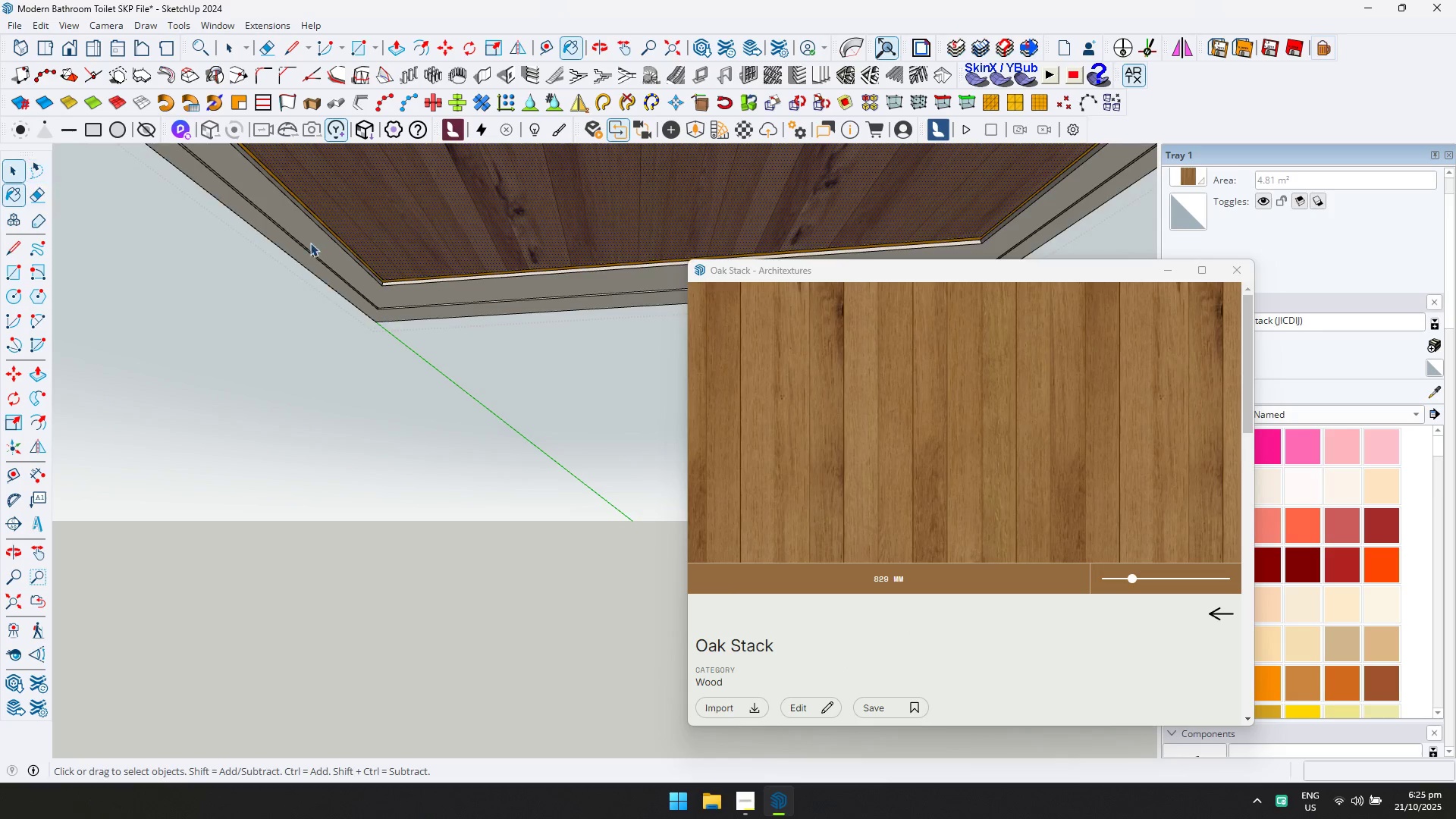 
scroll: coordinate [423, 279], scroll_direction: up, amount: 5.0
 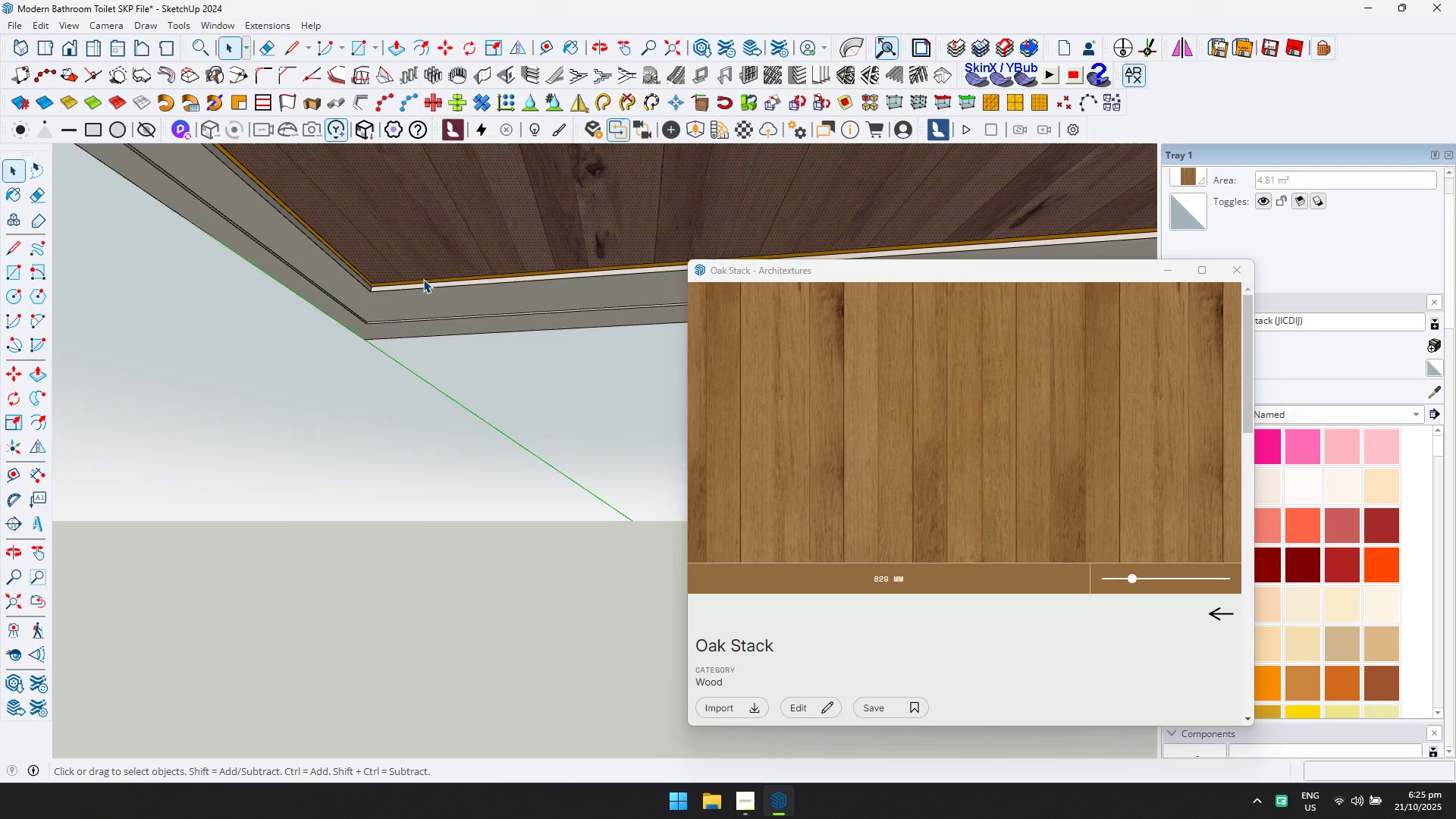 
key(Escape)
 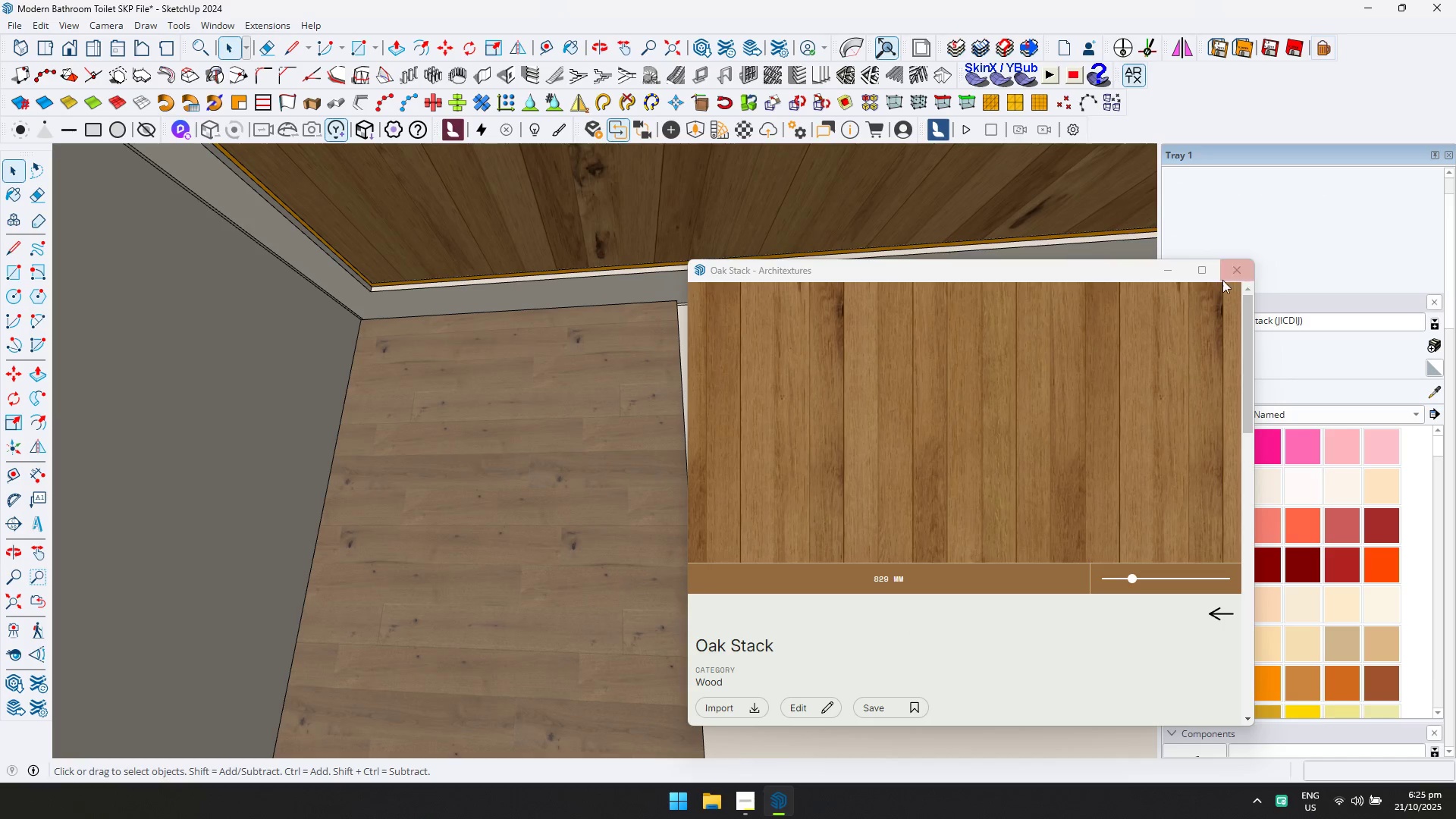 
left_click([1236, 274])
 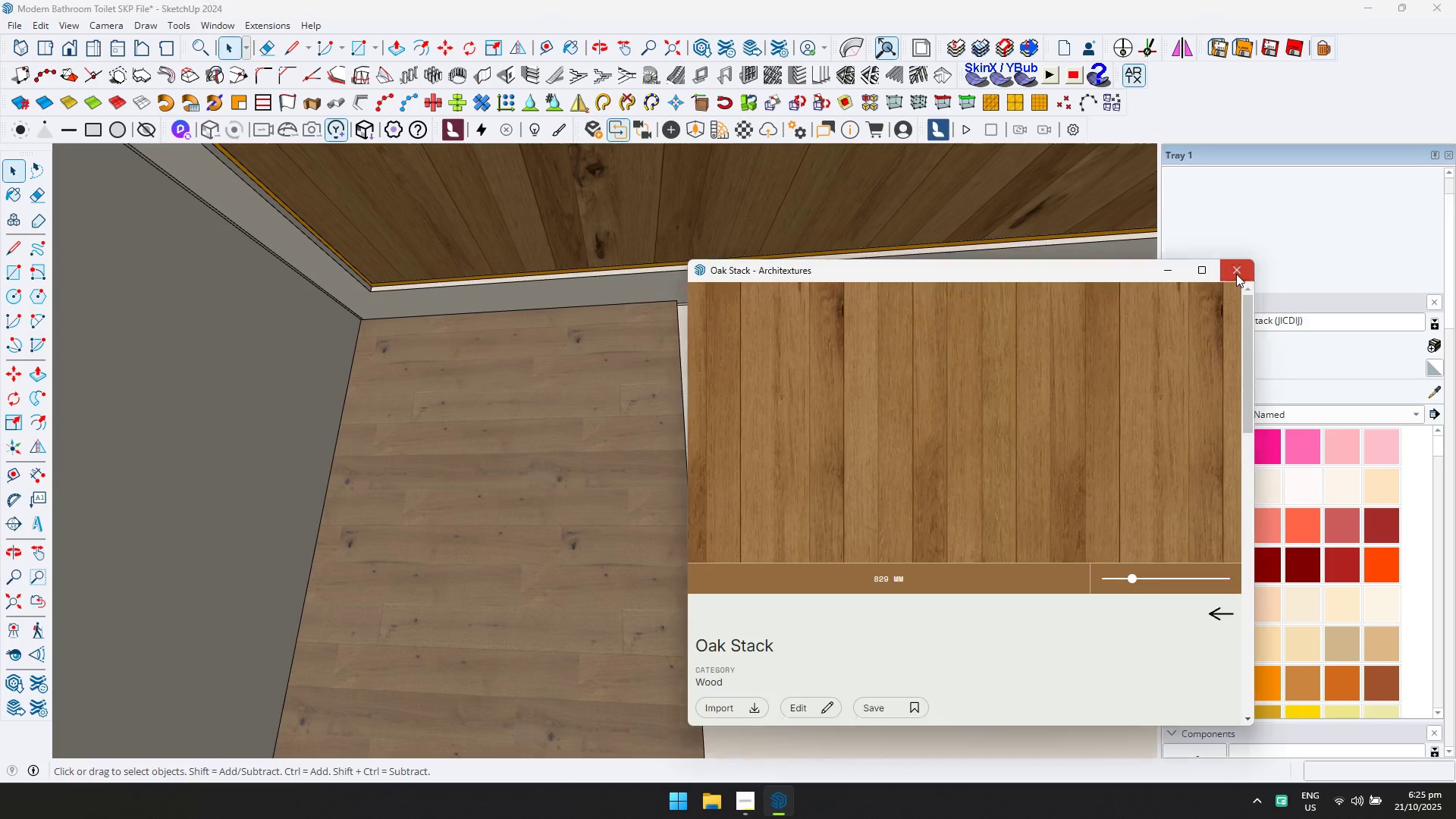 
key(Escape)
 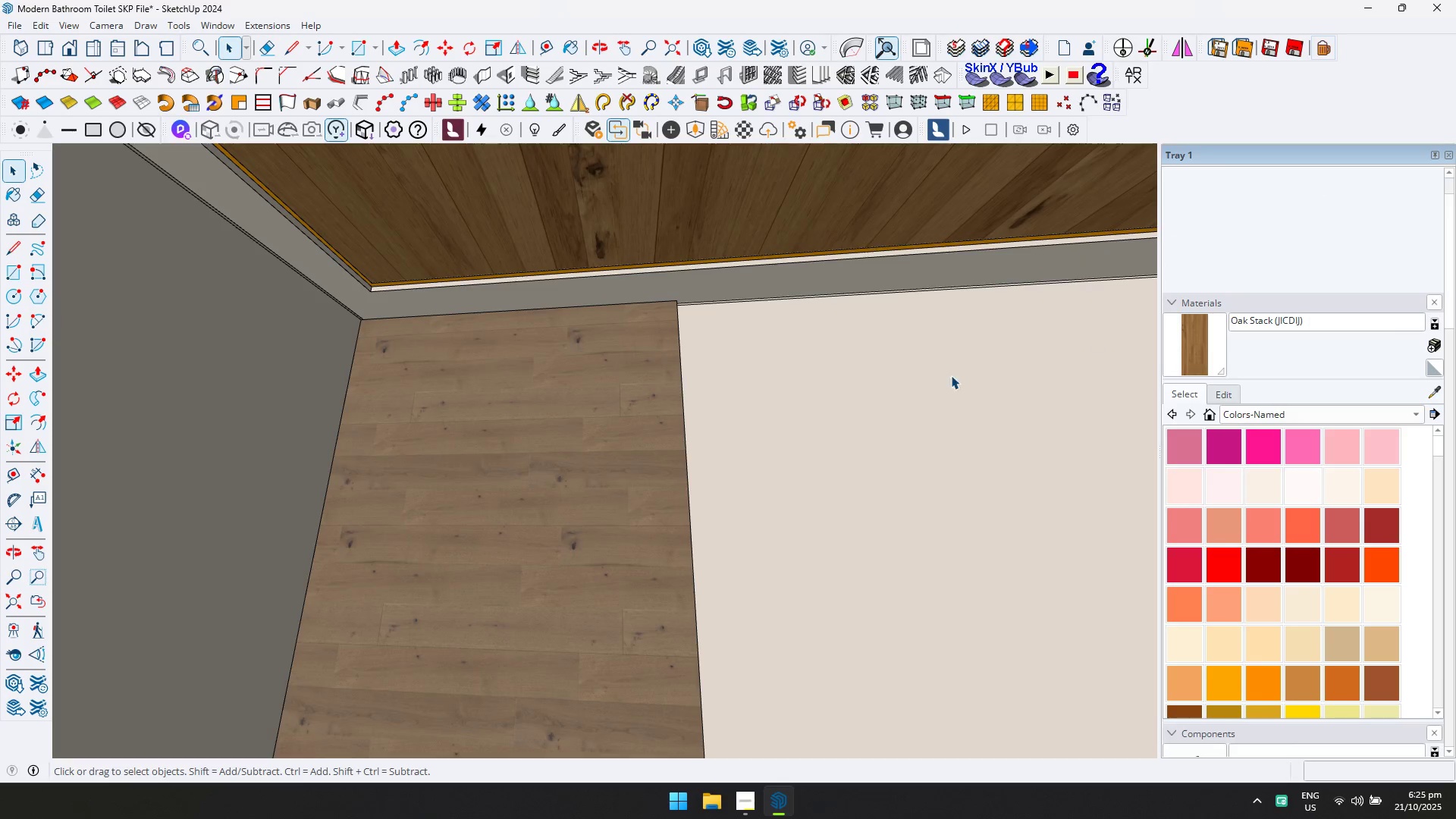 
scroll: coordinate [826, 386], scroll_direction: down, amount: 1.0
 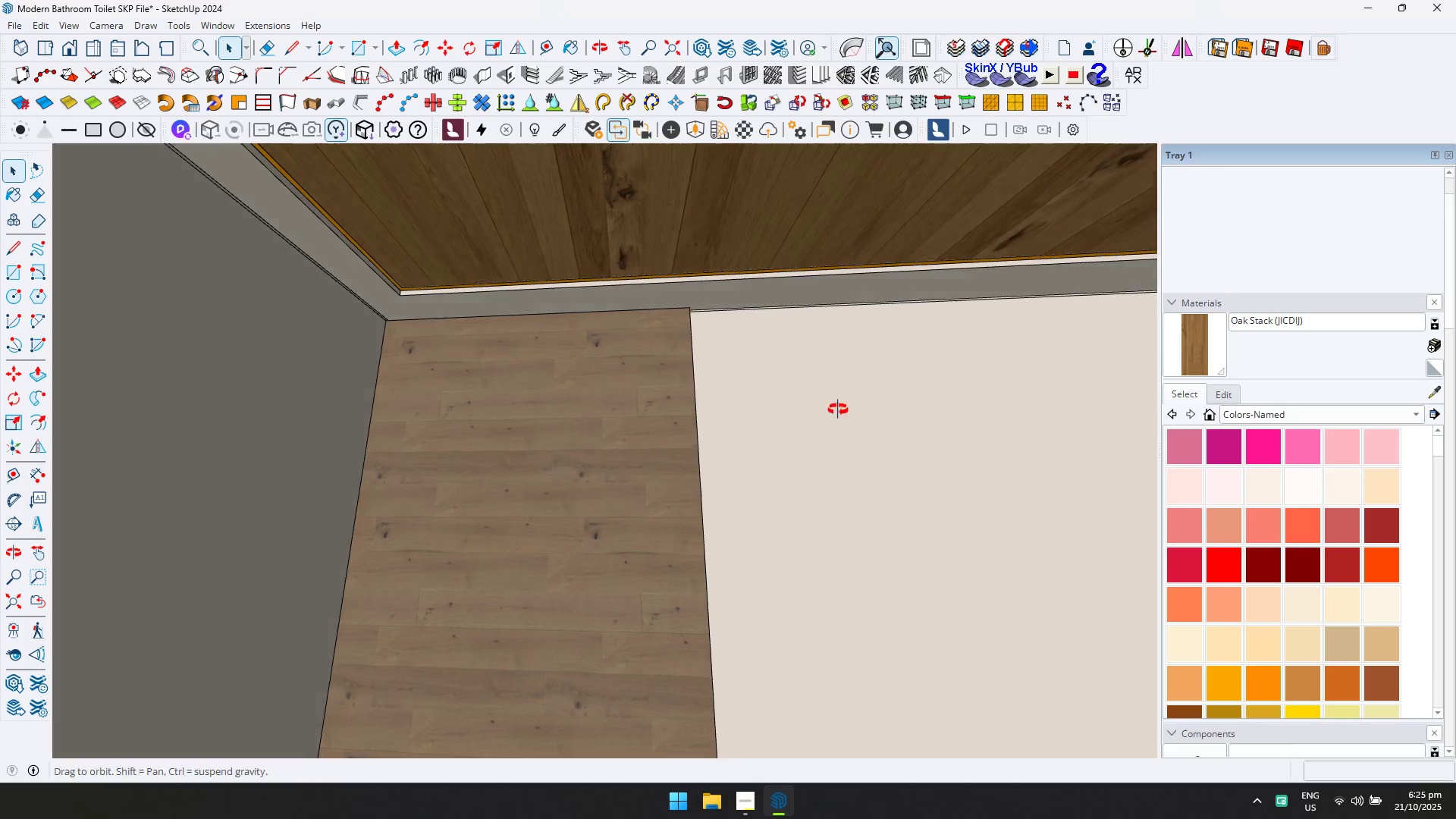 
hold_key(key=ShiftLeft, duration=0.39)
 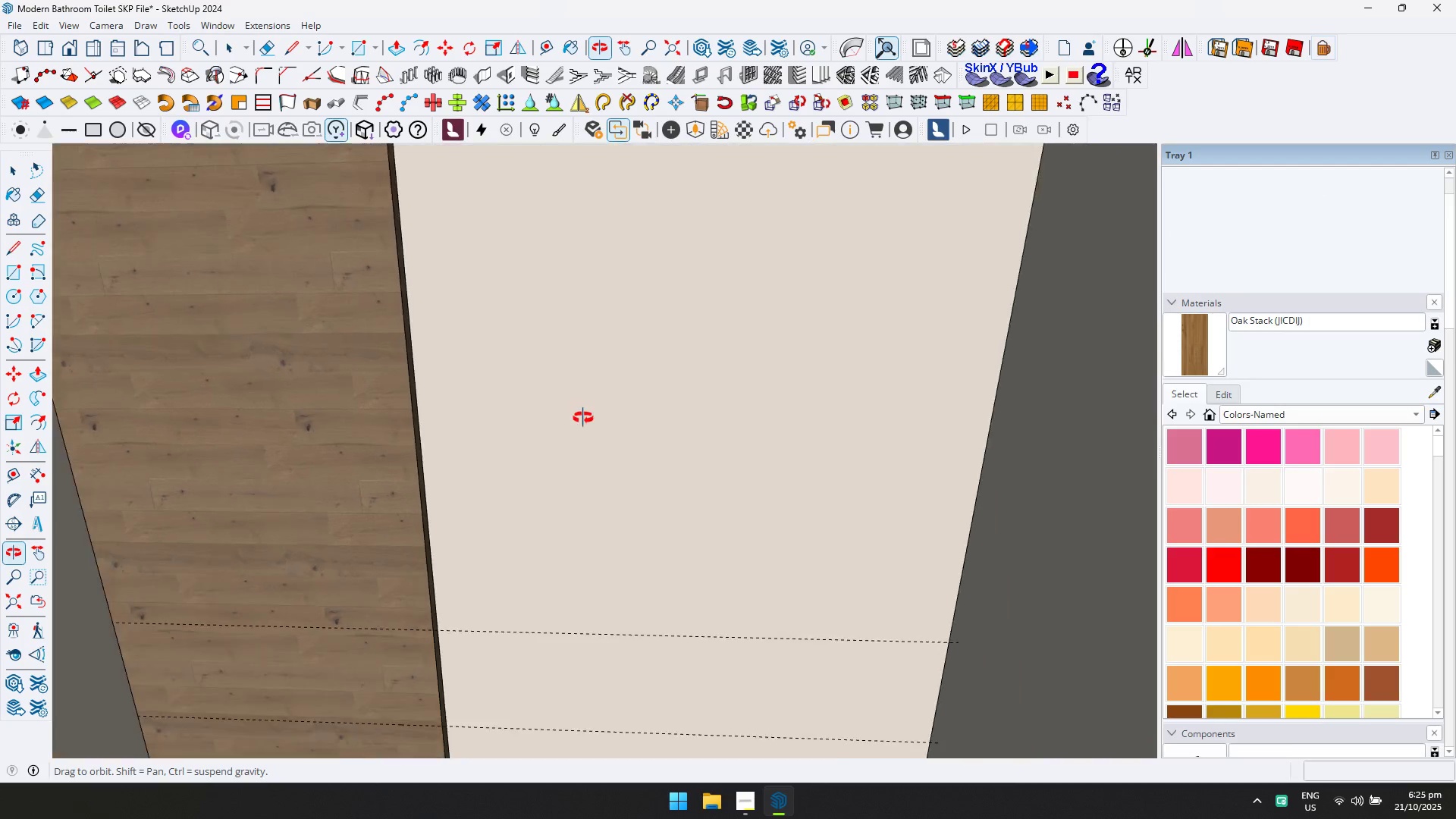 
hold_key(key=ShiftLeft, duration=0.53)
 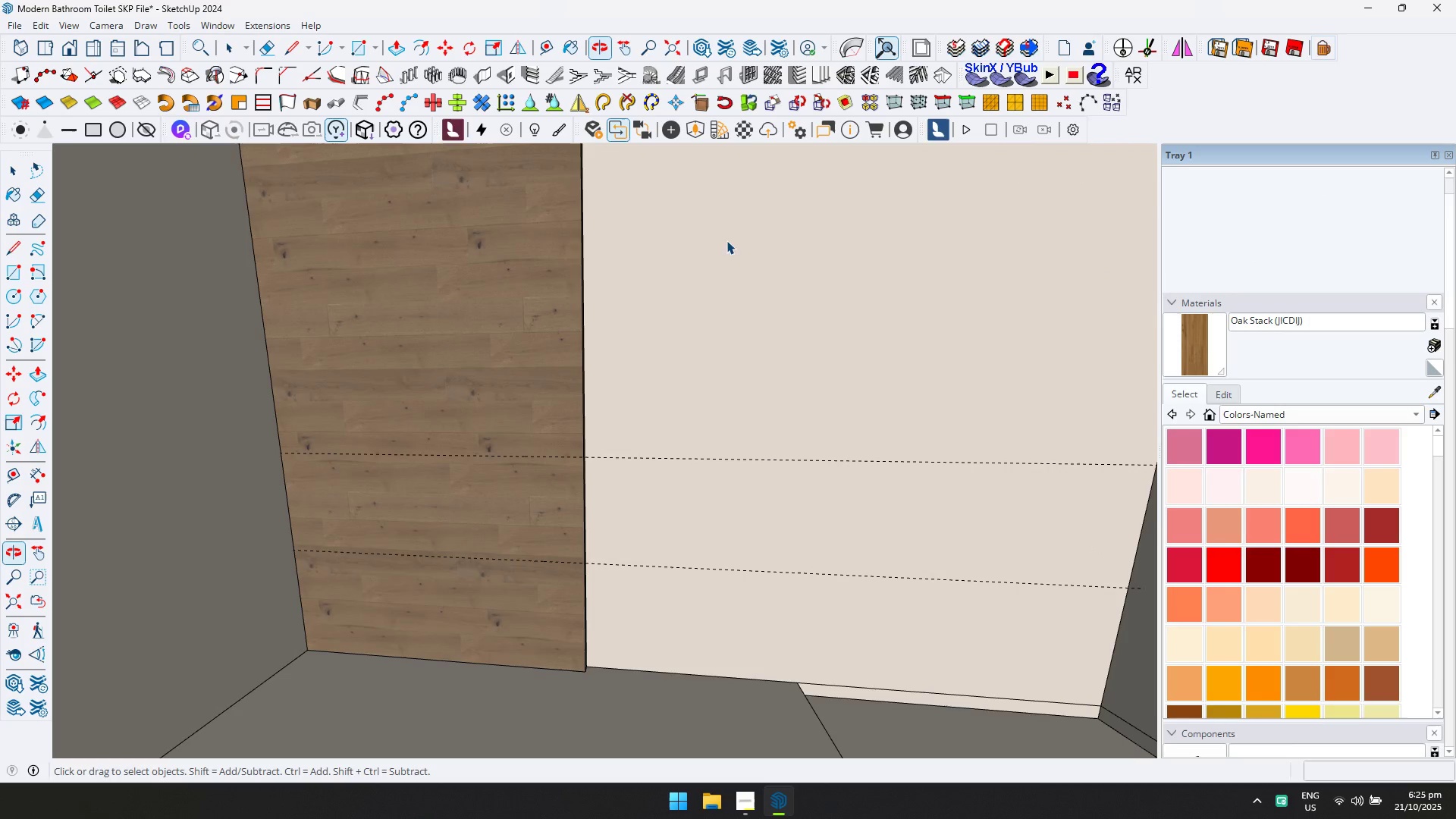 
key(R)
 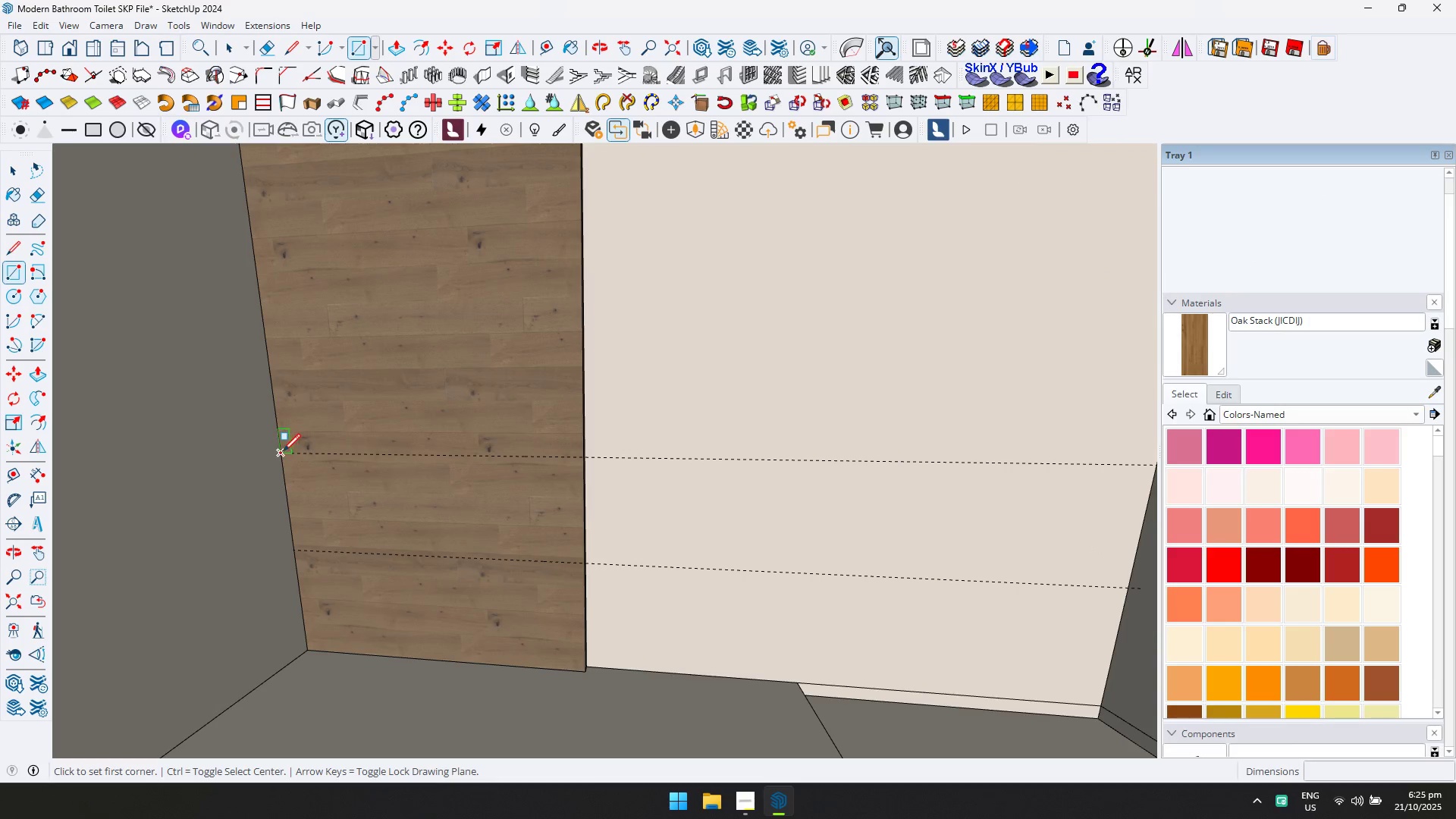 
left_click([283, 451])
 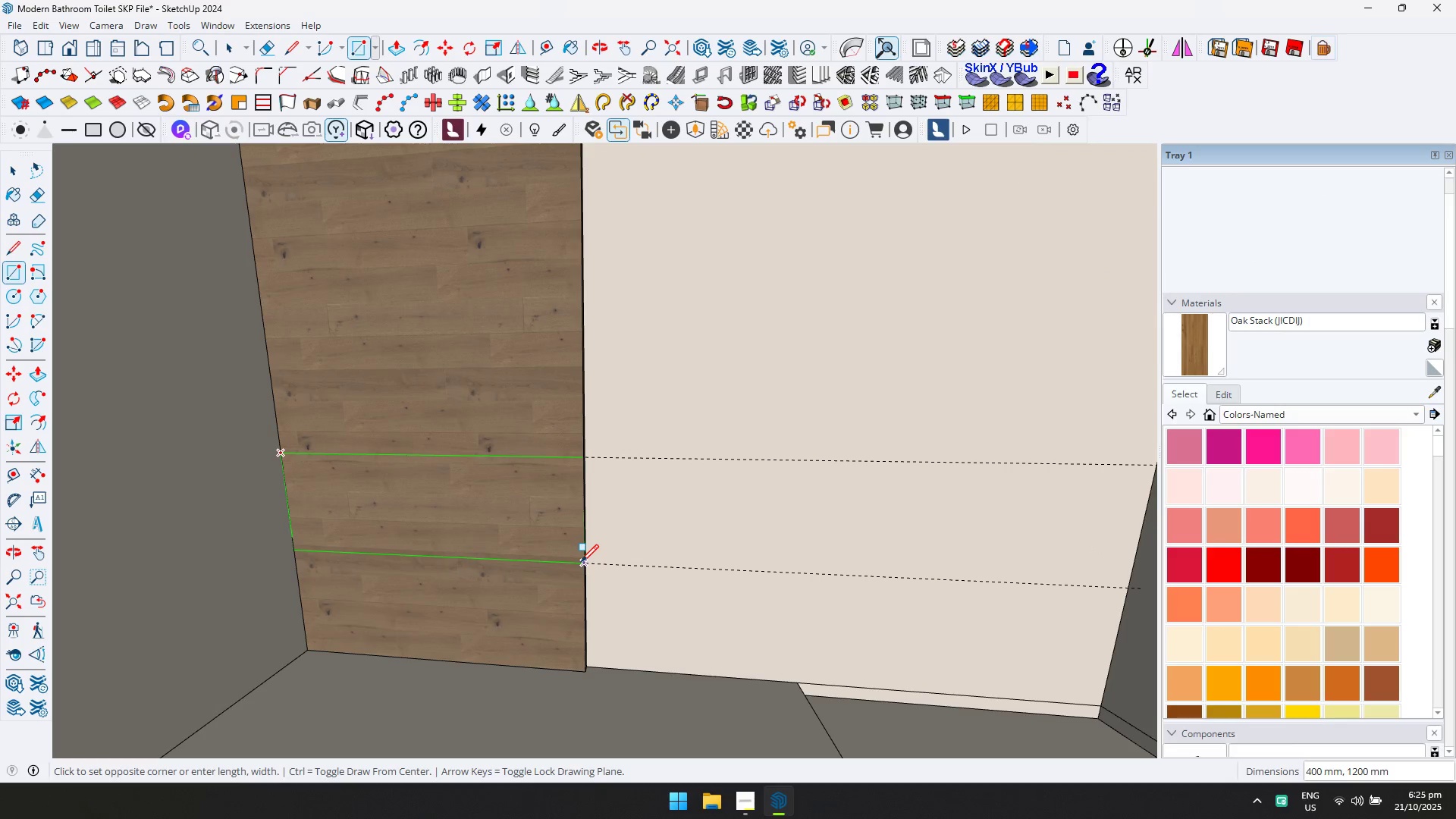 
left_click([582, 562])
 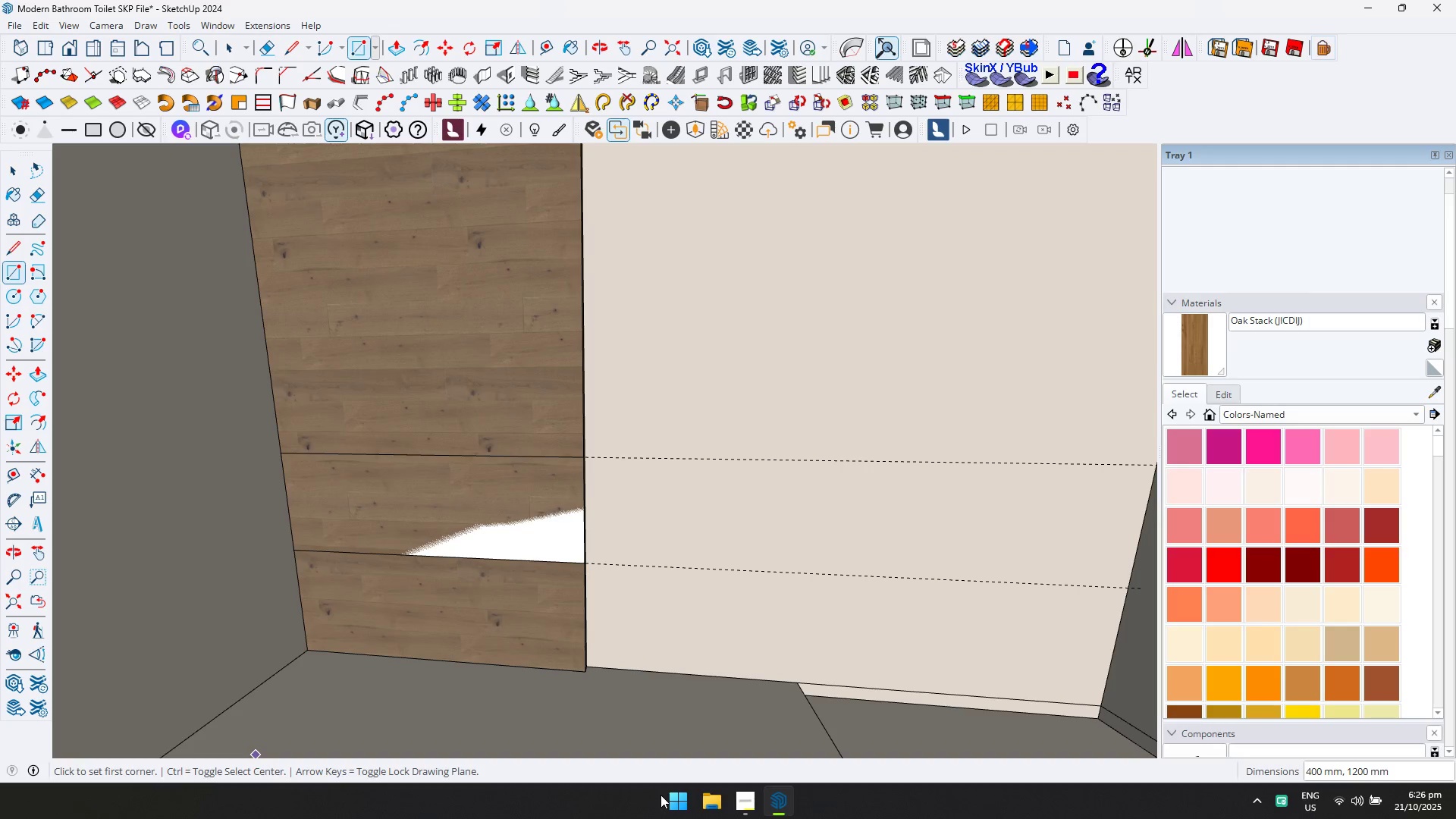 
wait(37.73)
 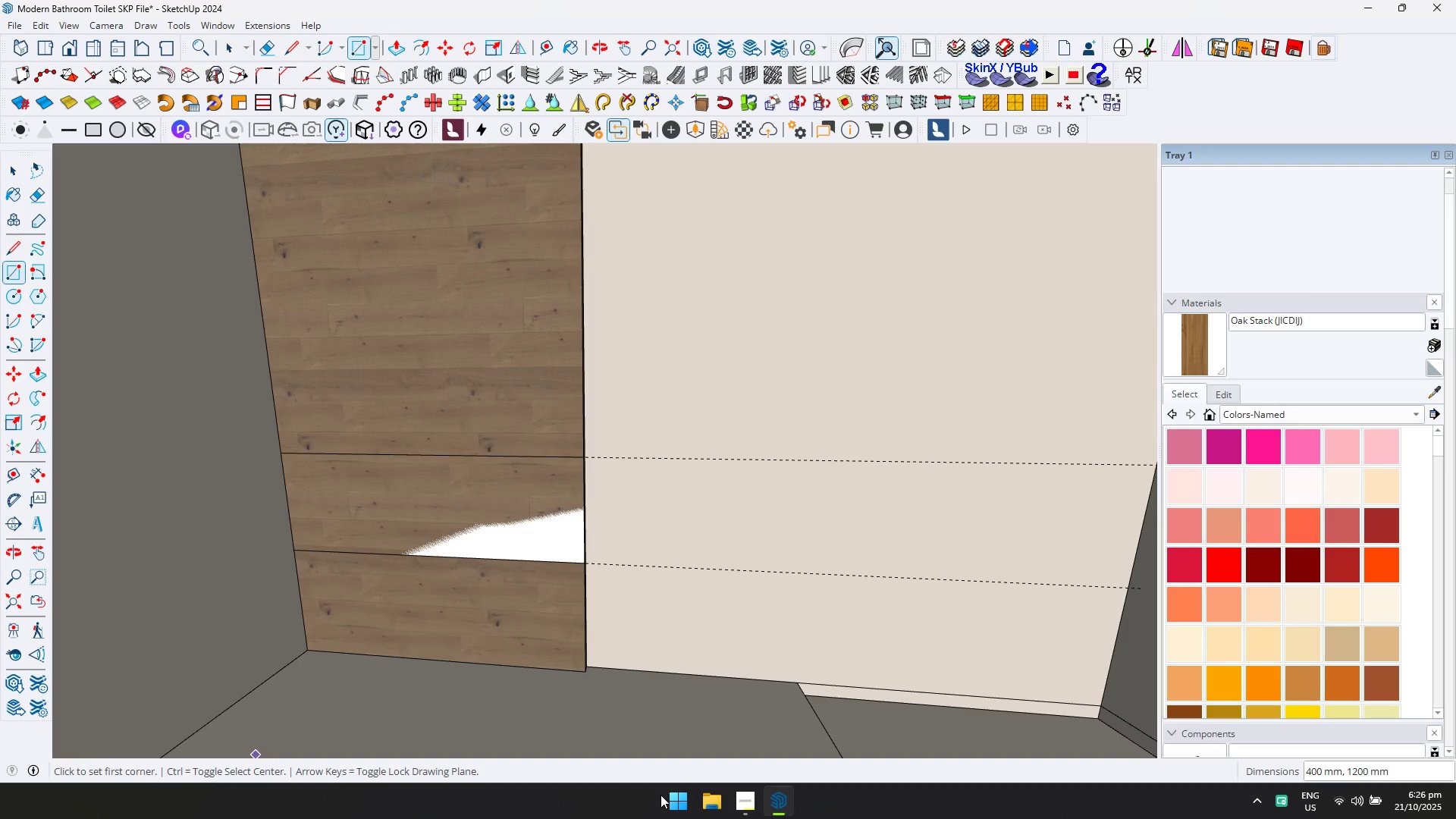 
key(Space)
 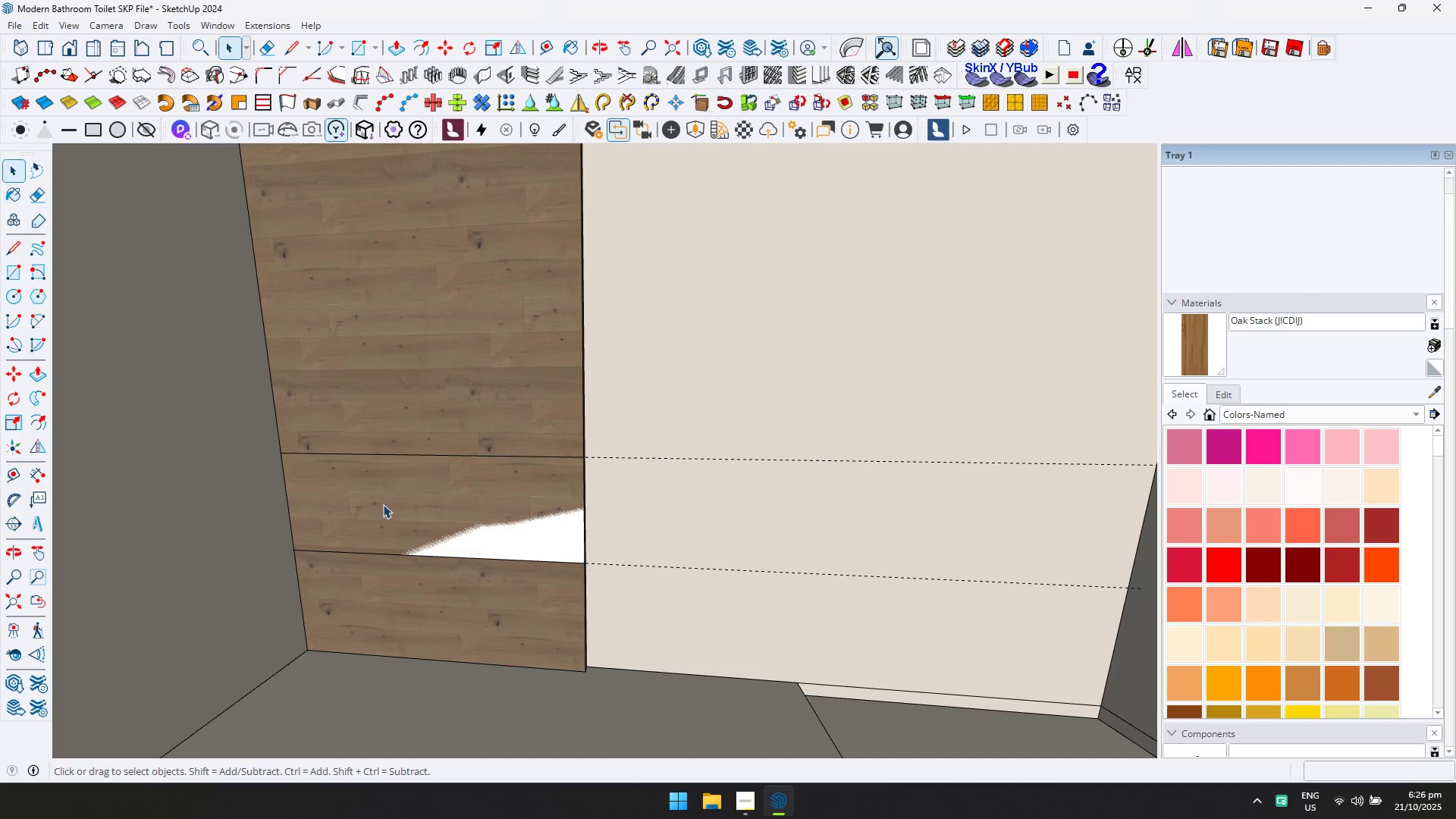 
double_click([383, 504])
 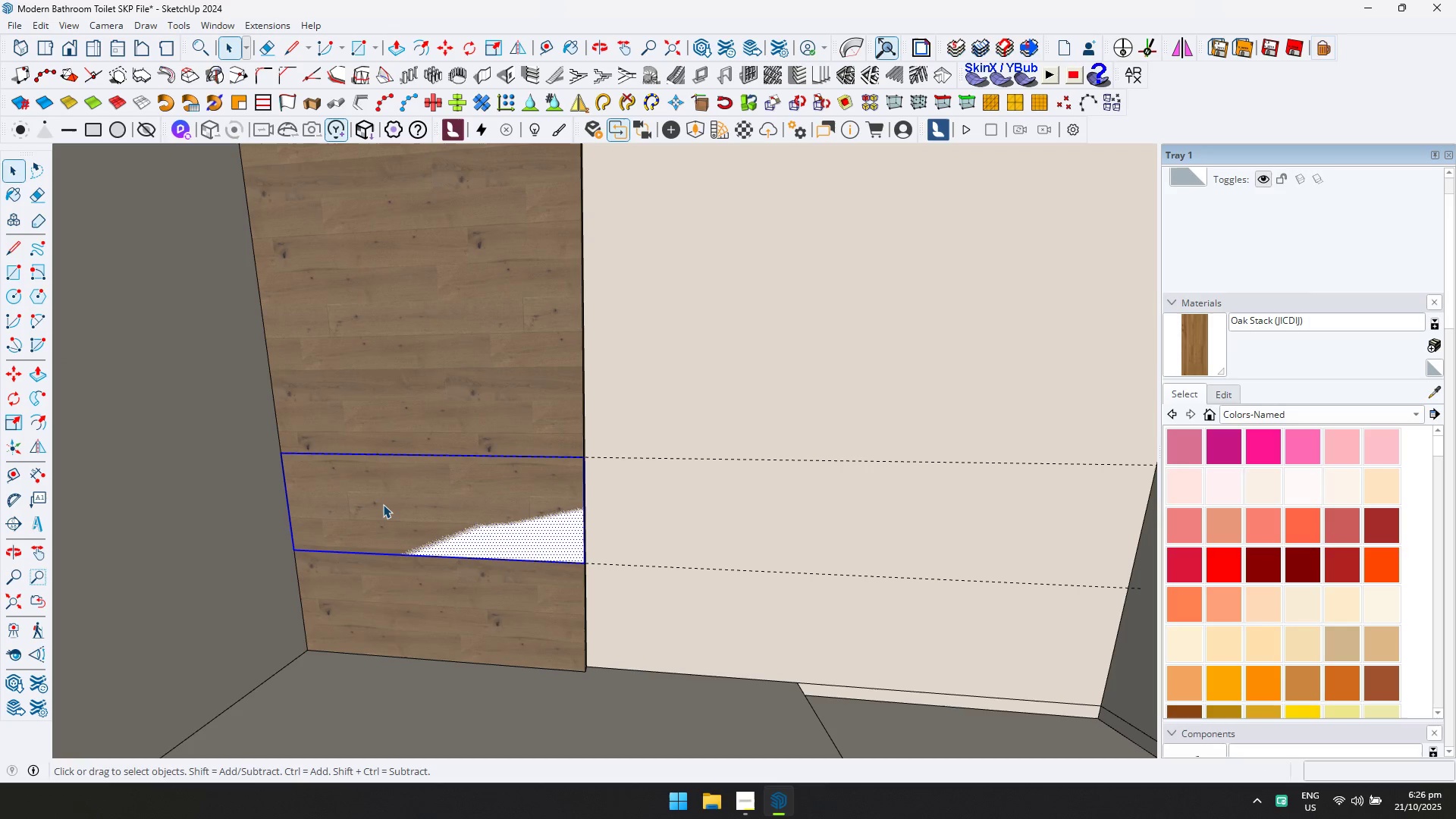 
right_click([400, 499])
 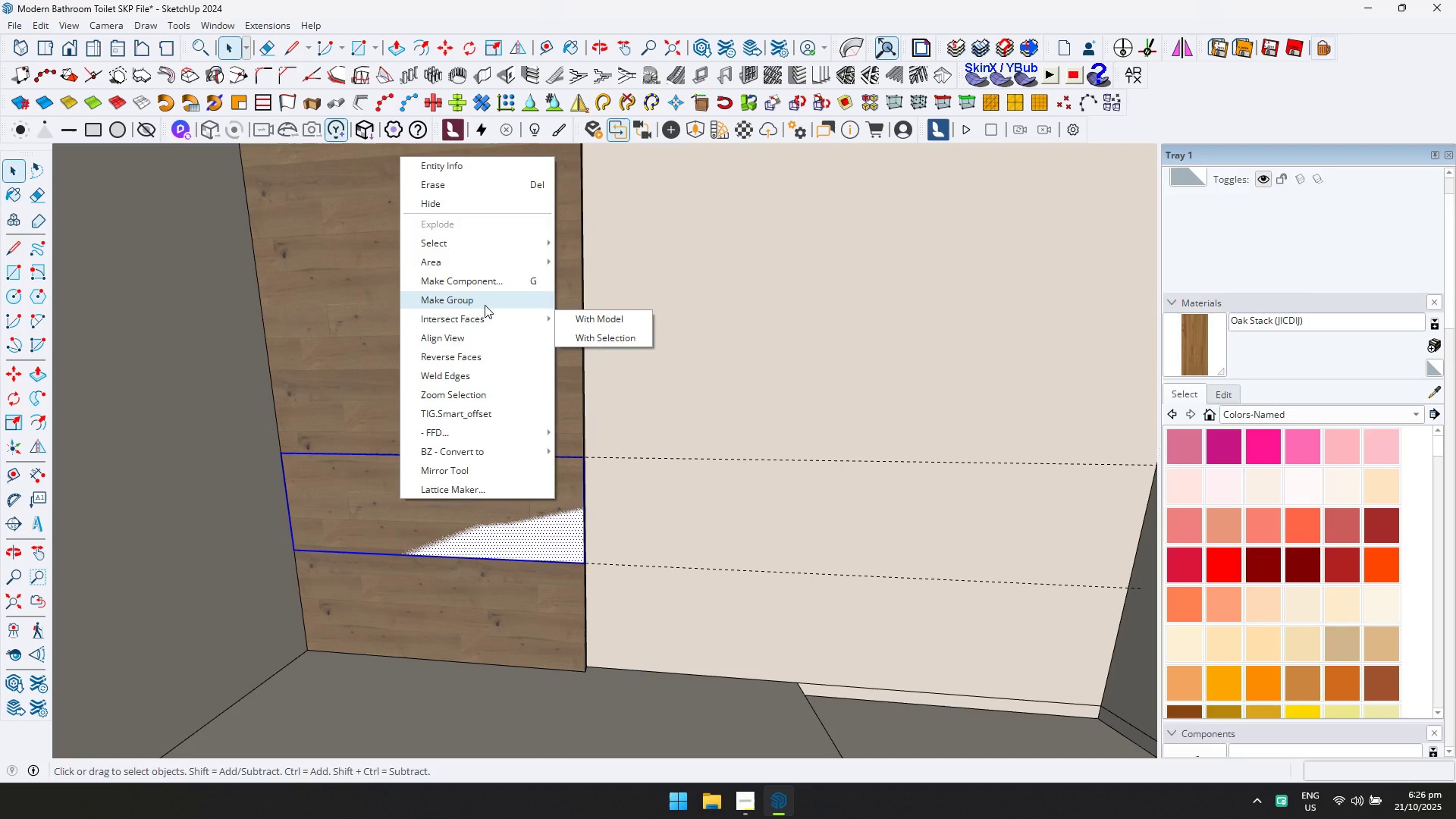 
double_click([513, 511])
 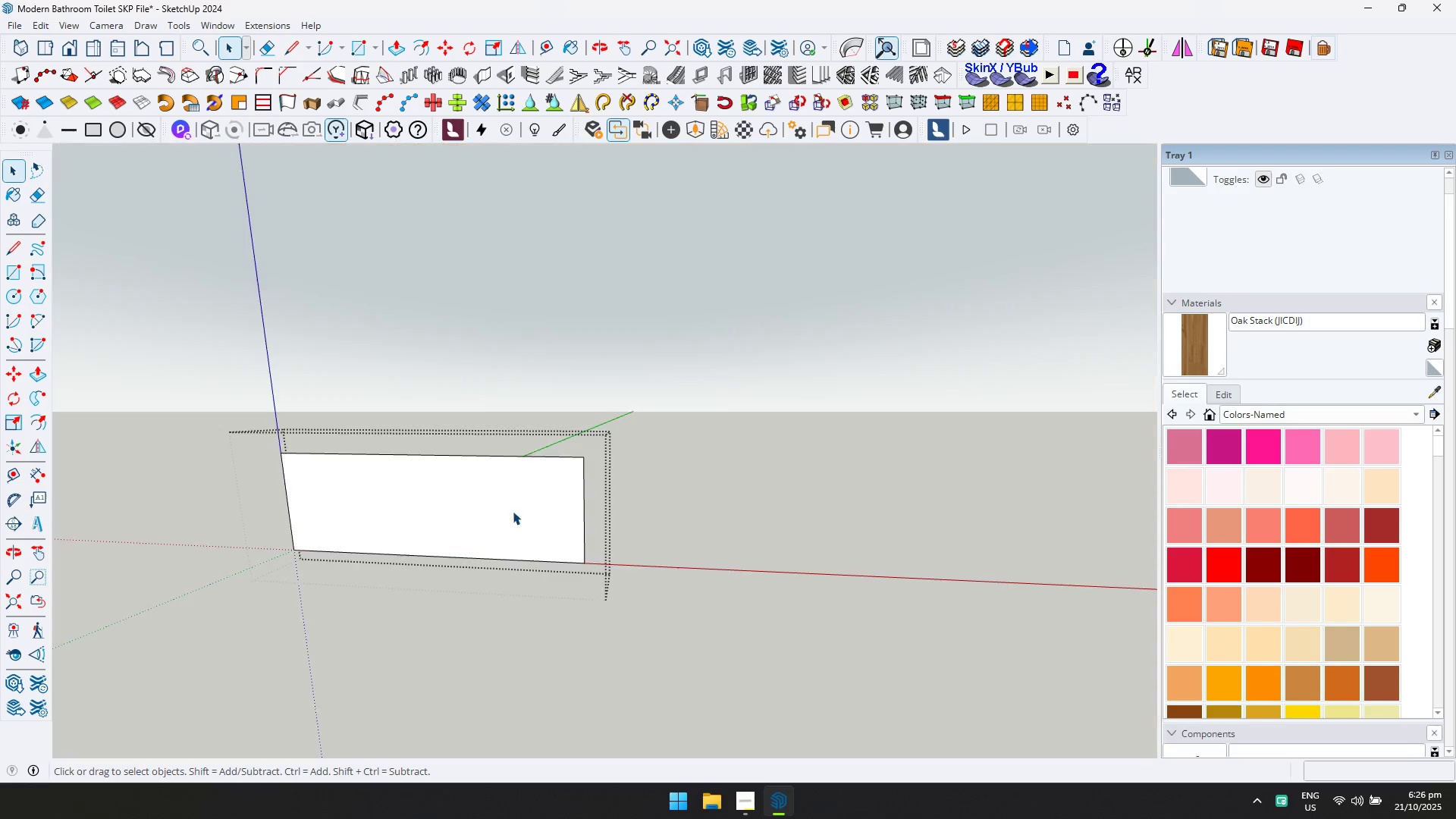 
triple_click([513, 511])
 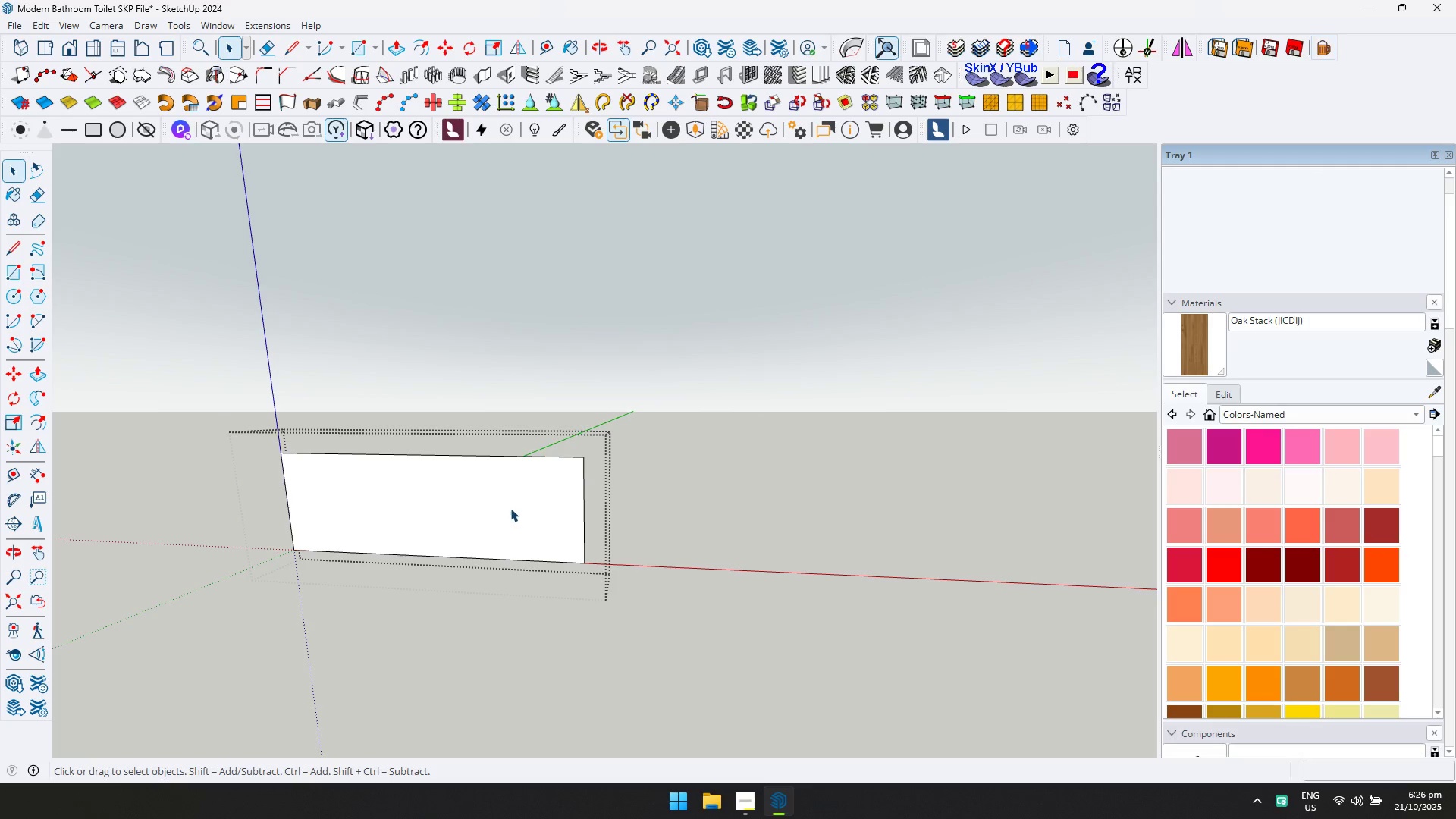 
key(P)
 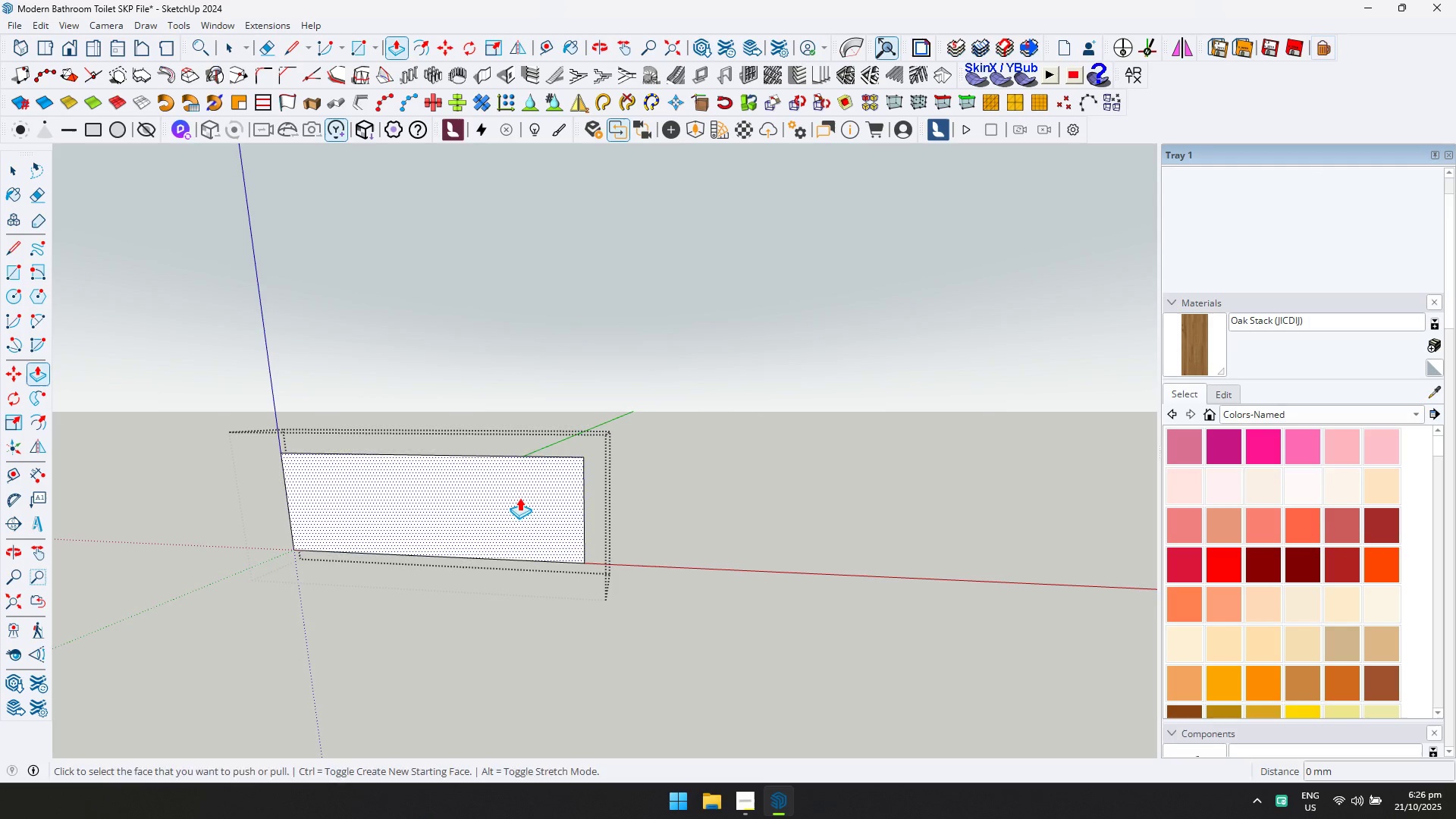 
left_click([519, 497])
 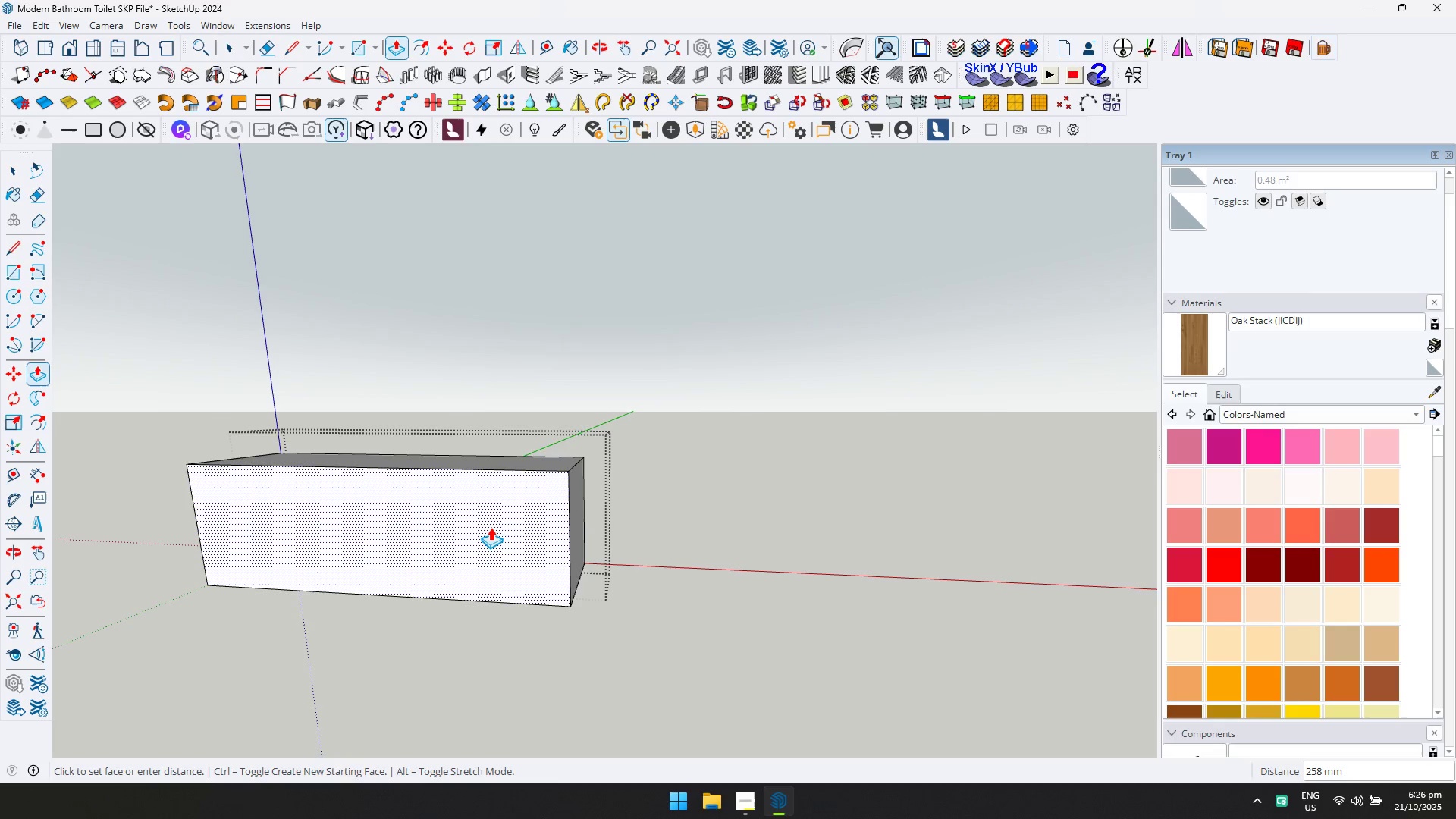 
type(400)
 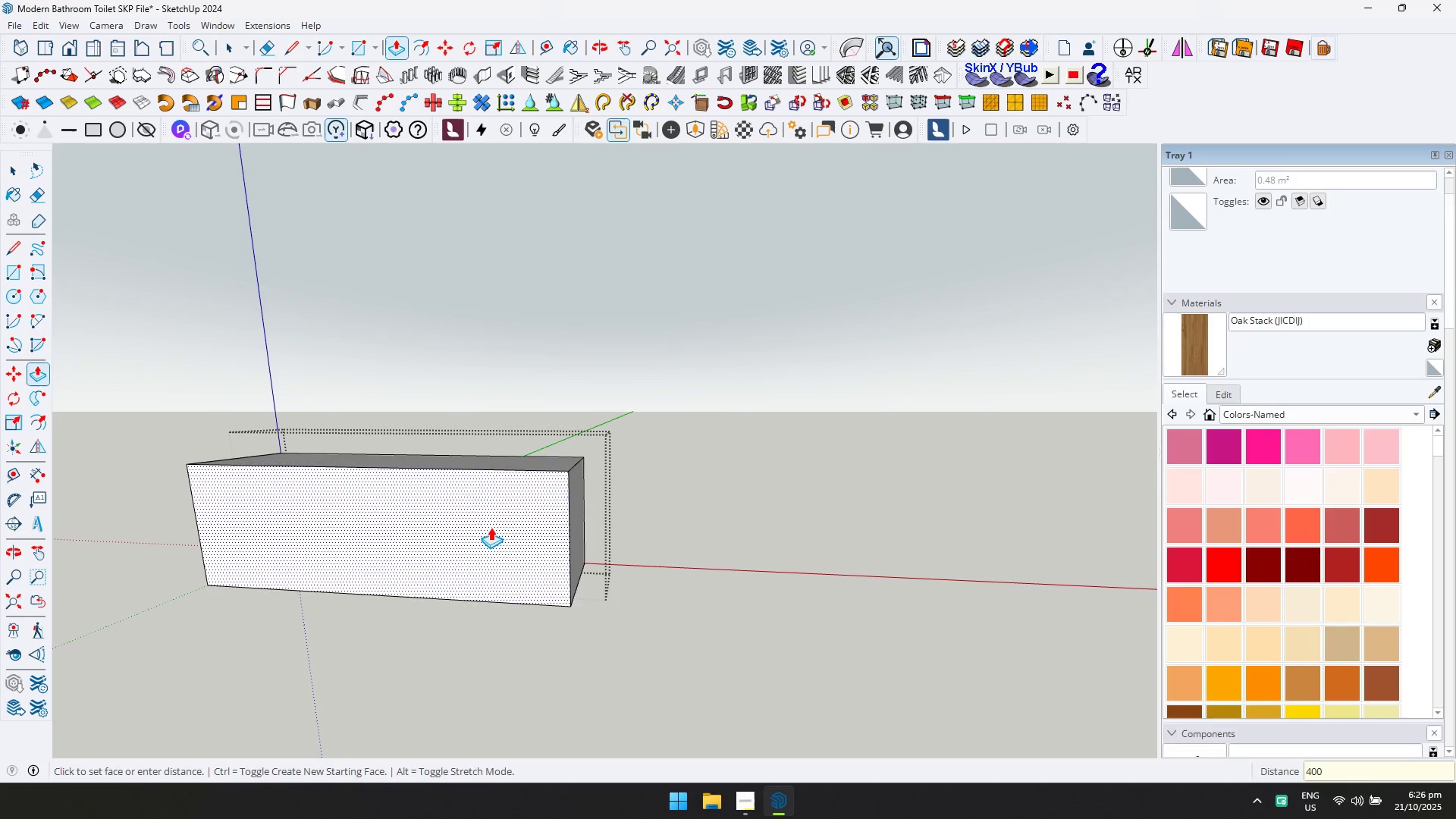 
key(Enter)
 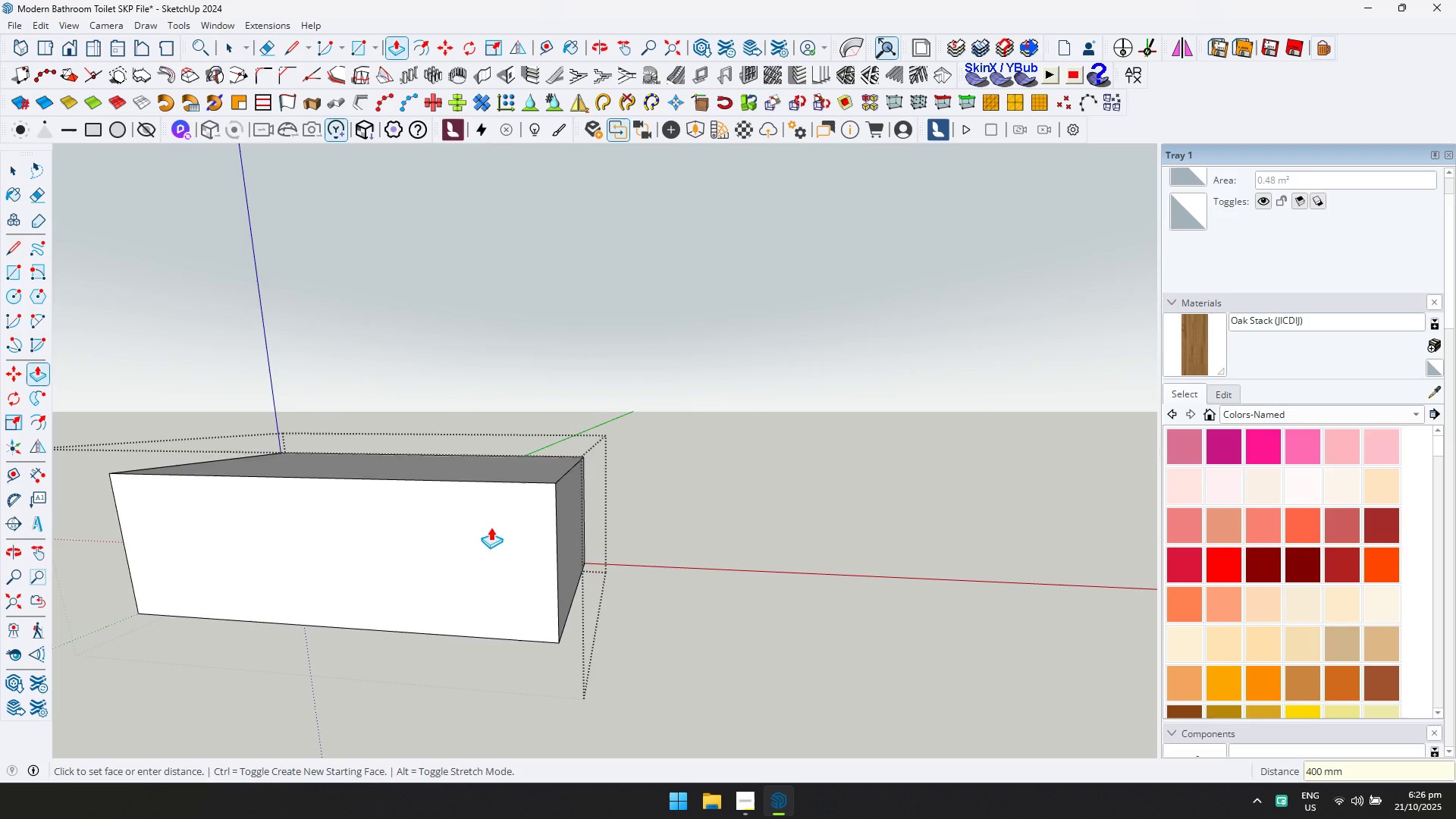 
key(D)
 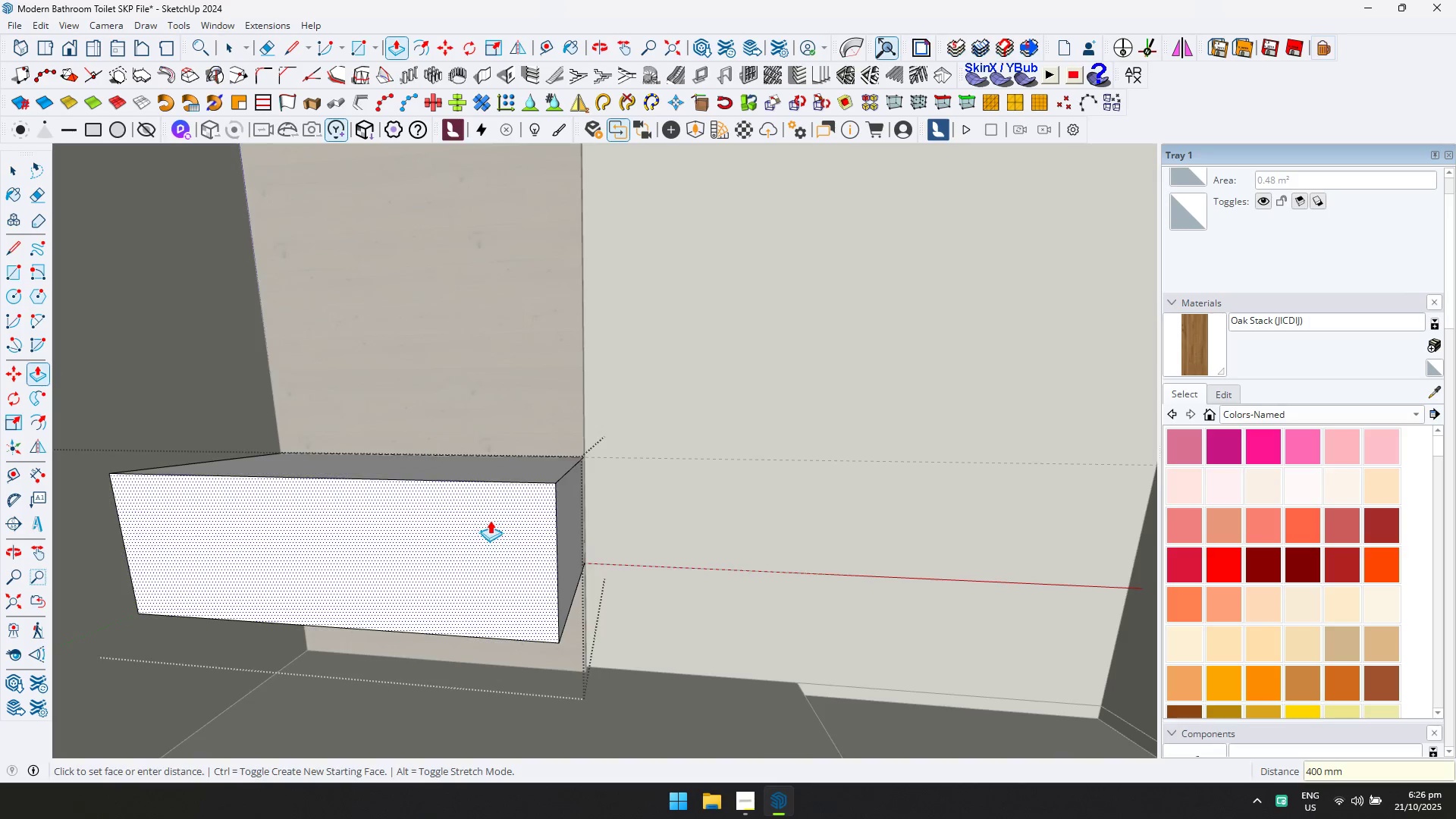 
scroll: coordinate [498, 519], scroll_direction: down, amount: 6.0
 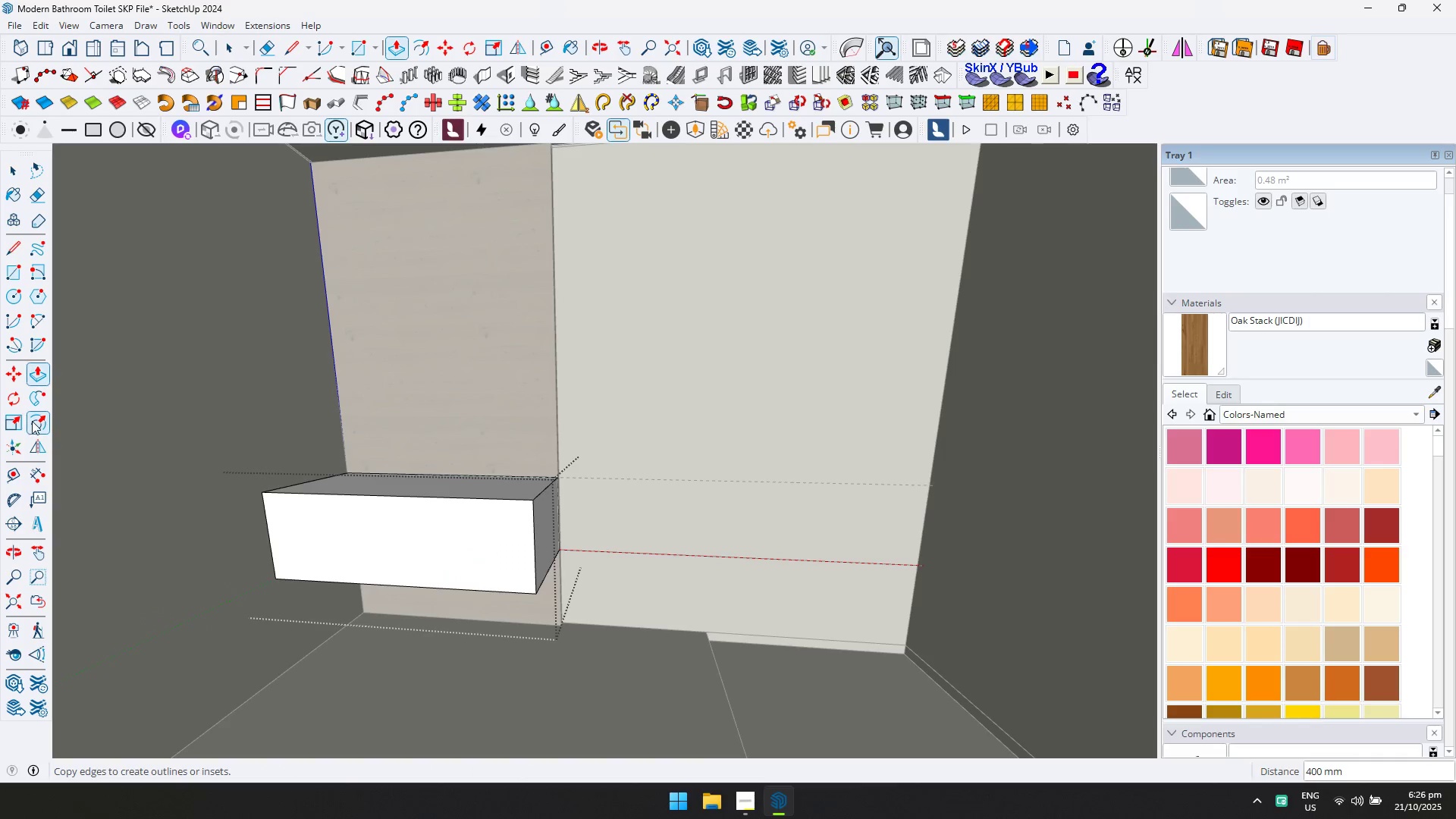 
double_click([359, 516])
 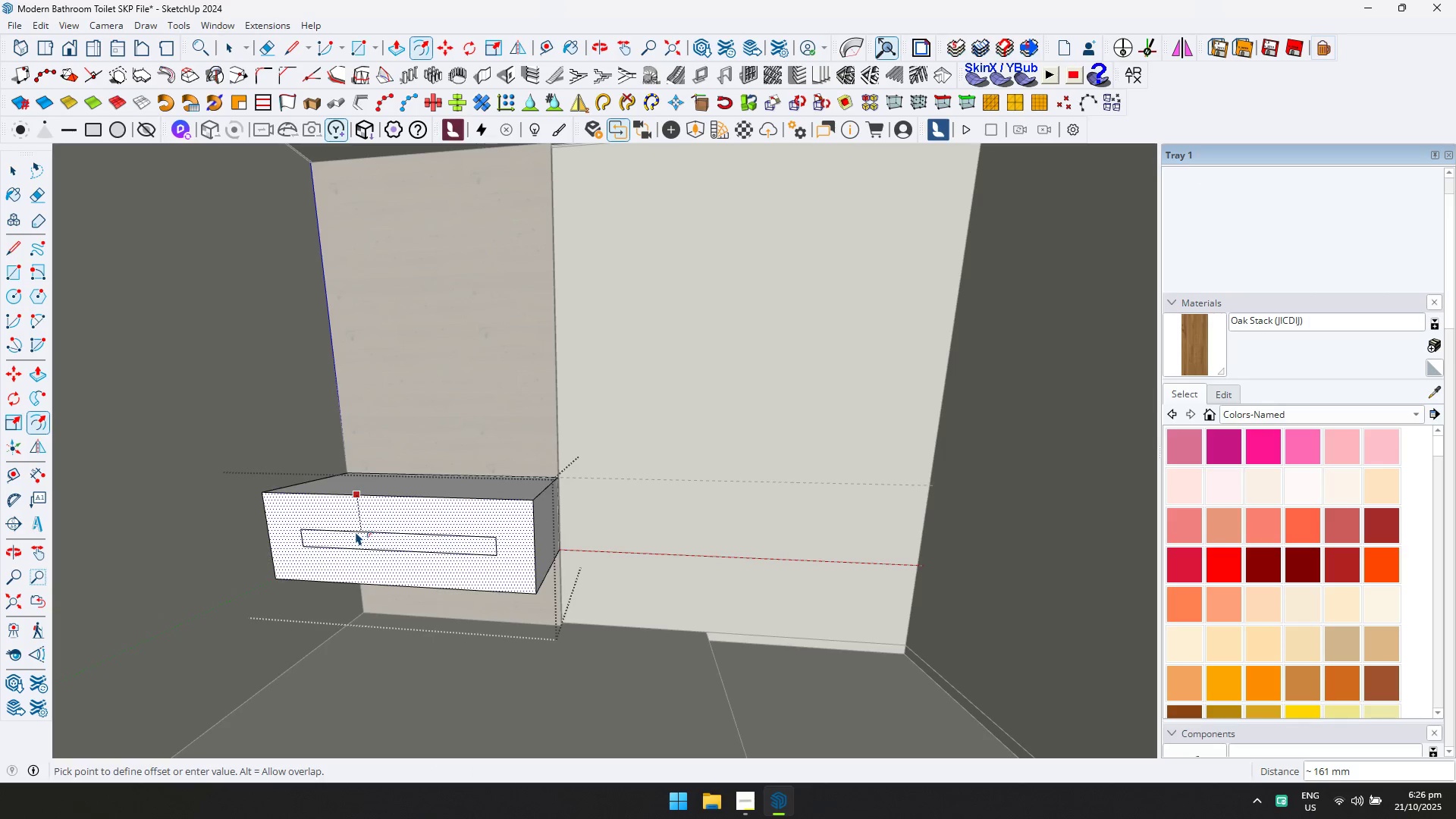 
type(25)
 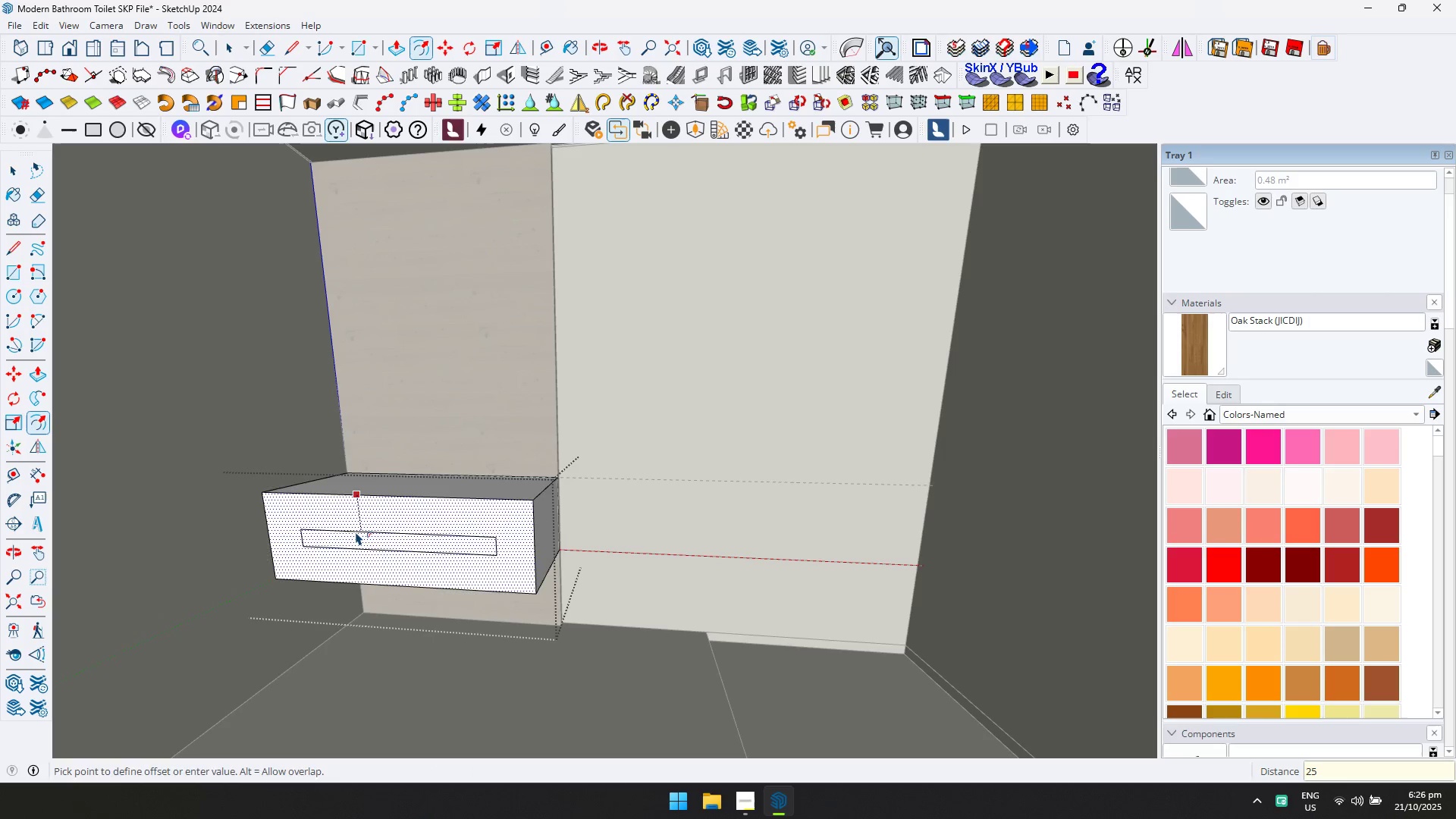 
key(Enter)
 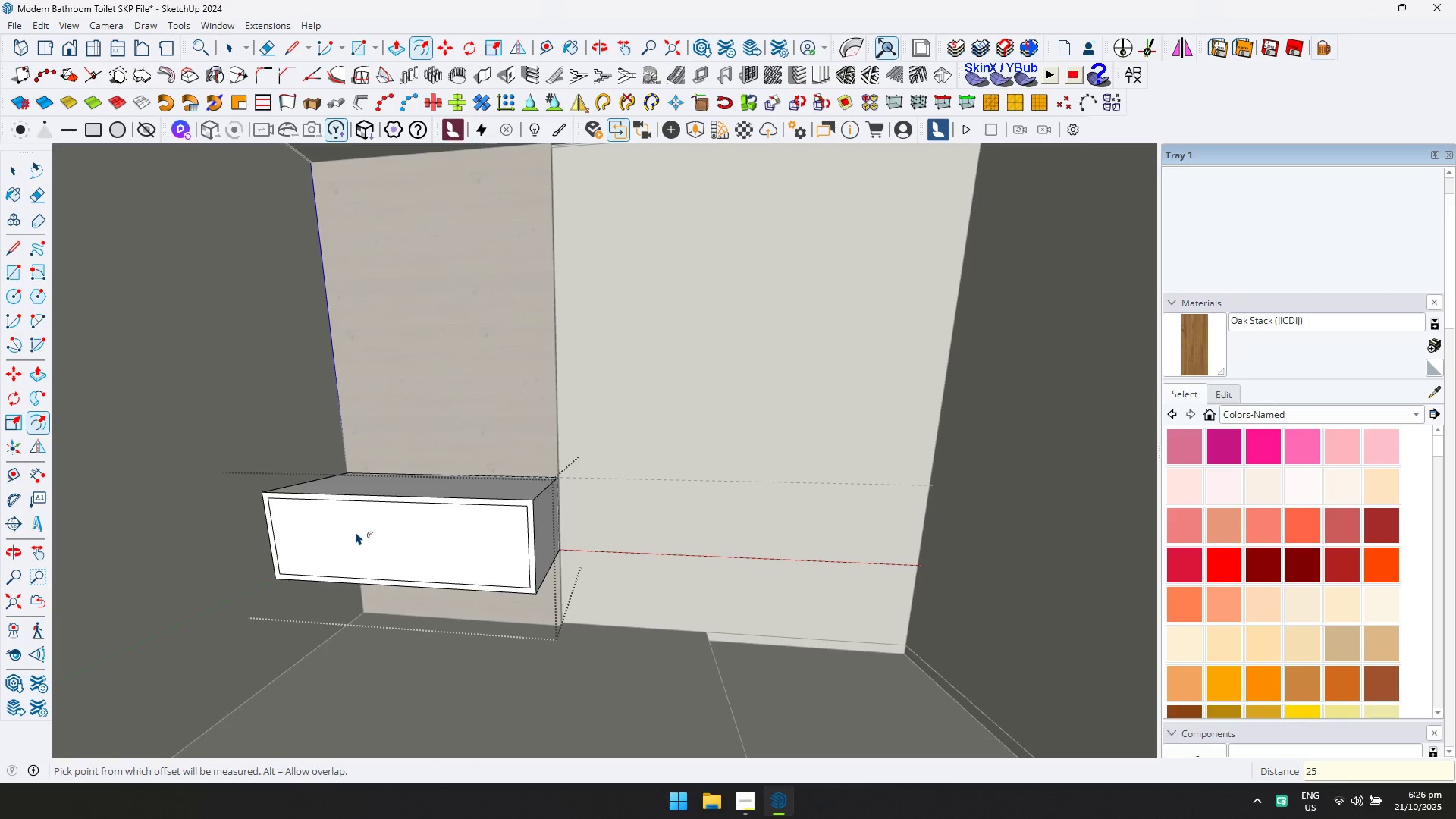 
scroll: coordinate [390, 530], scroll_direction: up, amount: 4.0
 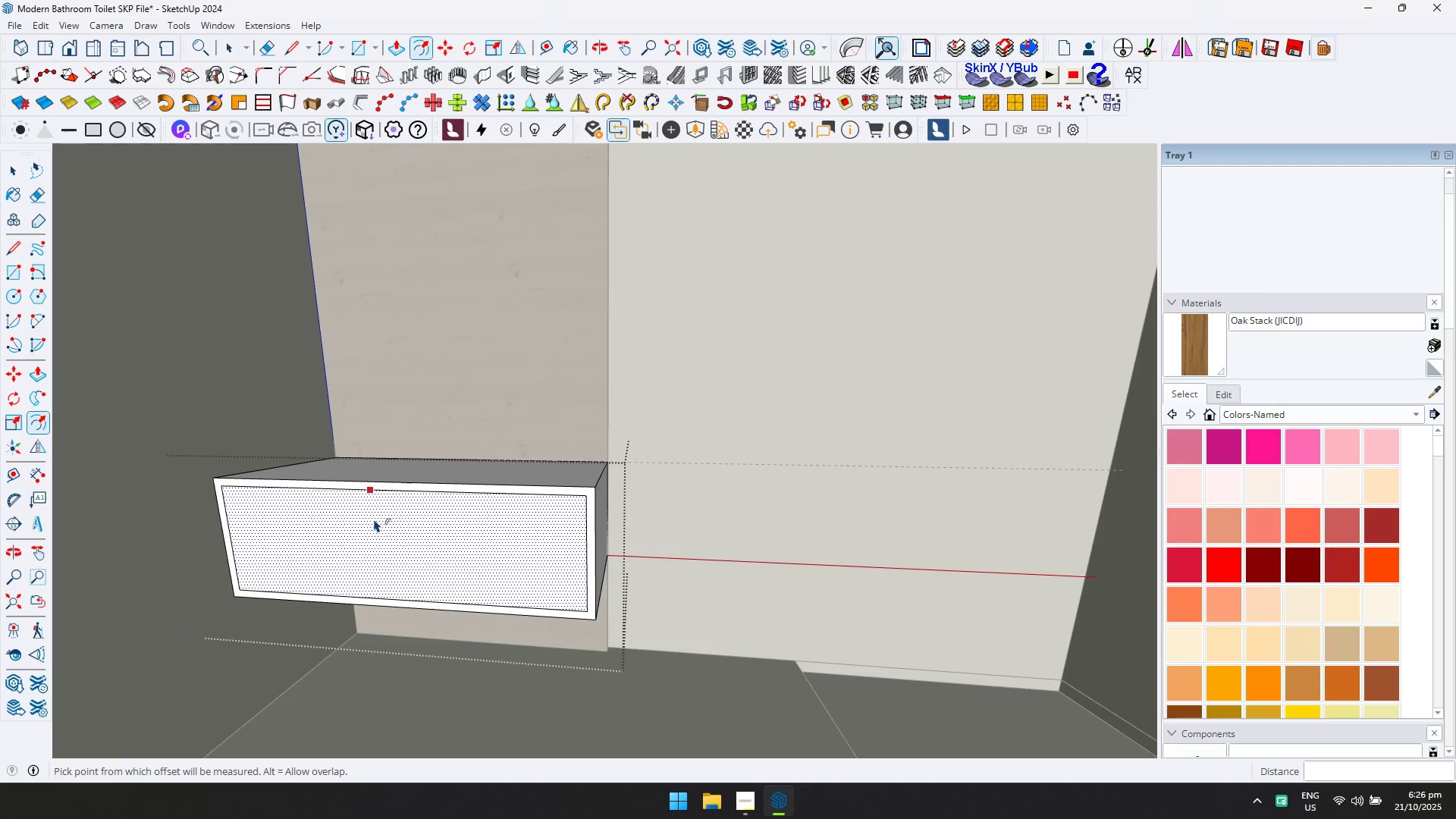 
type(pl)
 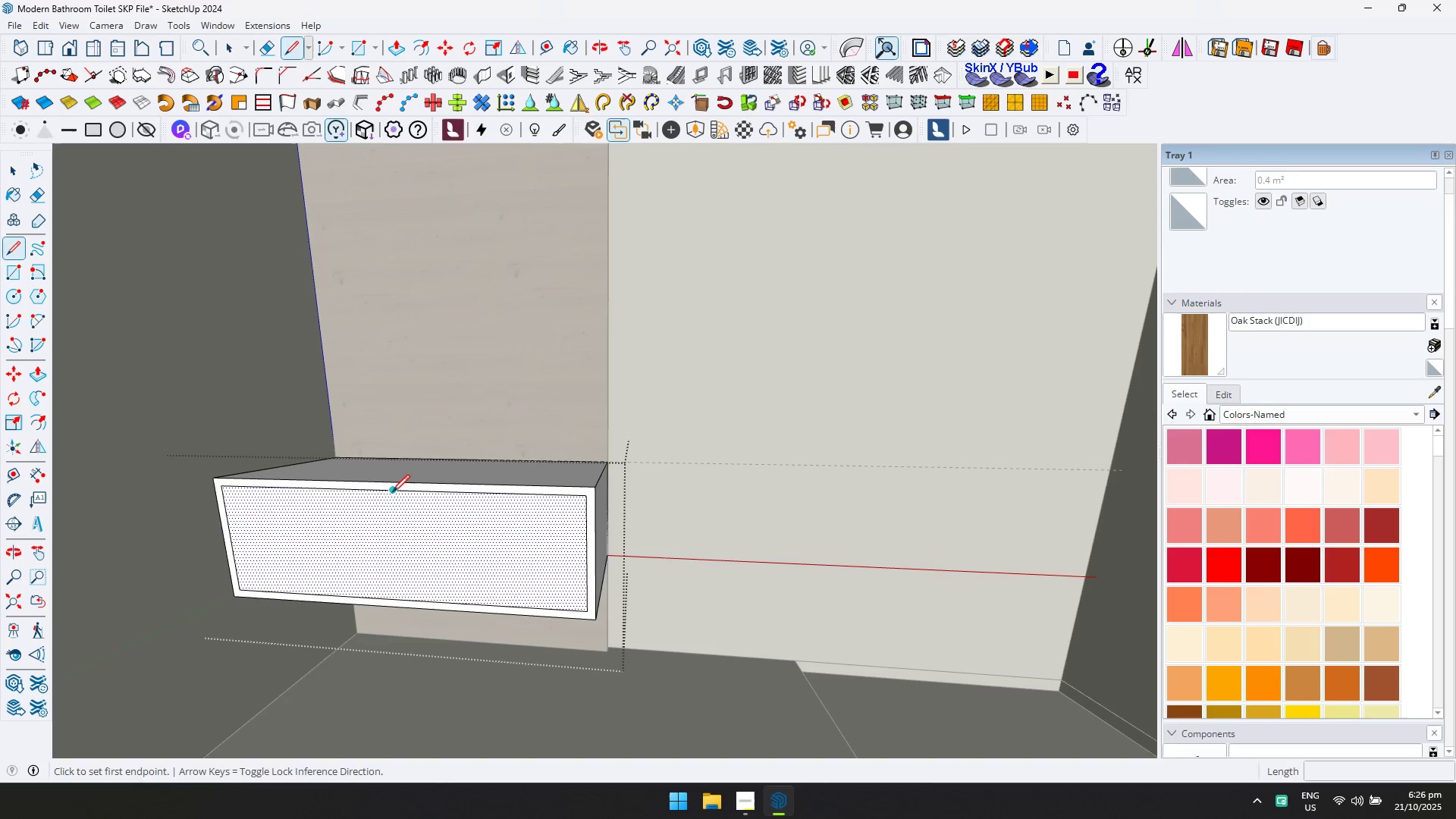 
left_click([392, 492])
 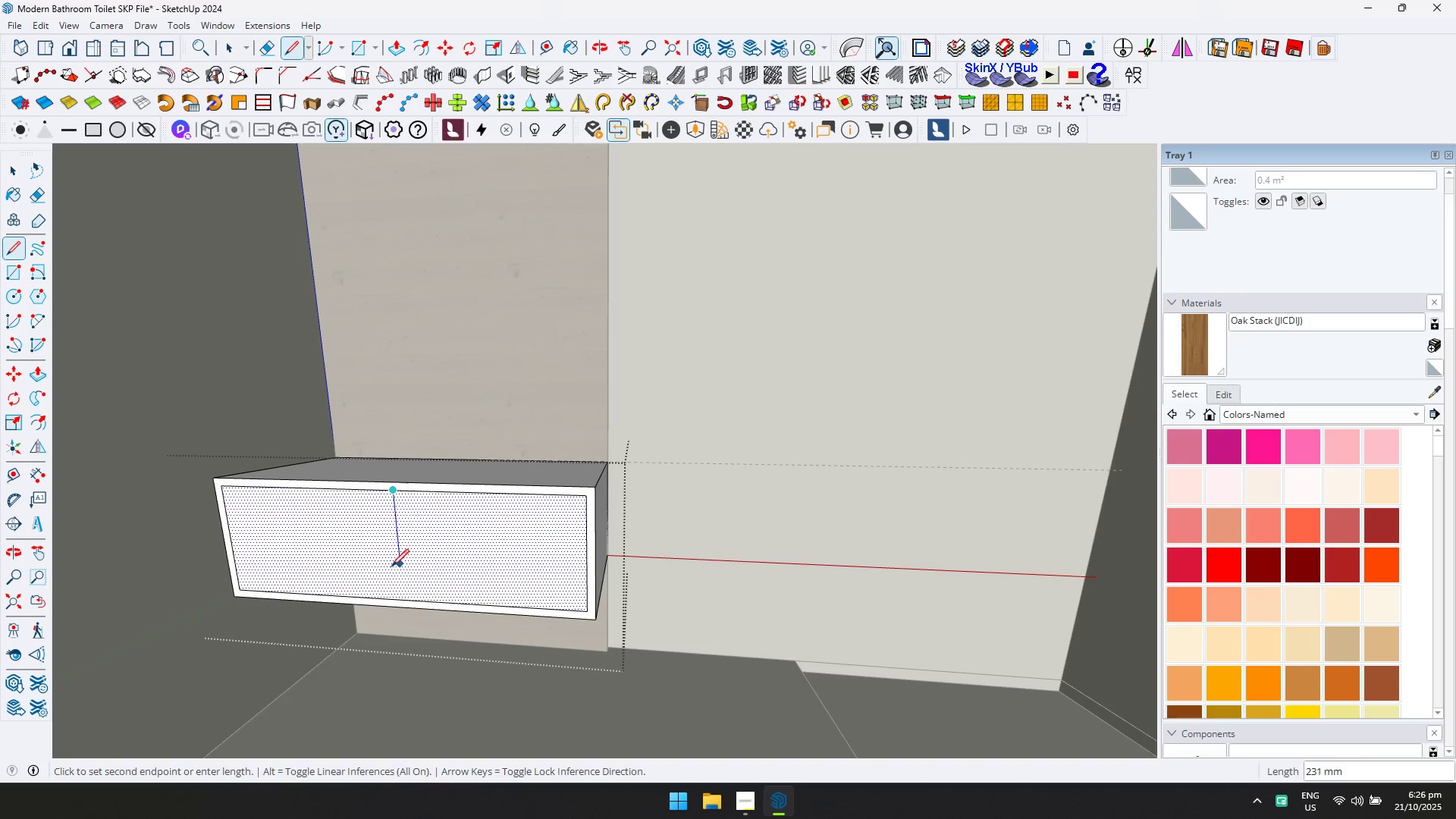 
left_click([407, 596])
 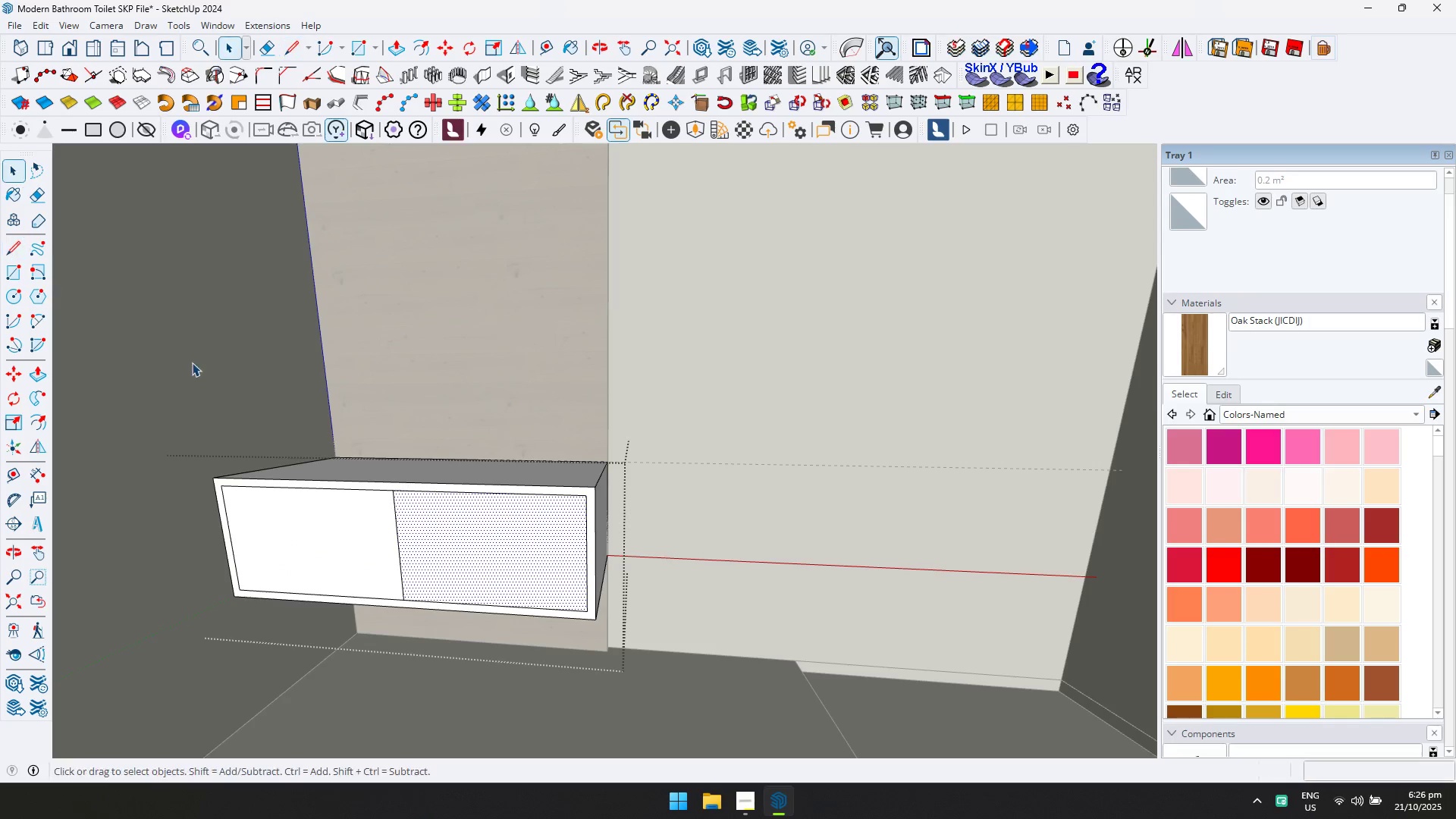 
double_click([327, 538])
 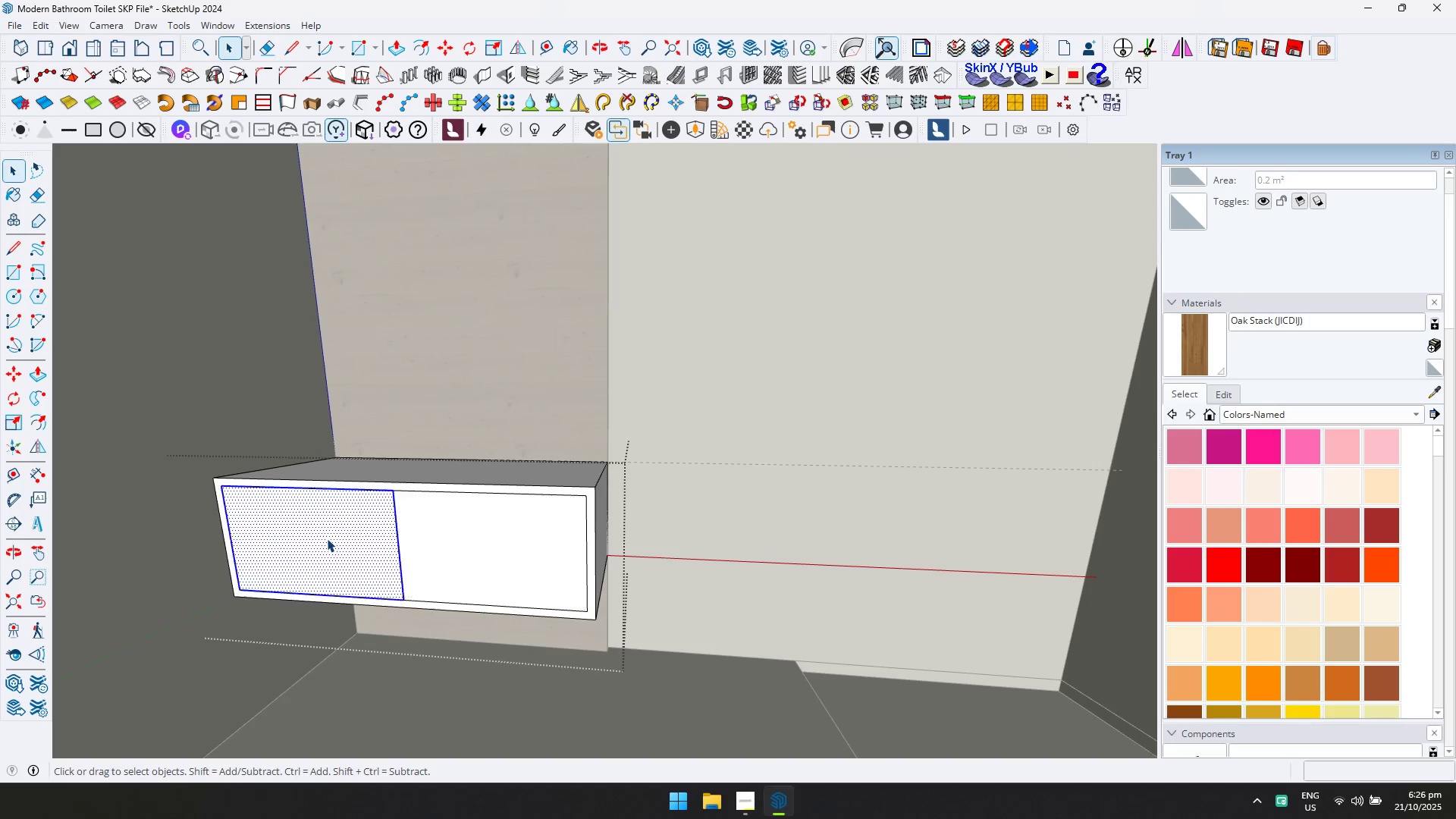 
triple_click([327, 538])
 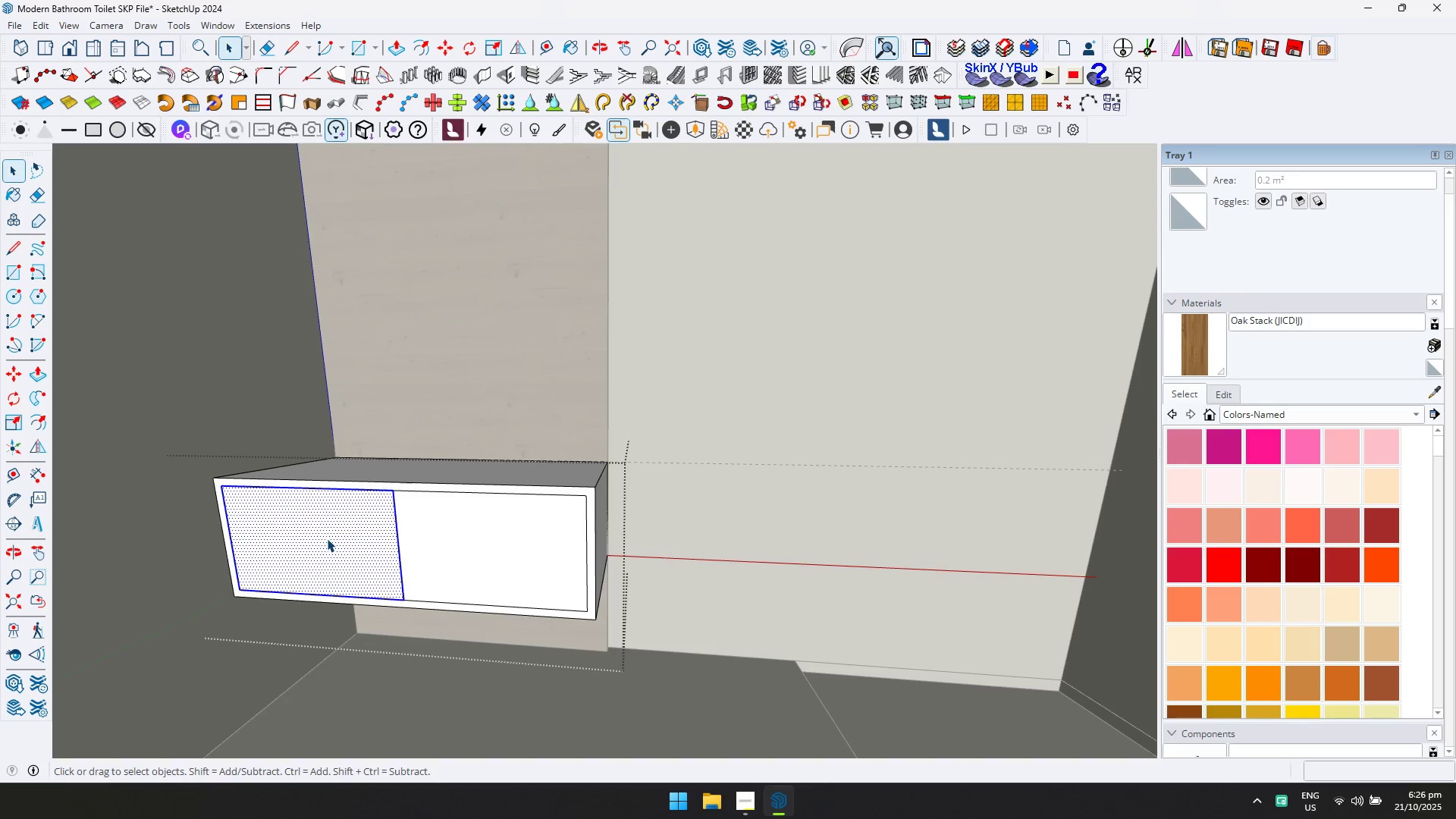 
key(Control+C)
 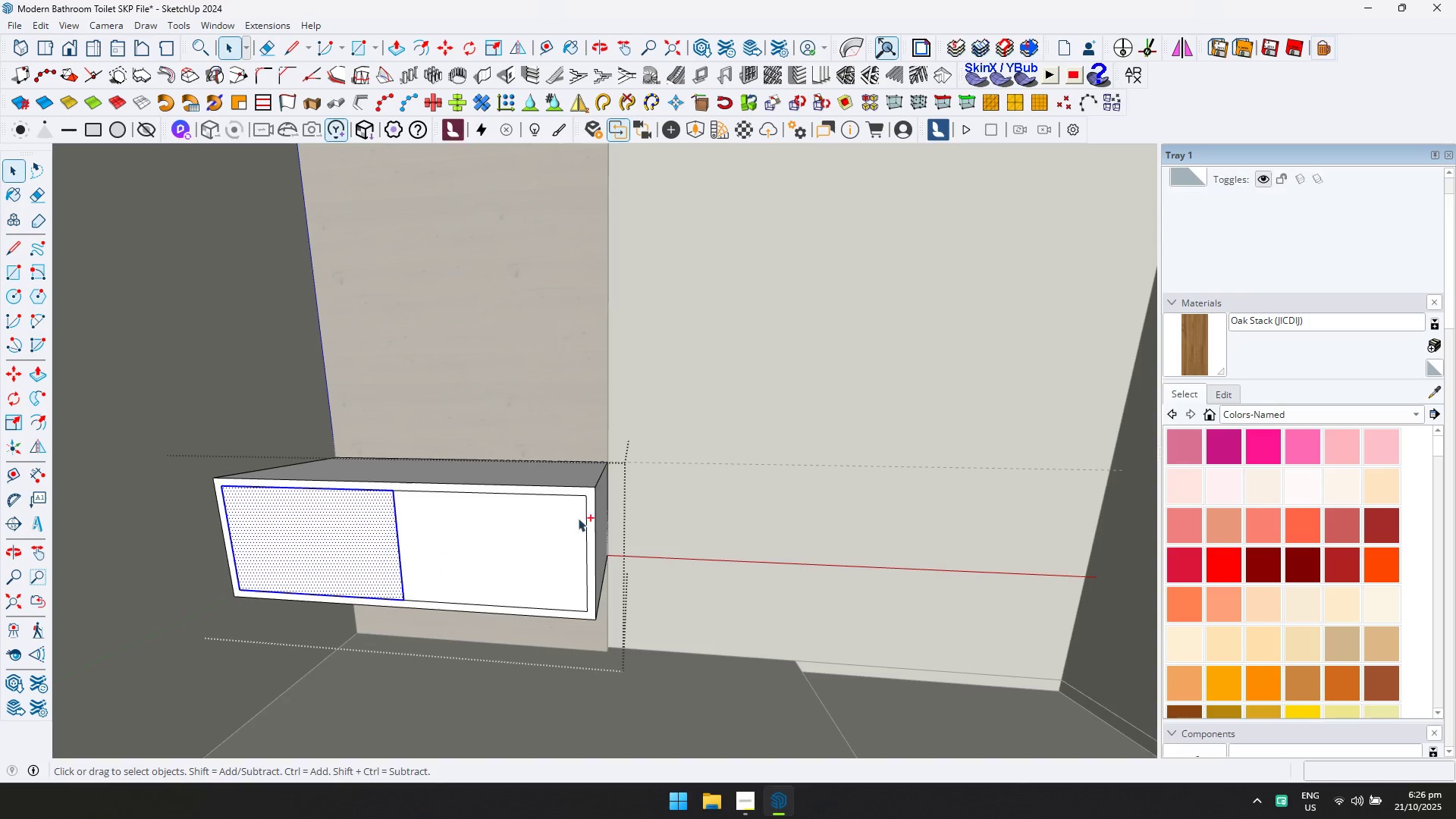 
key(Control+V)
 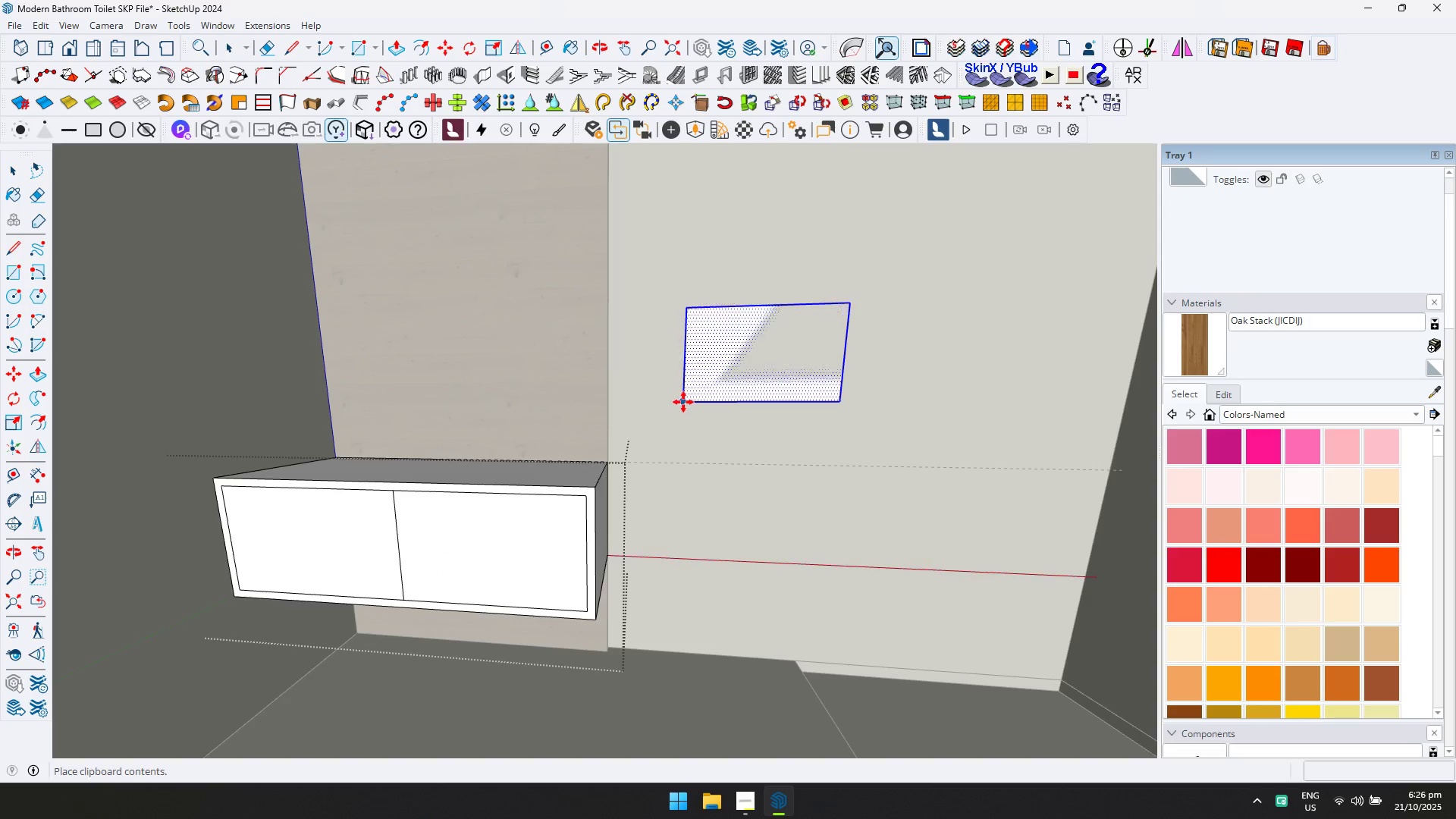 
left_click([683, 403])
 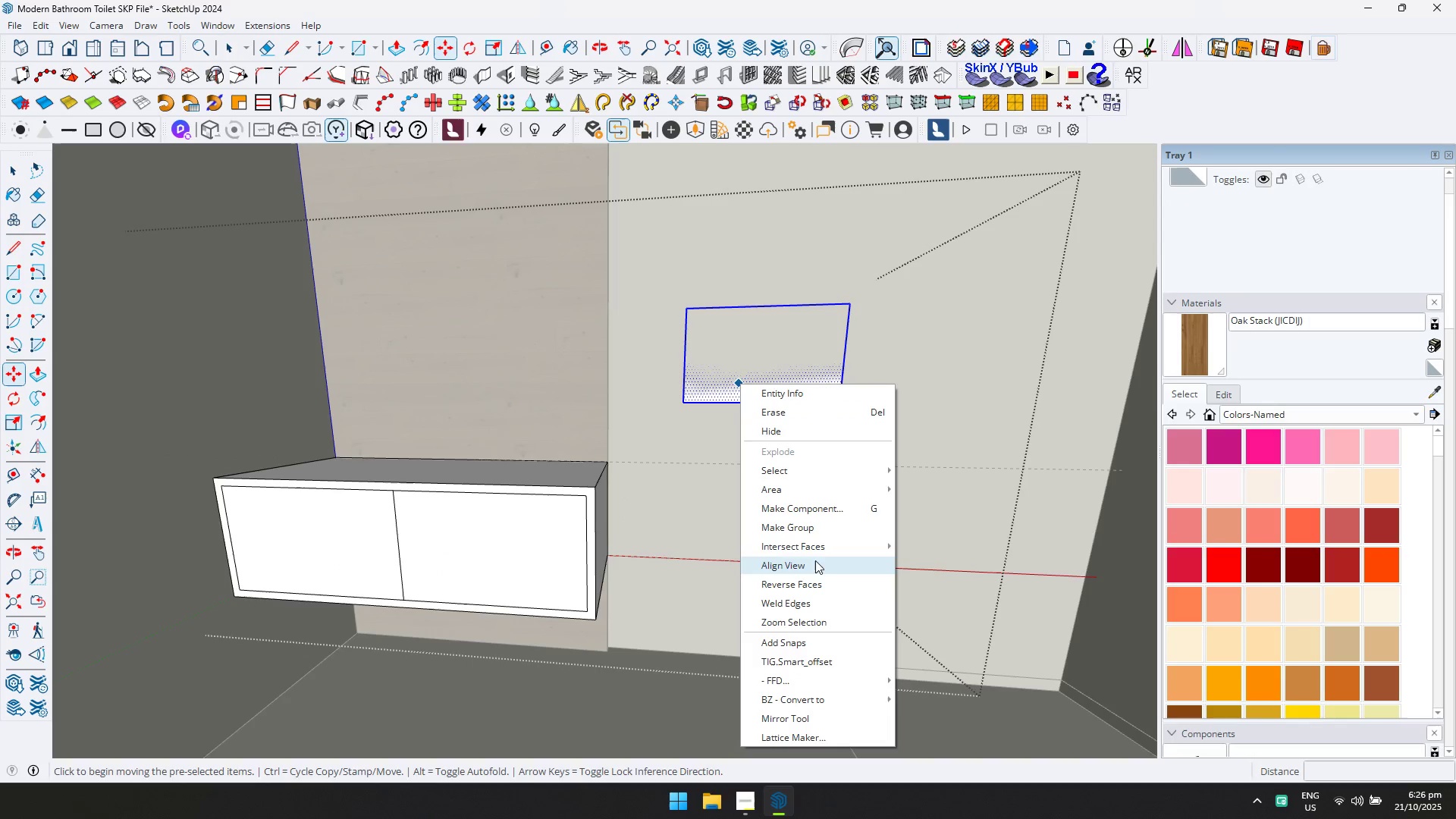 
left_click([819, 529])
 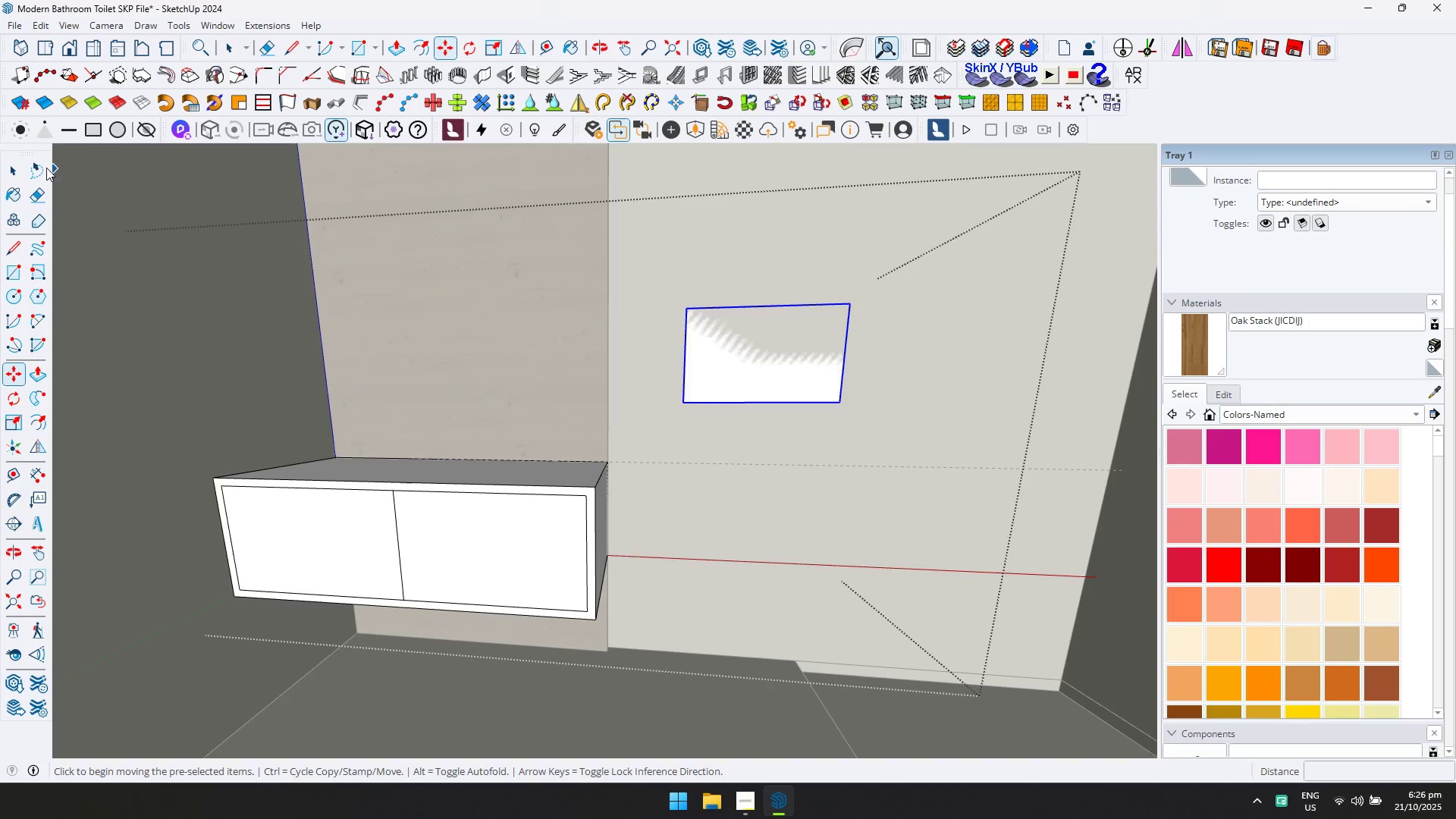 
left_click_drag(start_coordinate=[11, 163], to_coordinate=[14, 163])
 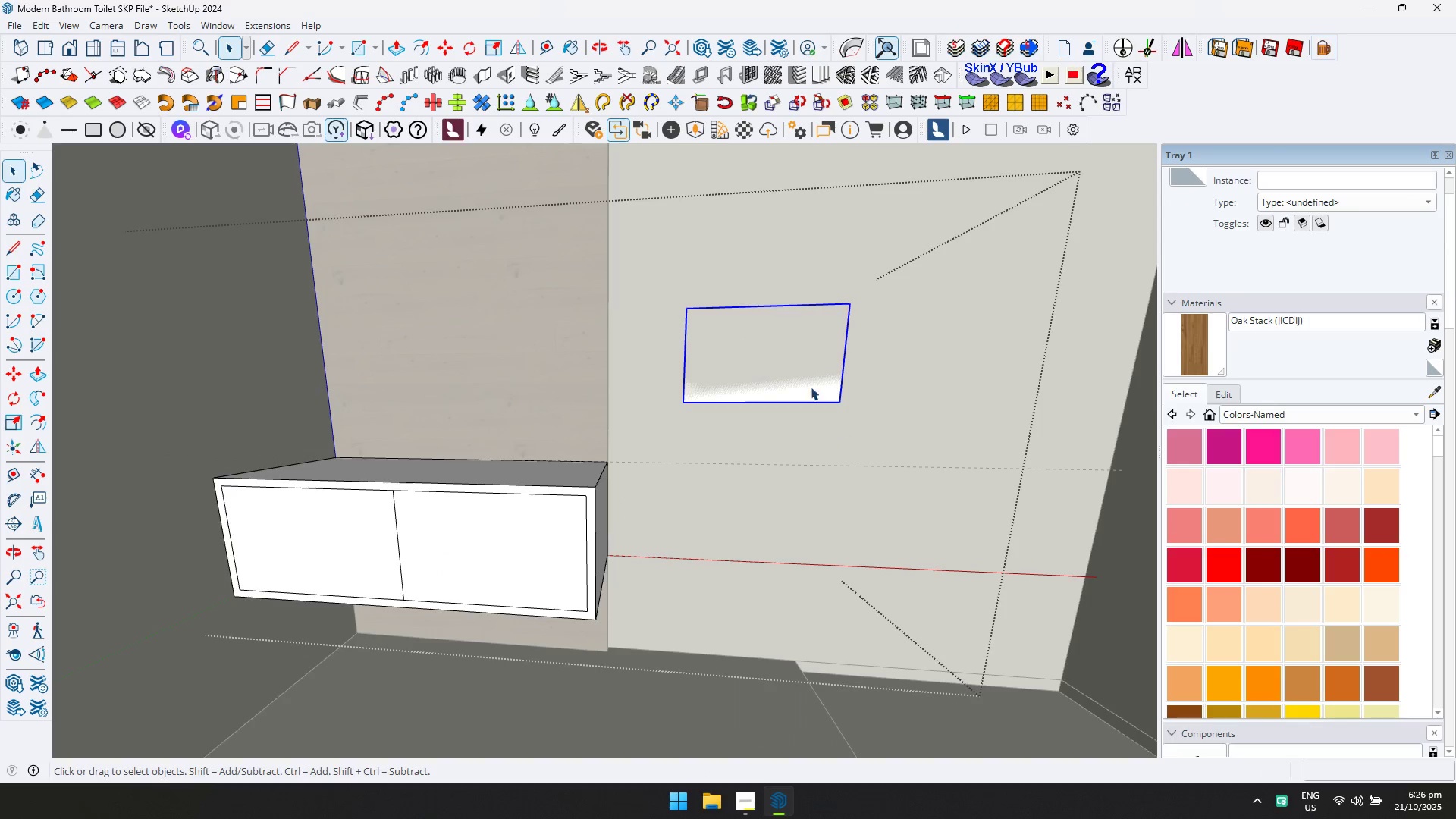 
triple_click([805, 382])
 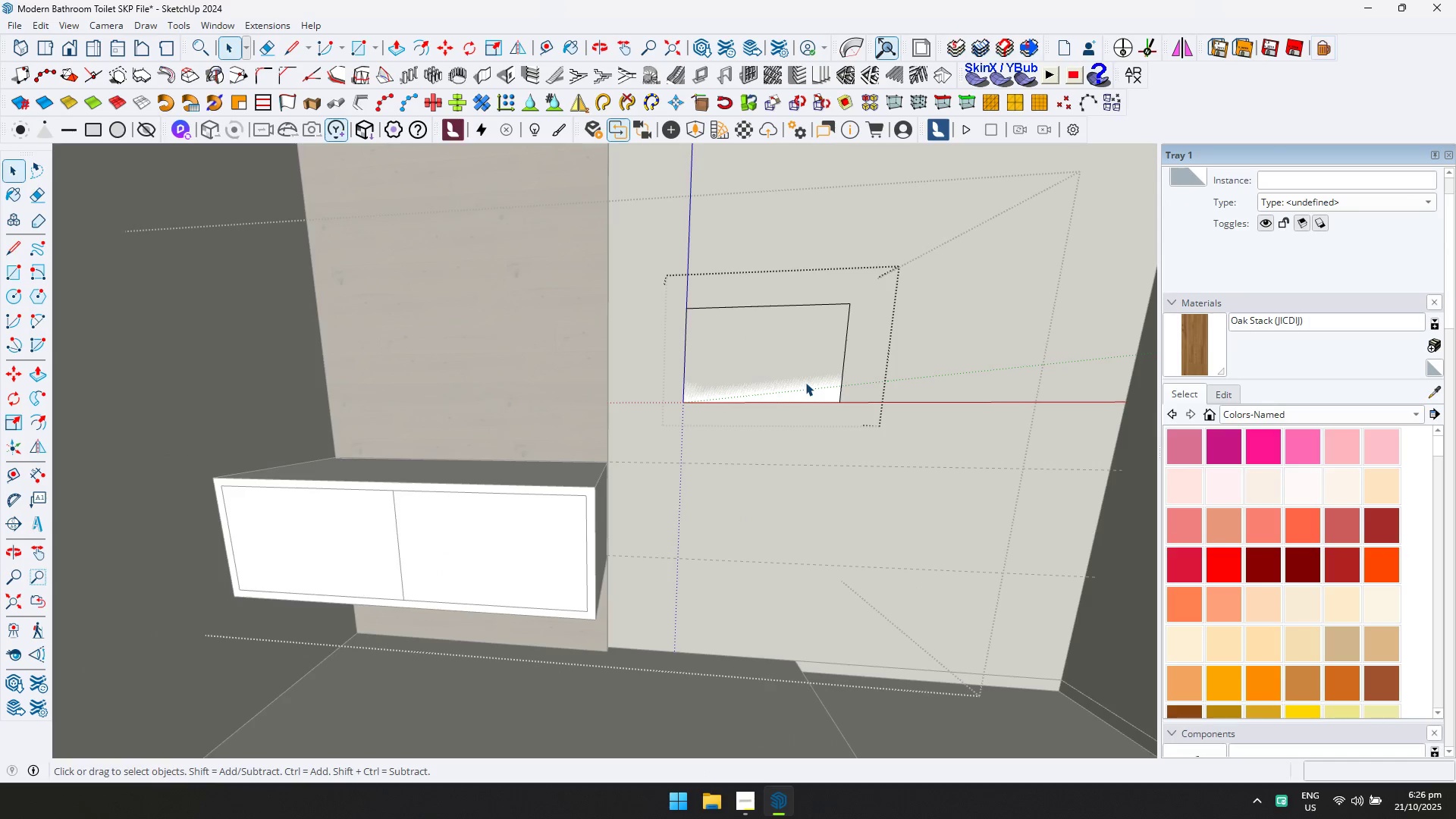 
key(P)
 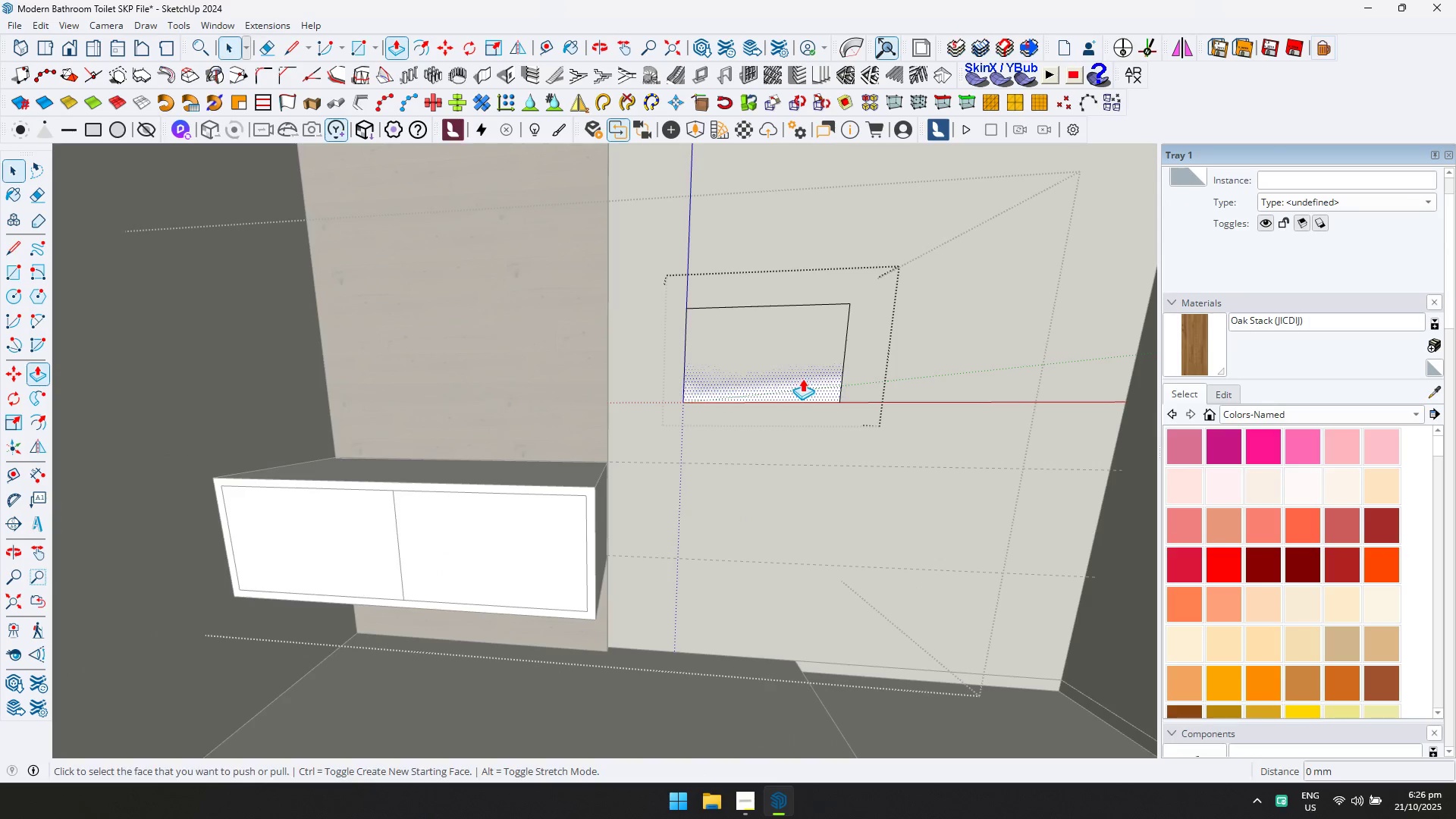 
triple_click([802, 378])
 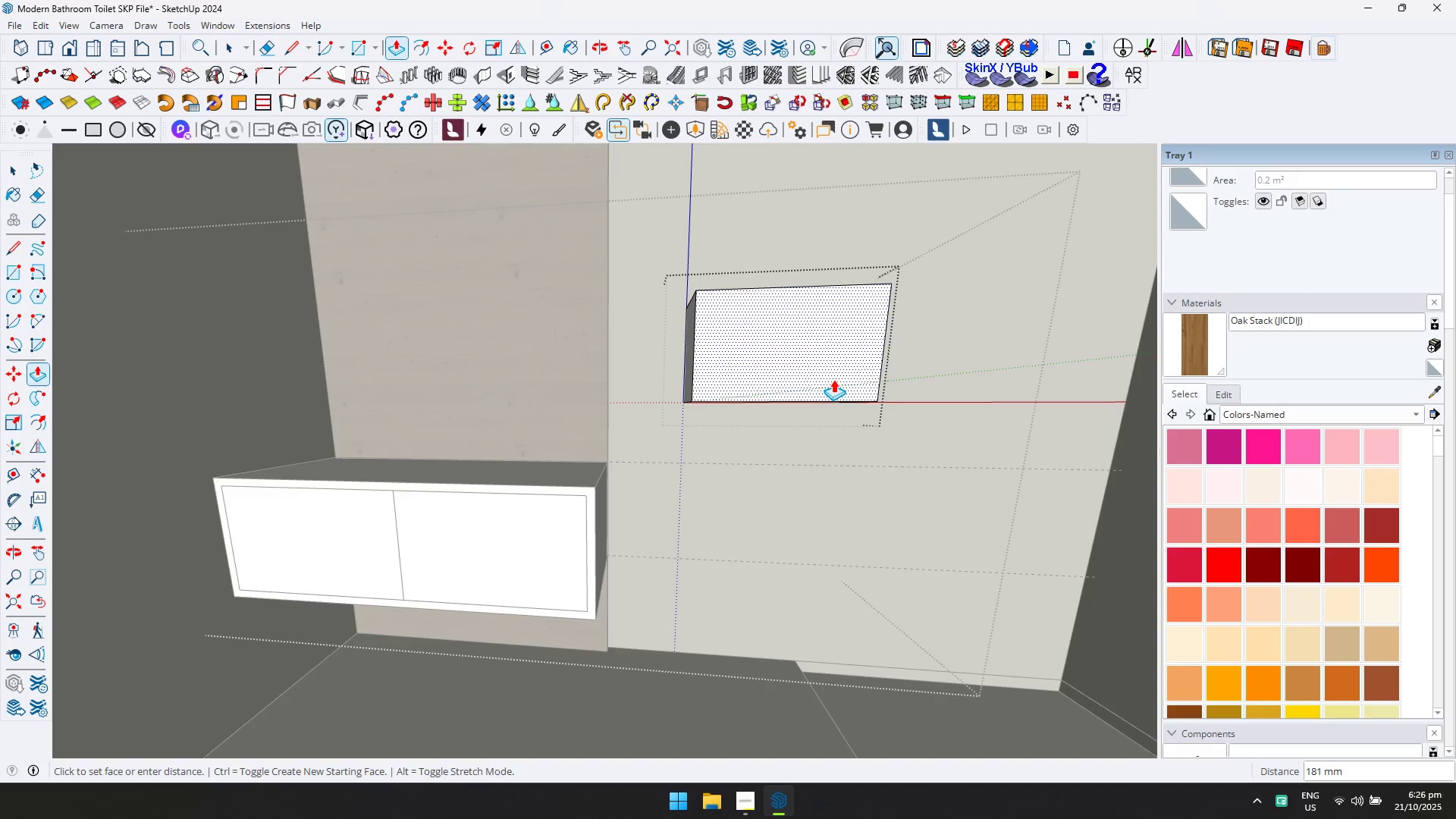 
type(10)
 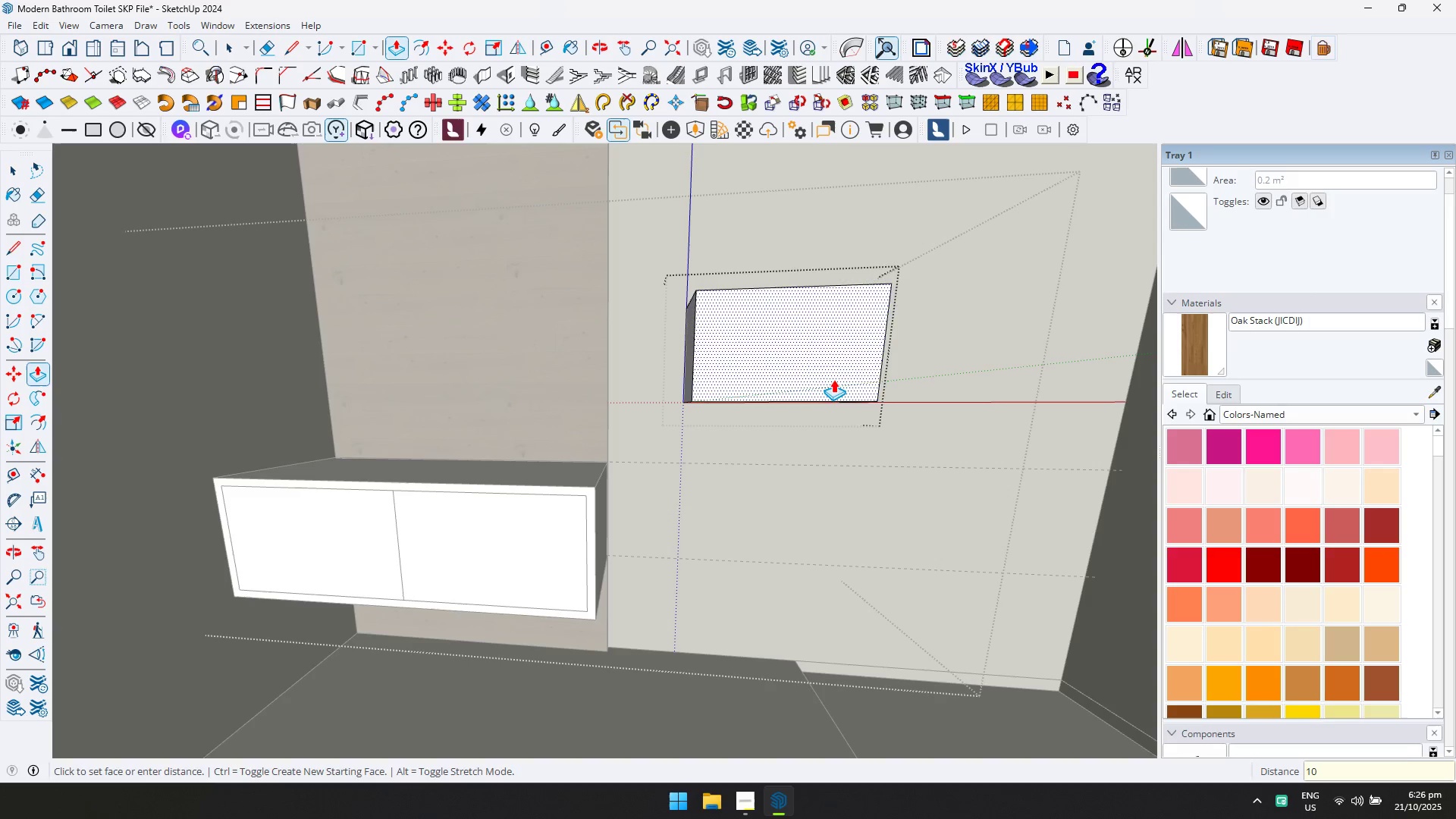 
key(Enter)
 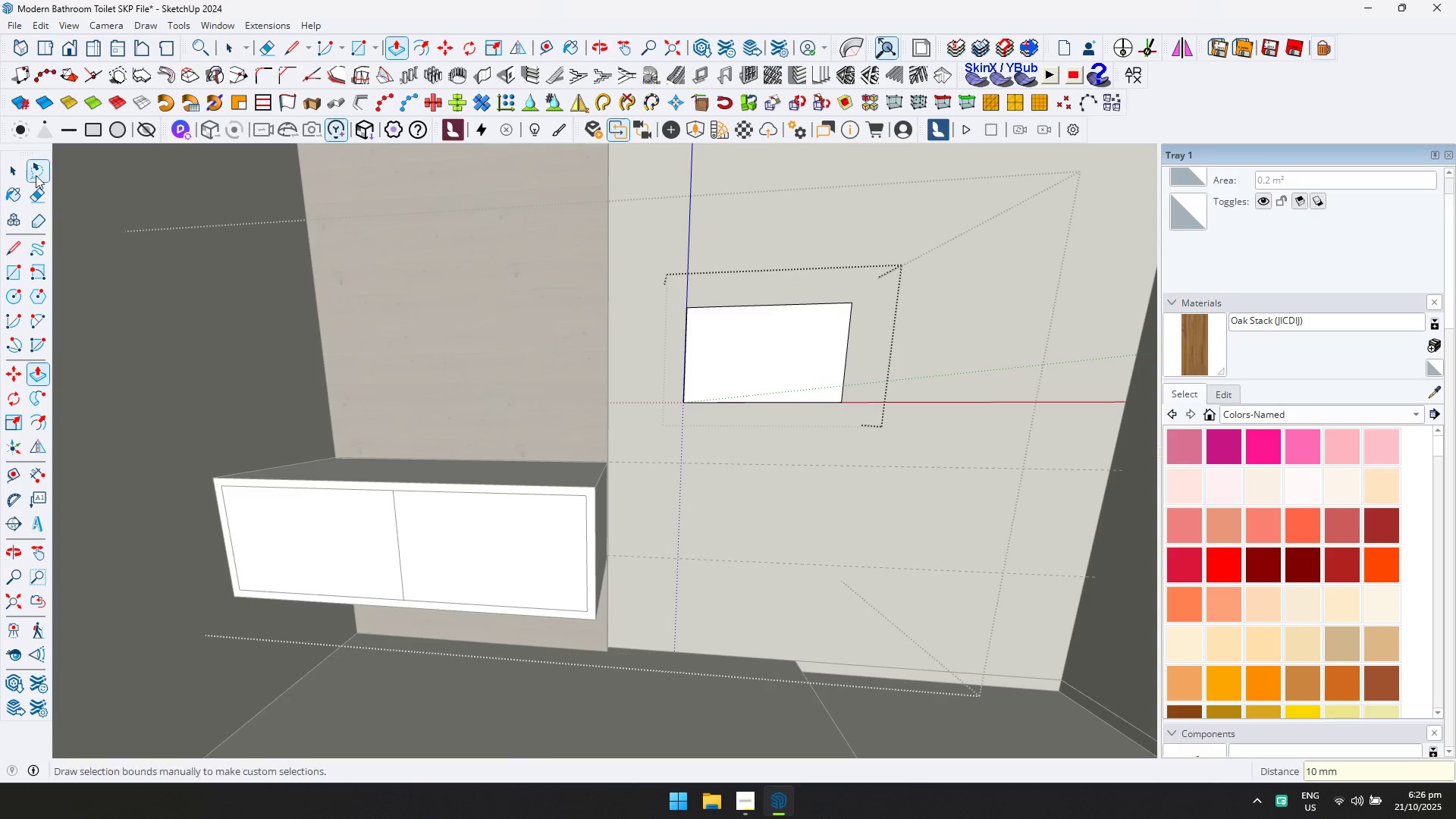 
left_click([15, 171])
 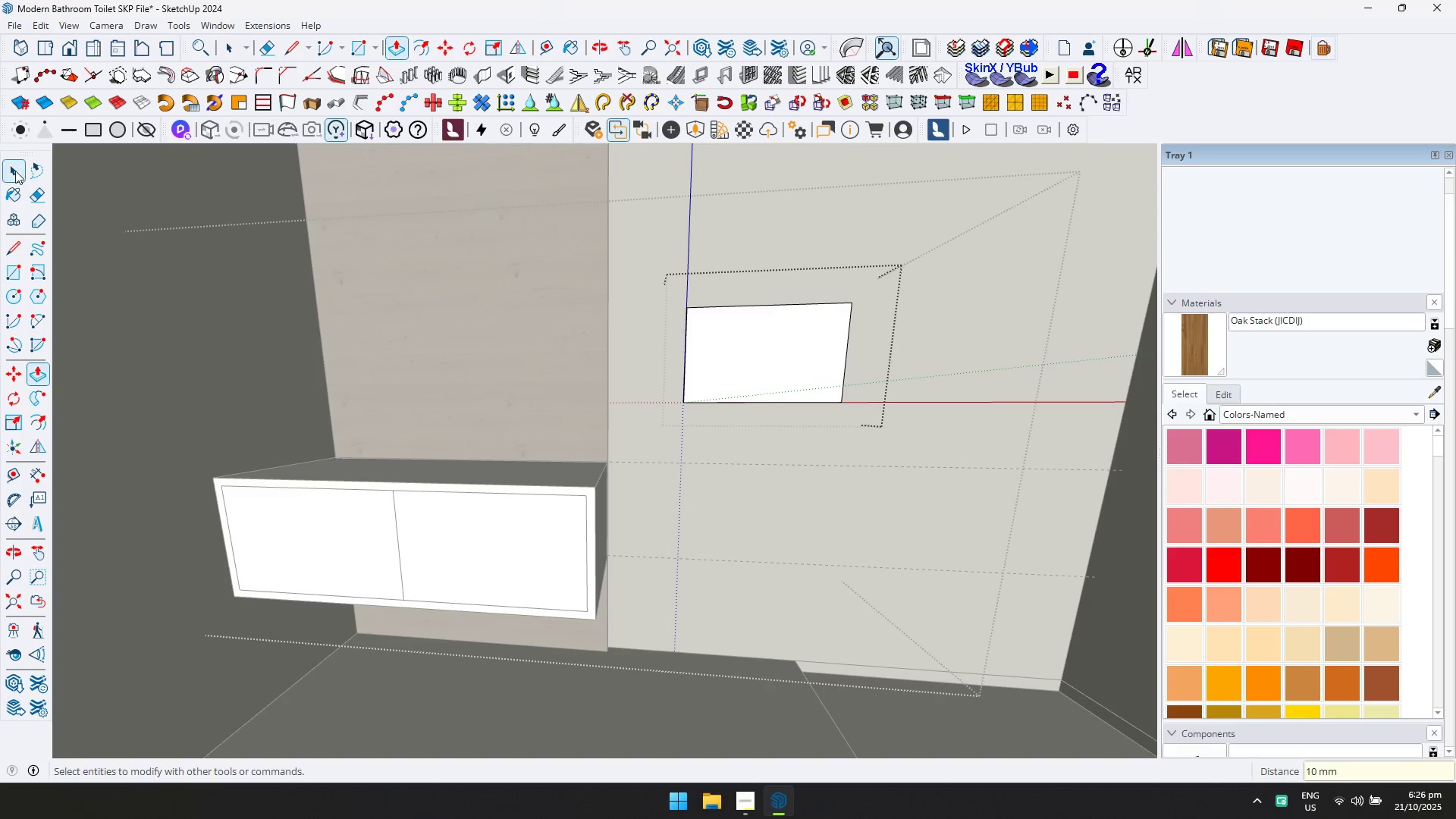 
key(Escape)
 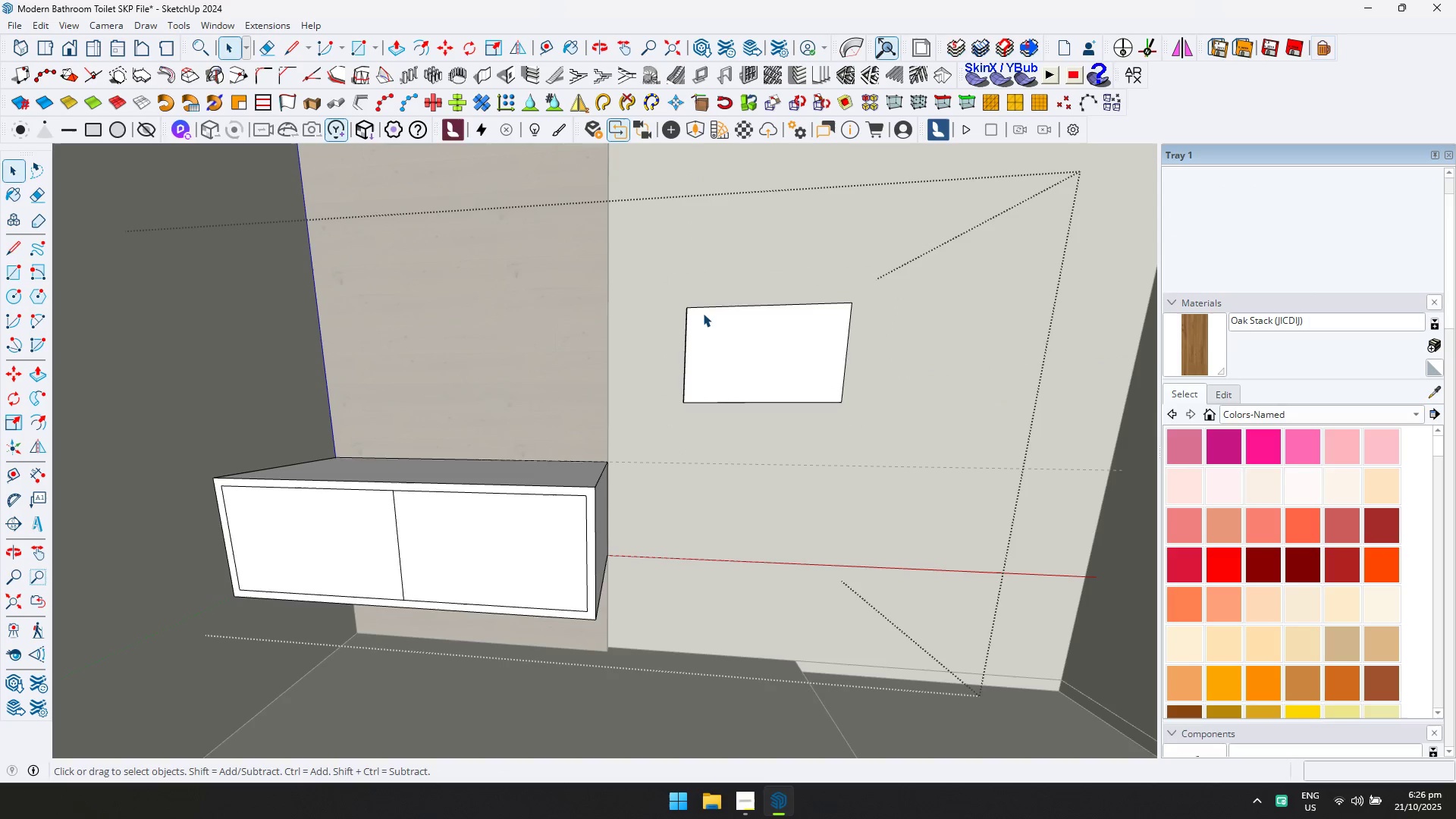 
double_click([703, 313])
 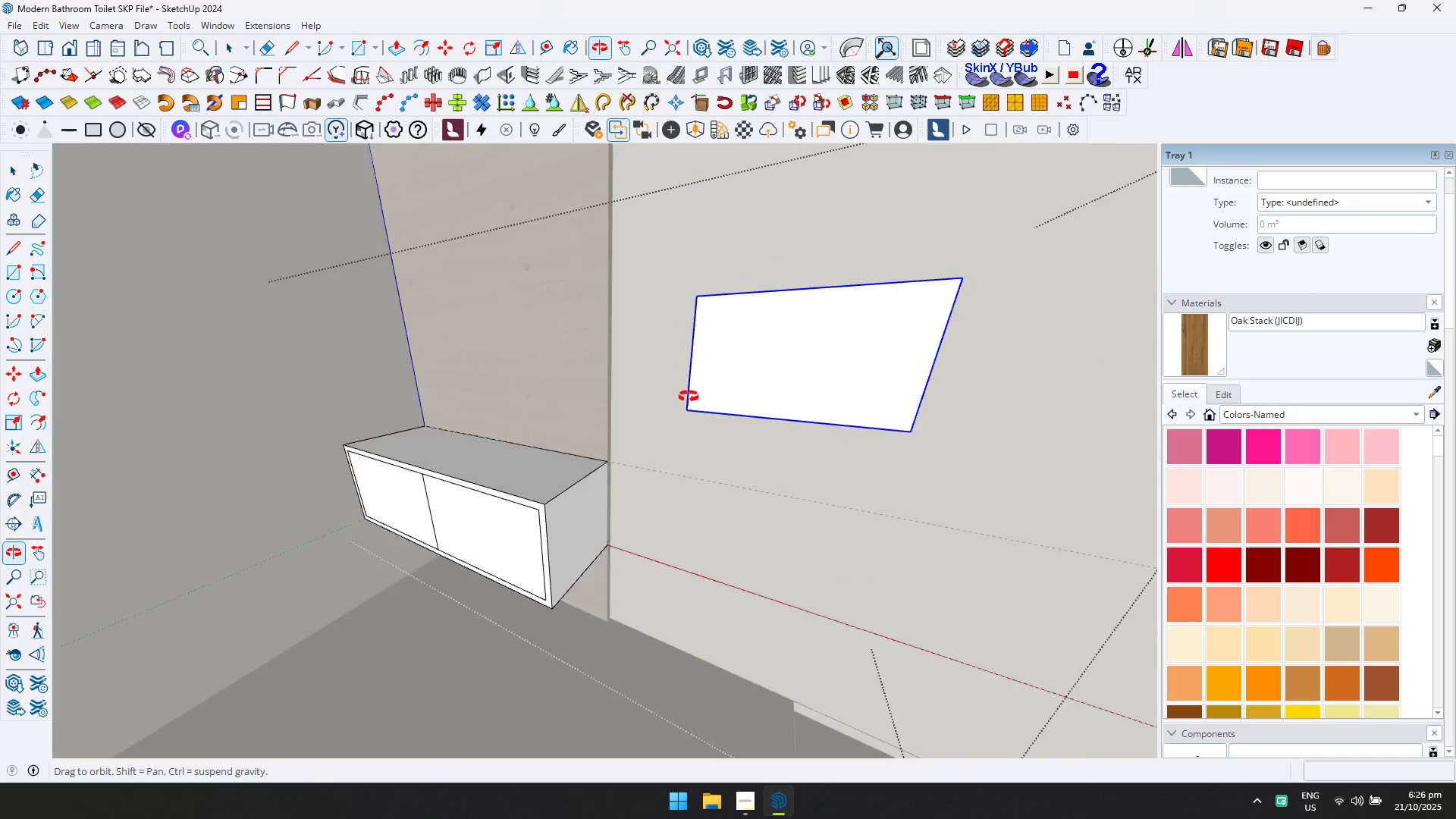 
key(M)
 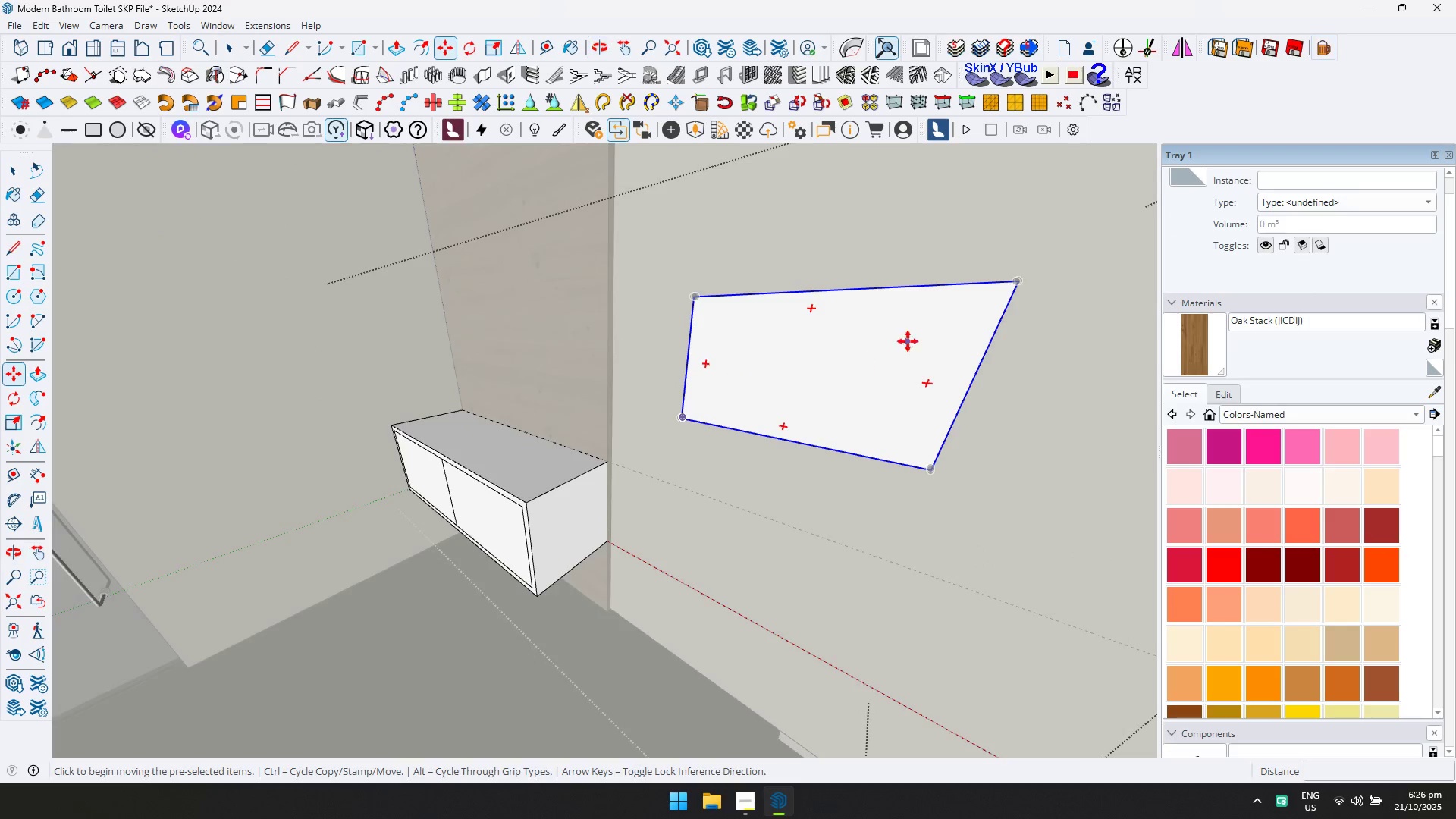 
scroll: coordinate [920, 335], scroll_direction: down, amount: 2.0
 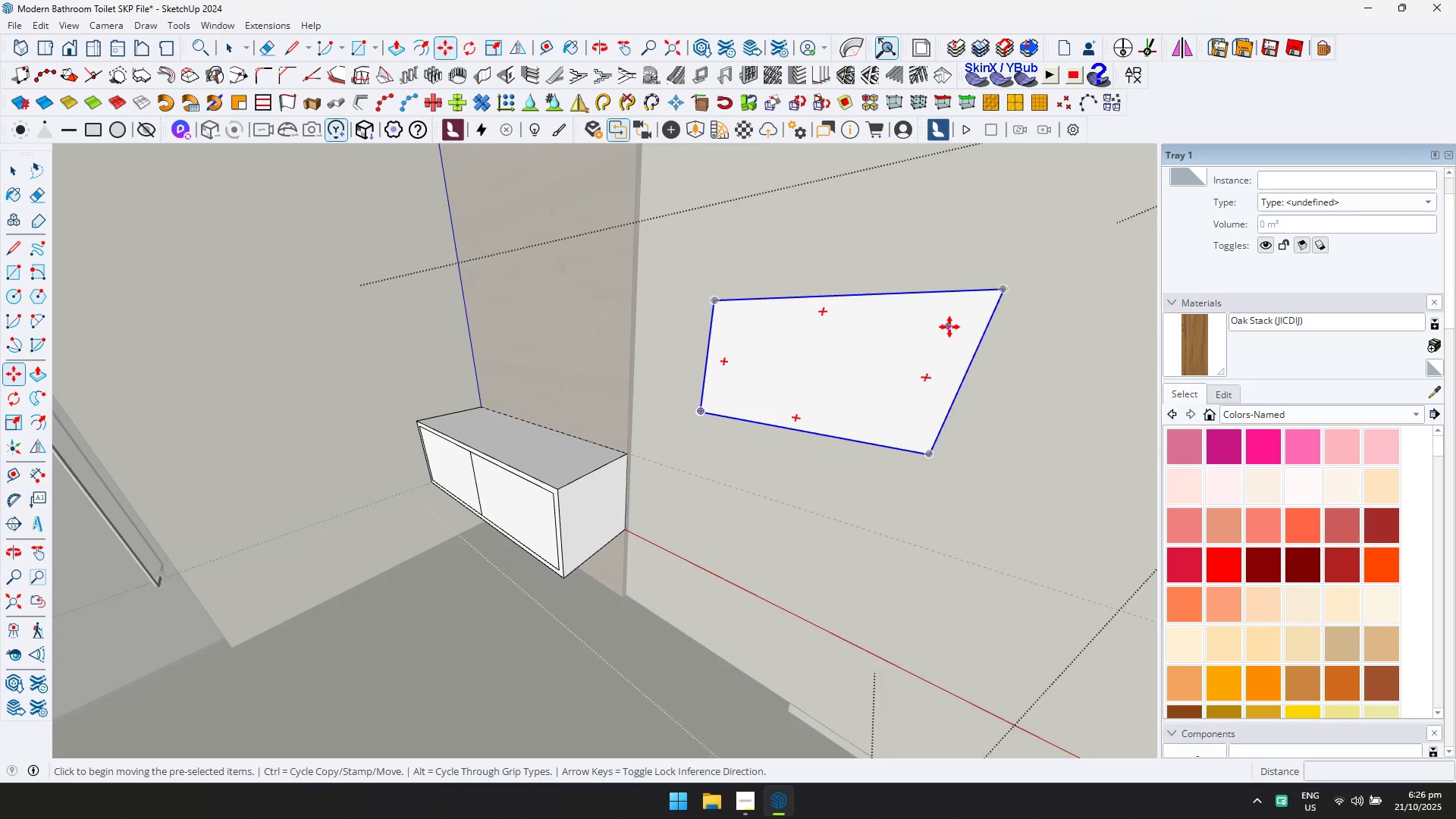 
key(Shift+ShiftLeft)
 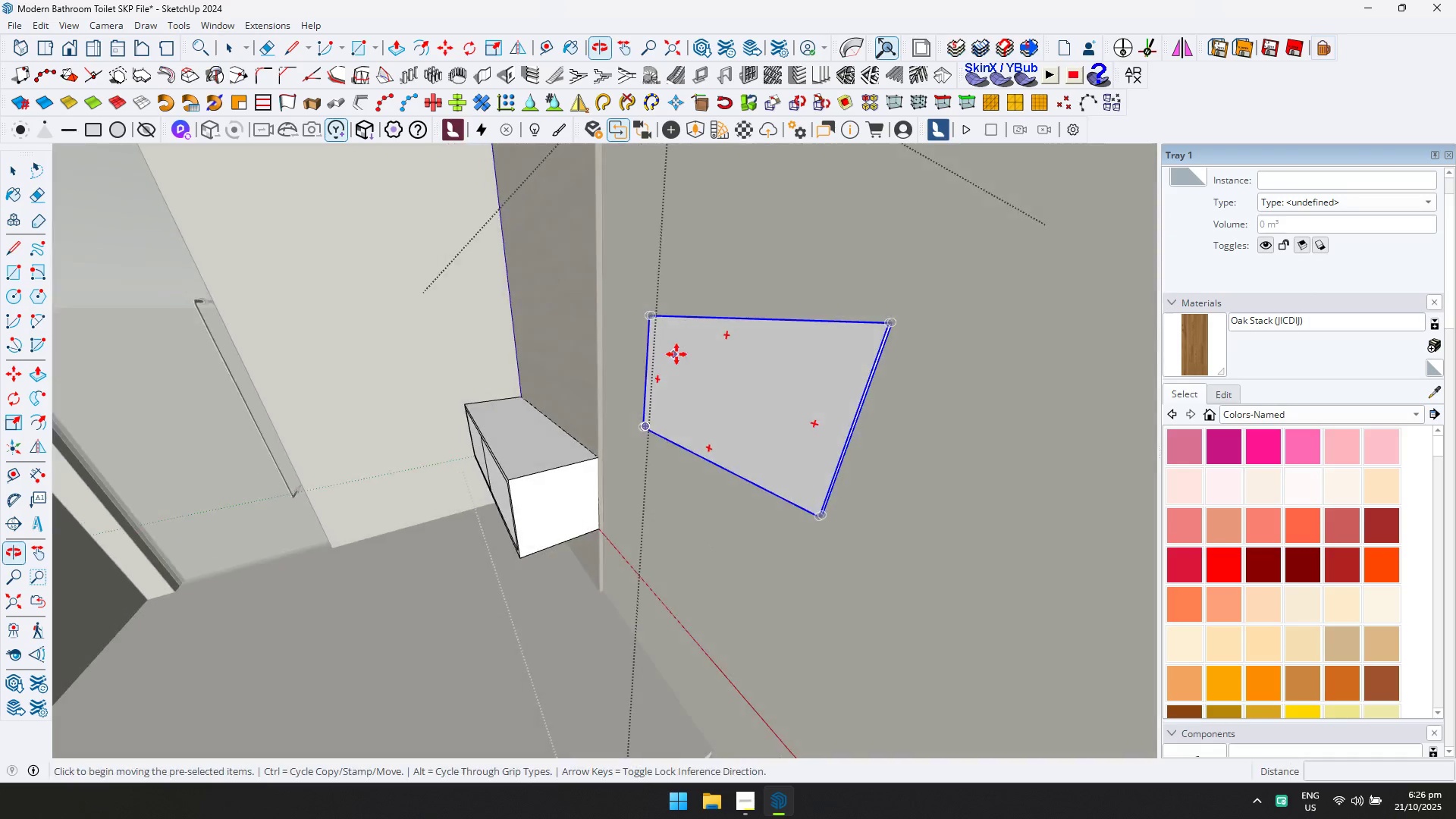 
scroll: coordinate [896, 335], scroll_direction: up, amount: 2.0
 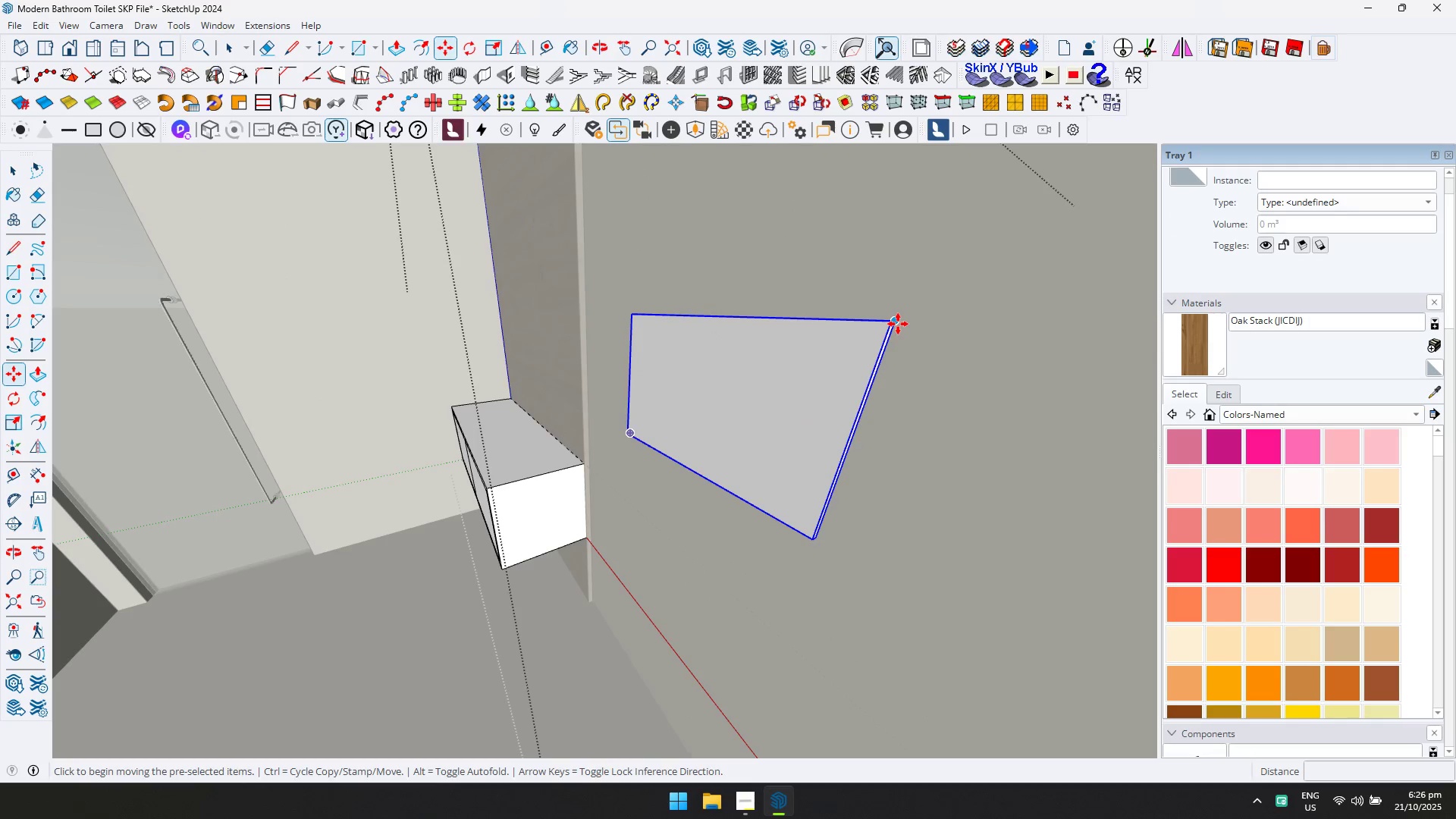 
key(Shift+ShiftLeft)
 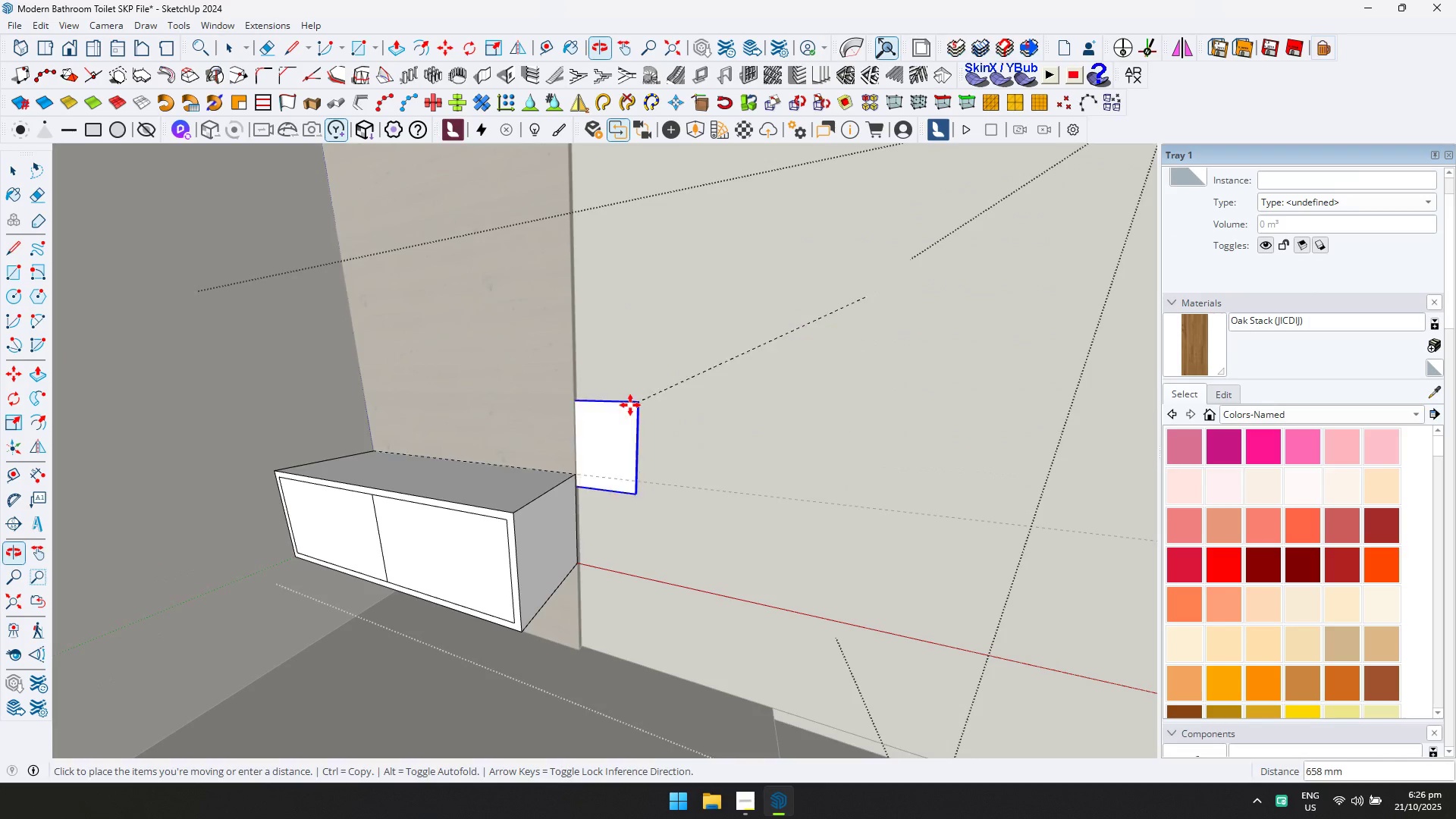 
scroll: coordinate [404, 488], scroll_direction: up, amount: 4.0
 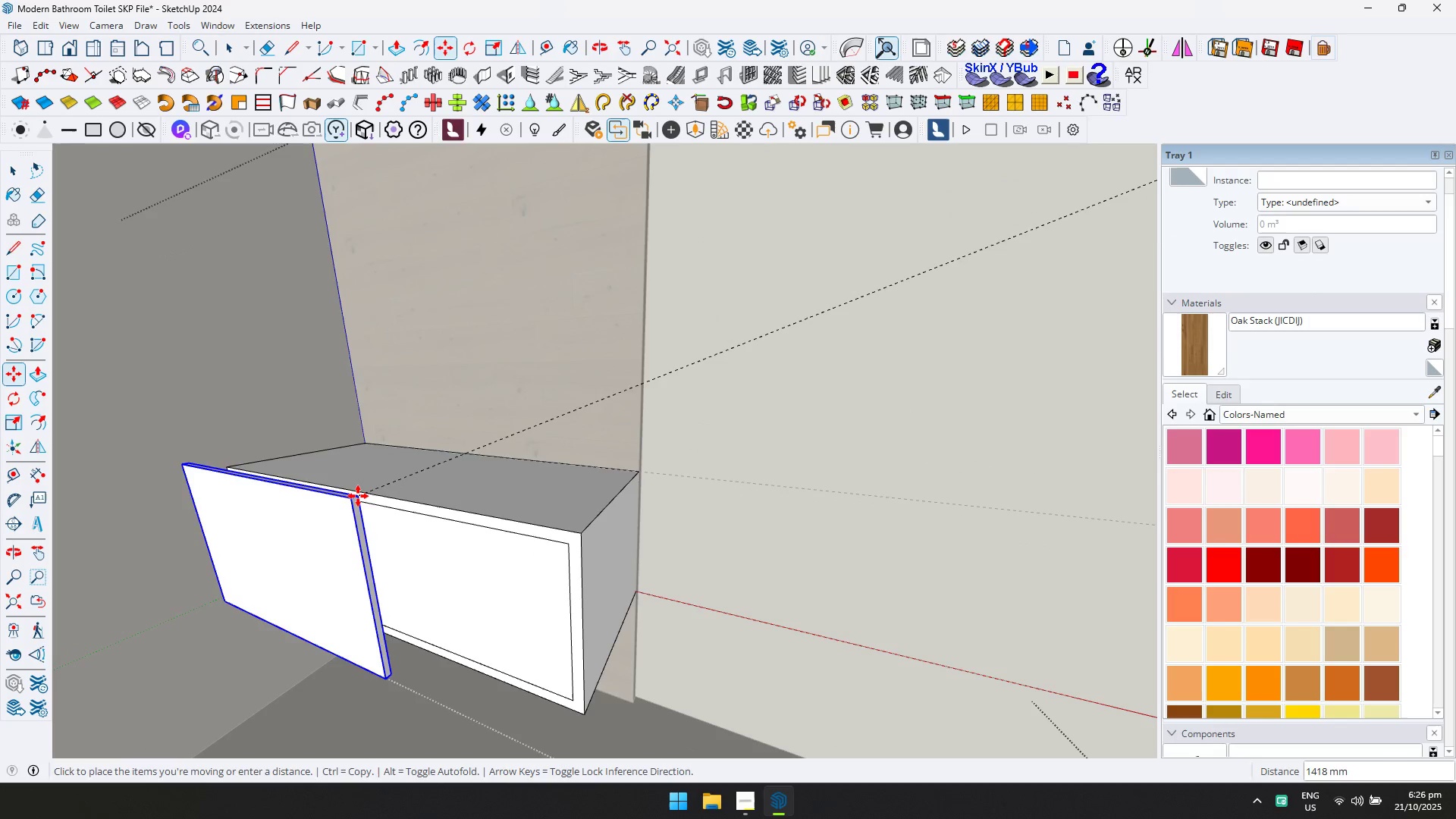 
scroll: coordinate [388, 505], scroll_direction: down, amount: 2.0
 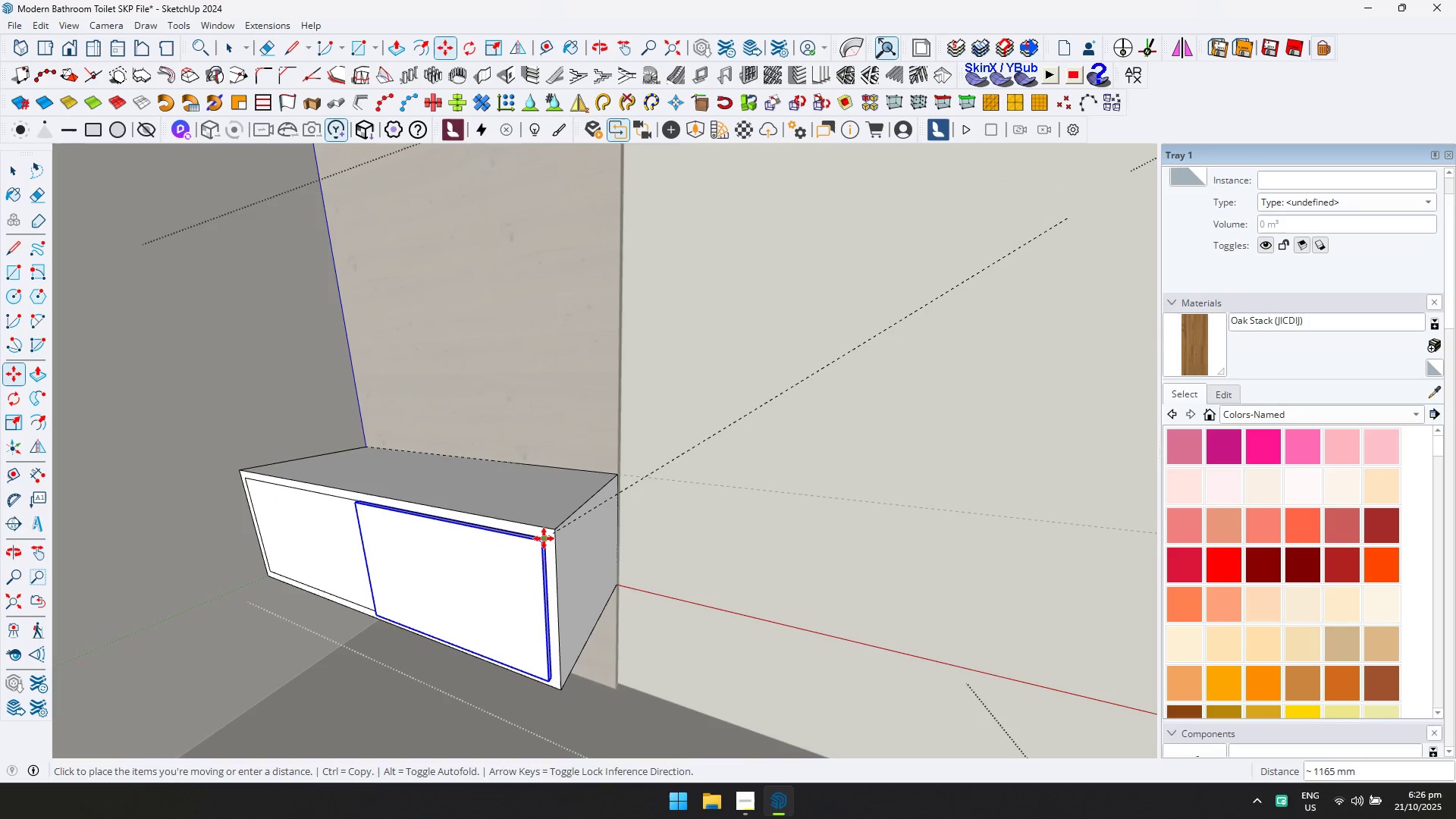 
left_click([544, 538])
 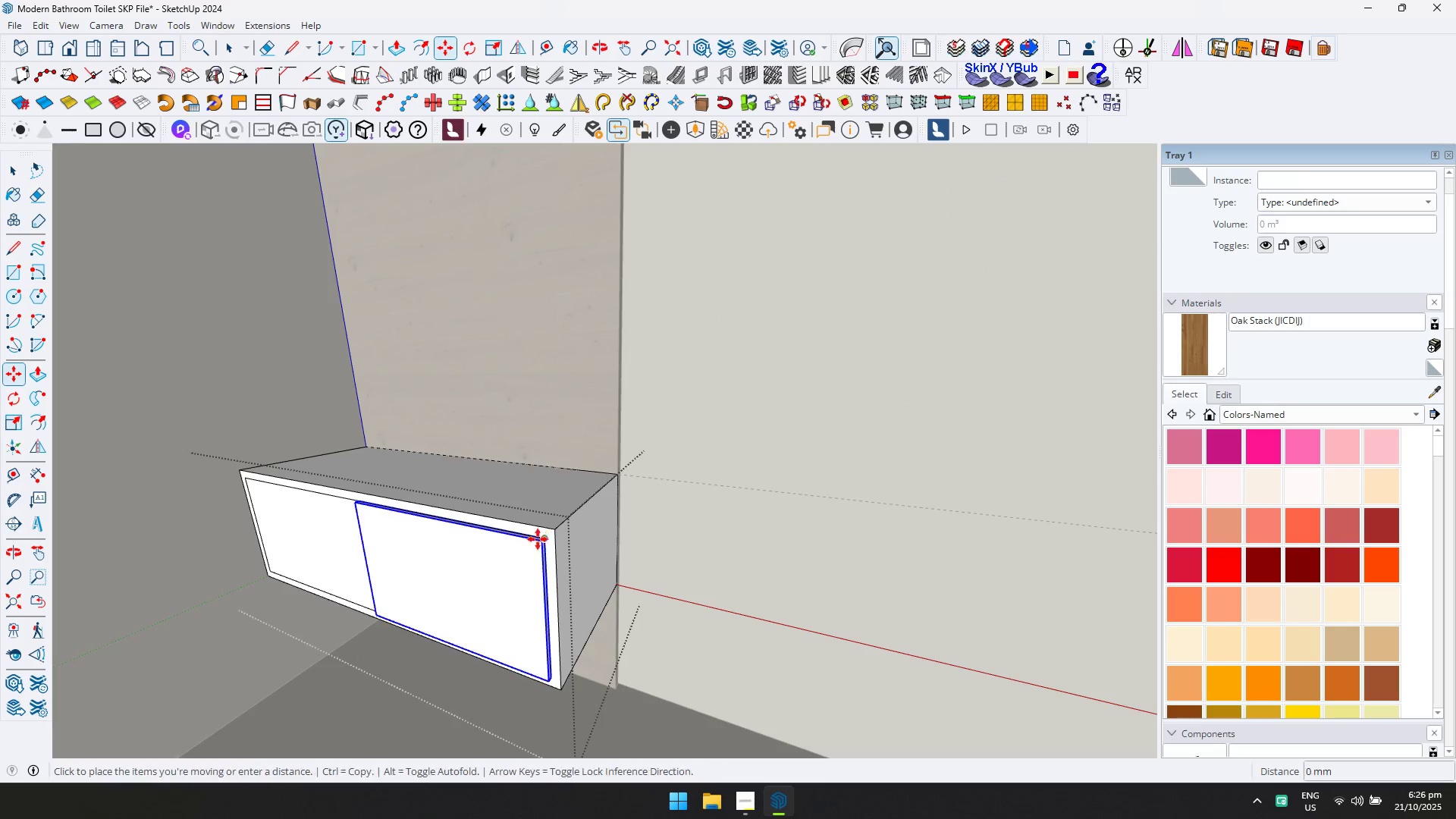 
scroll: coordinate [370, 500], scroll_direction: up, amount: 1.0
 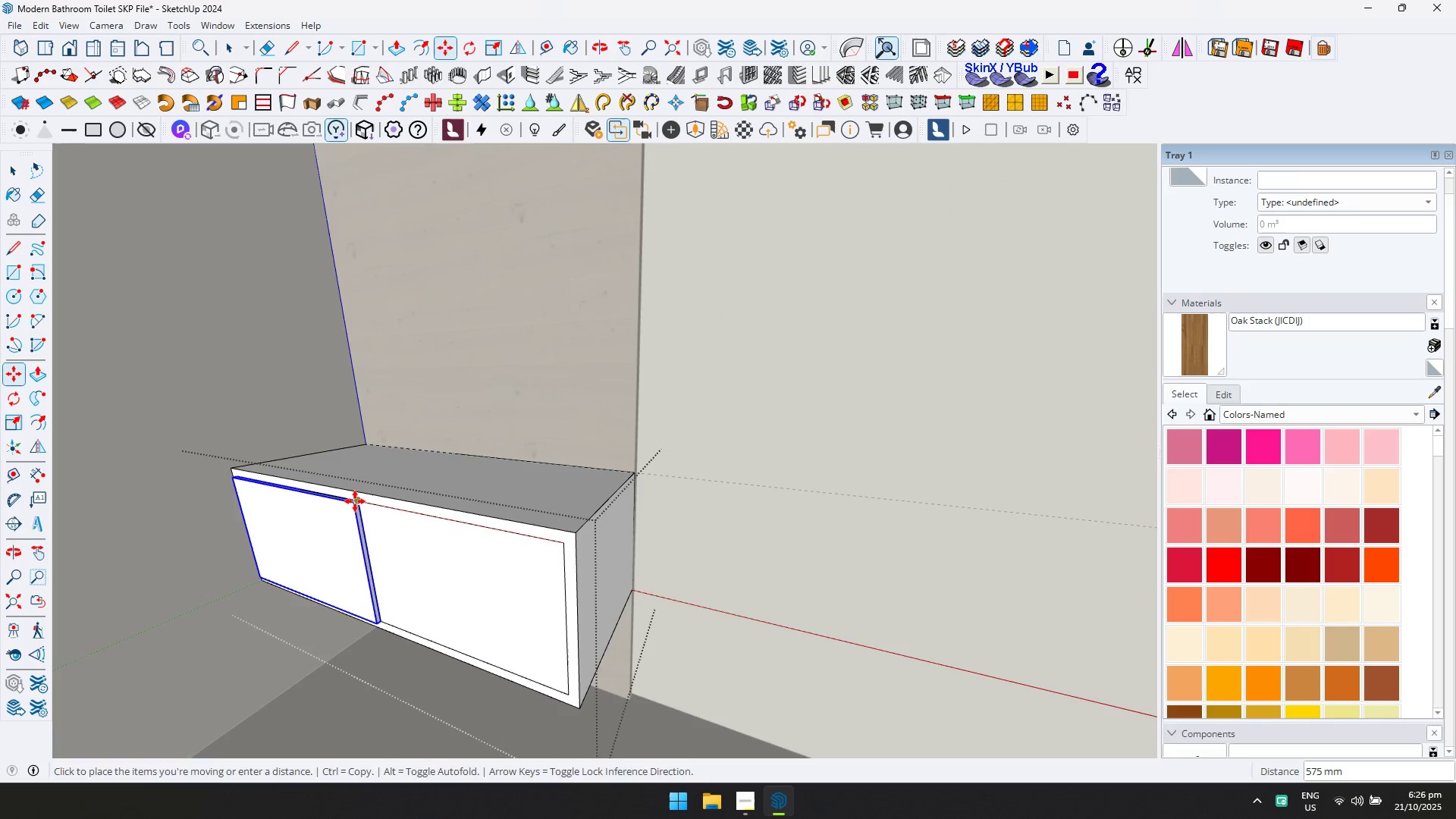 
left_click([356, 501])
 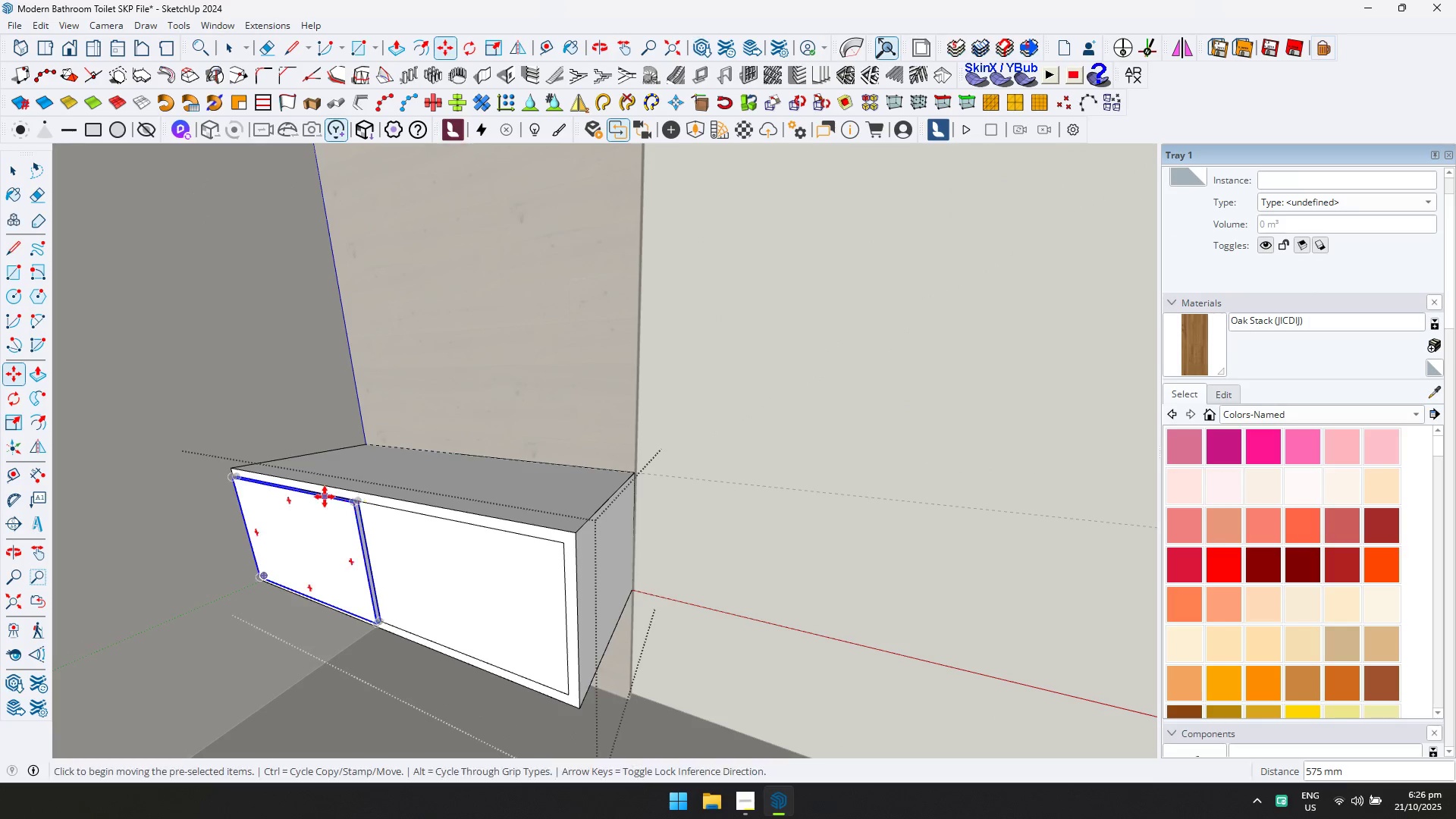 
key(Shift+ShiftLeft)
 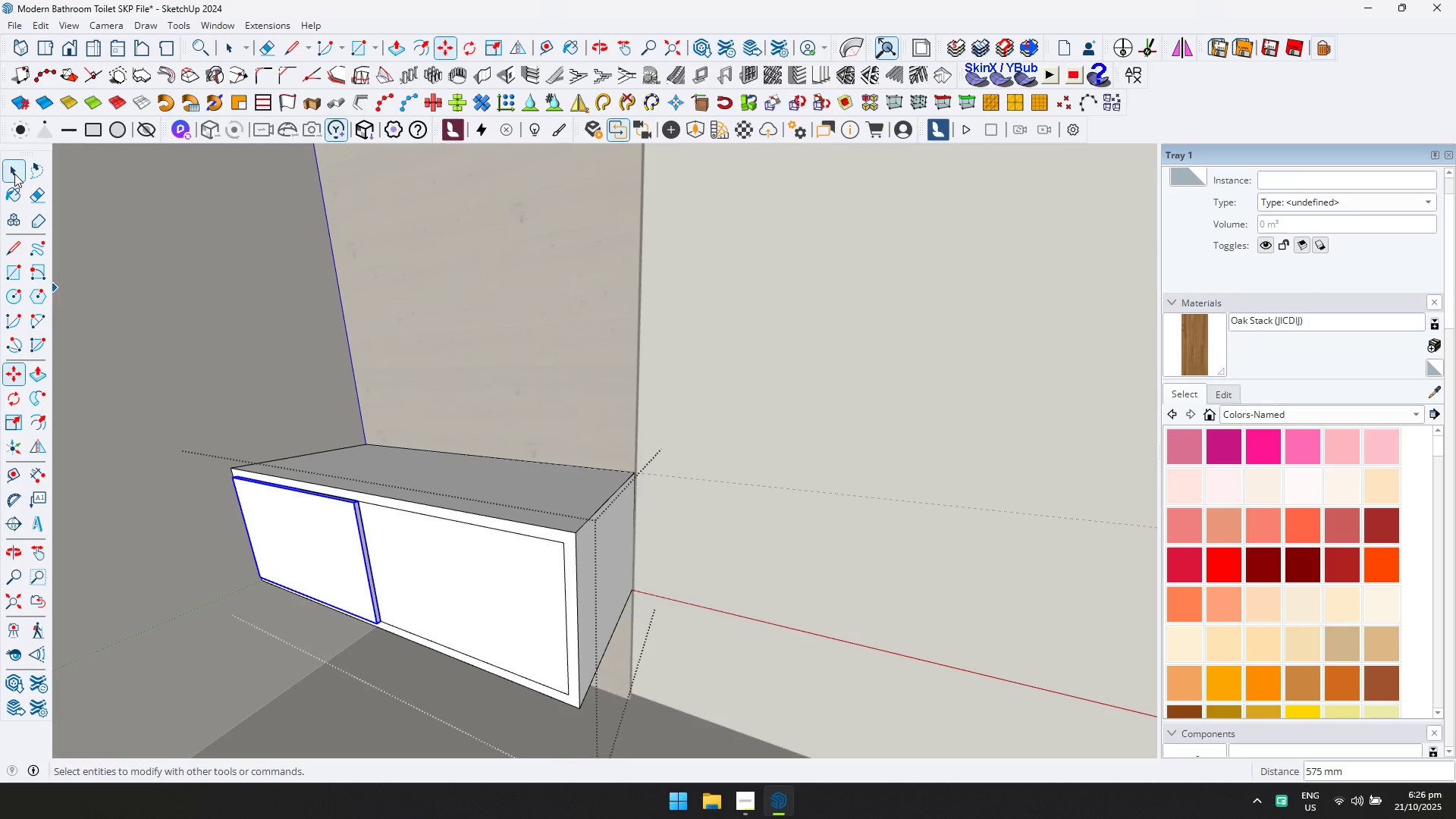 
hold_key(key=ShiftLeft, duration=0.32)
 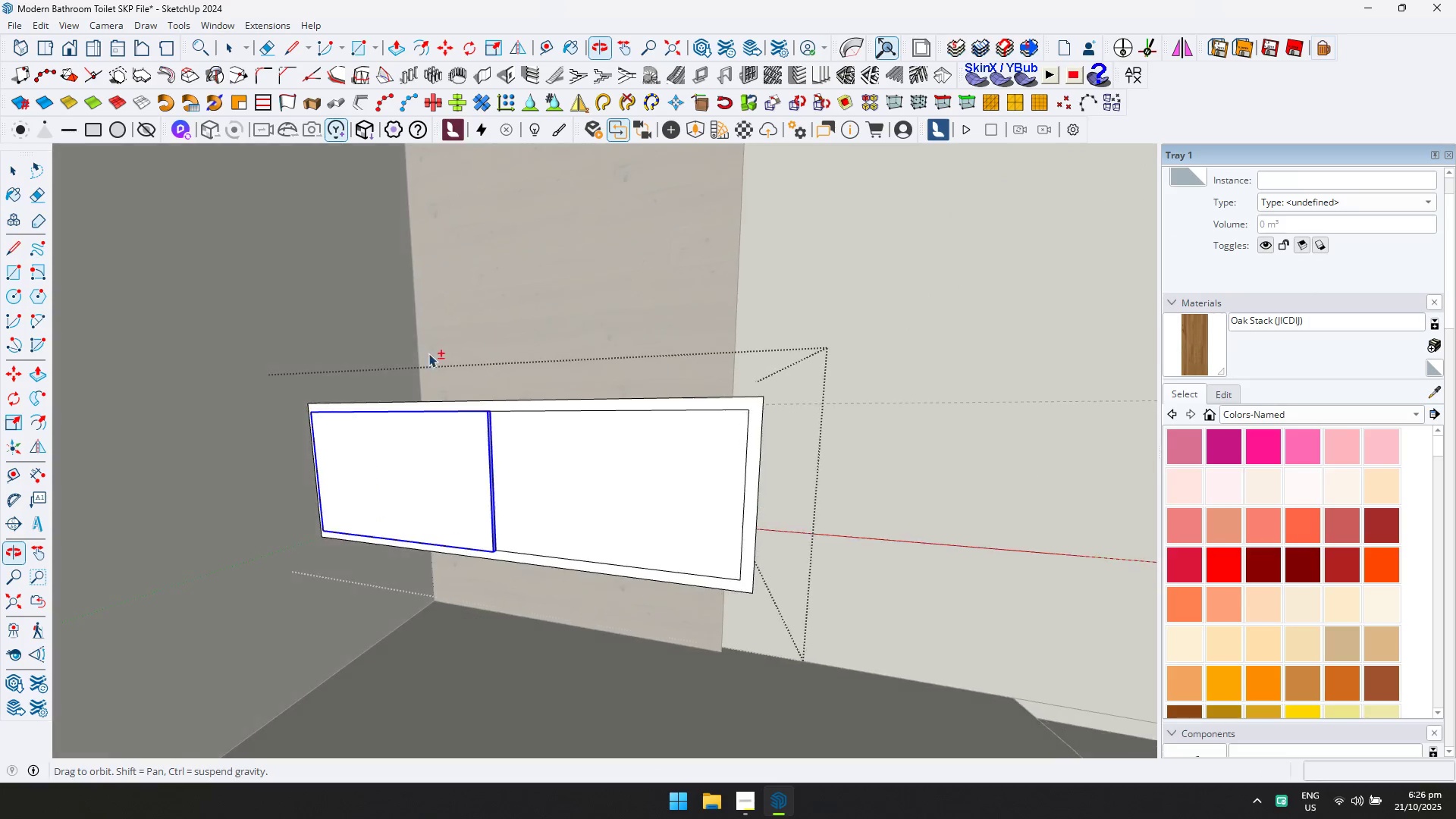 
scroll: coordinate [438, 452], scroll_direction: up, amount: 4.0
 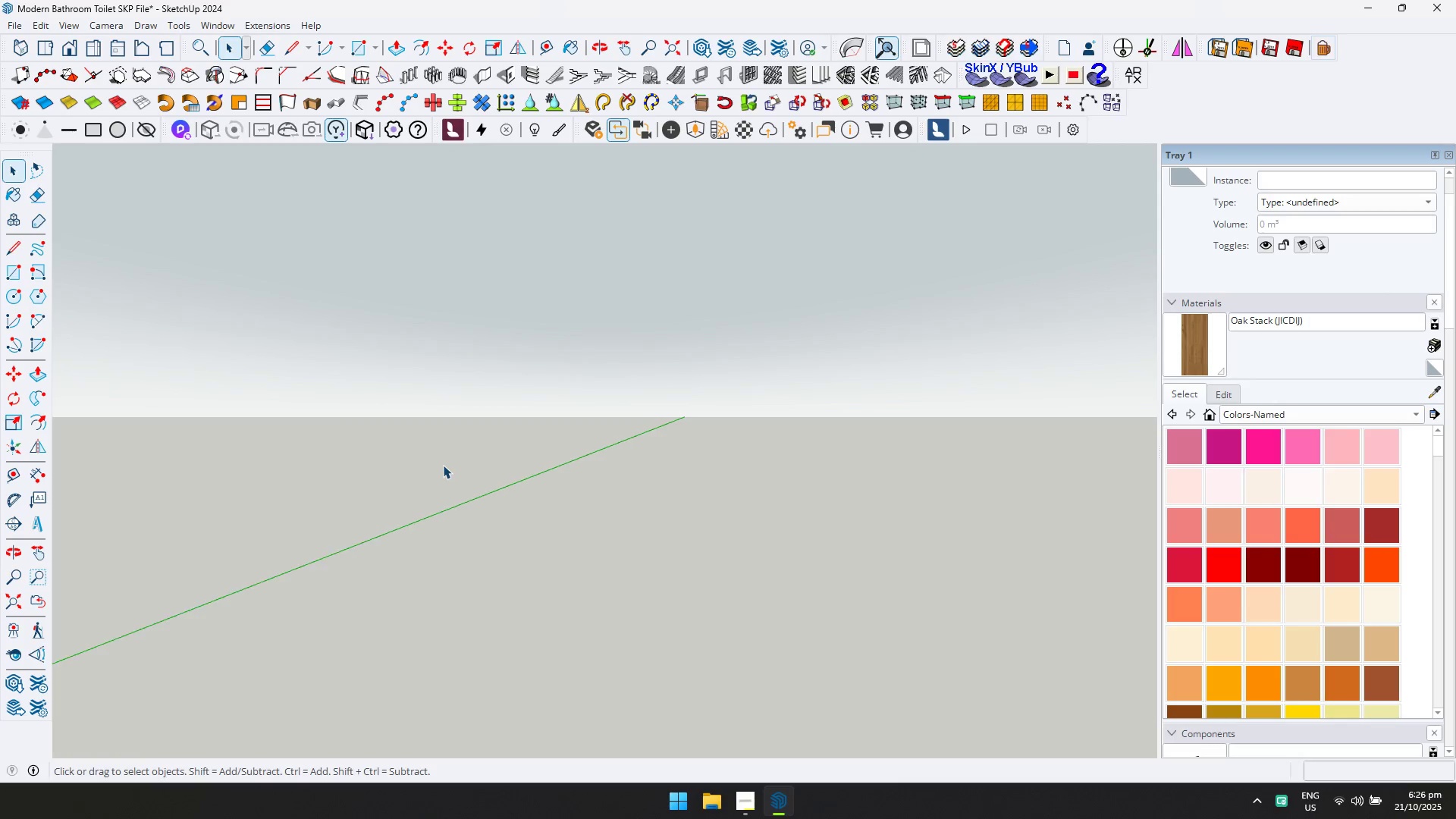 
double_click([443, 465])
 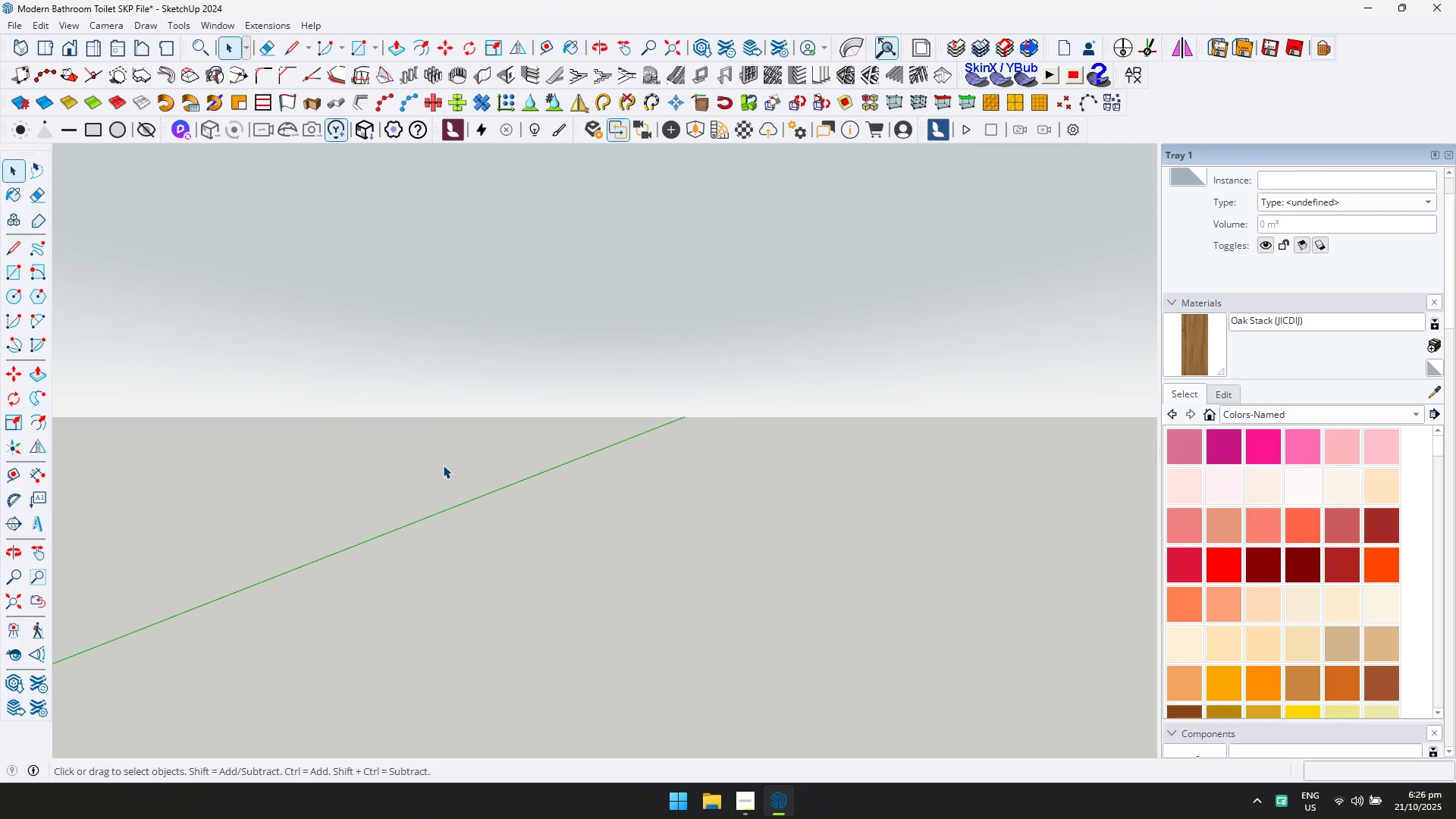 
scroll: coordinate [453, 476], scroll_direction: down, amount: 3.0
 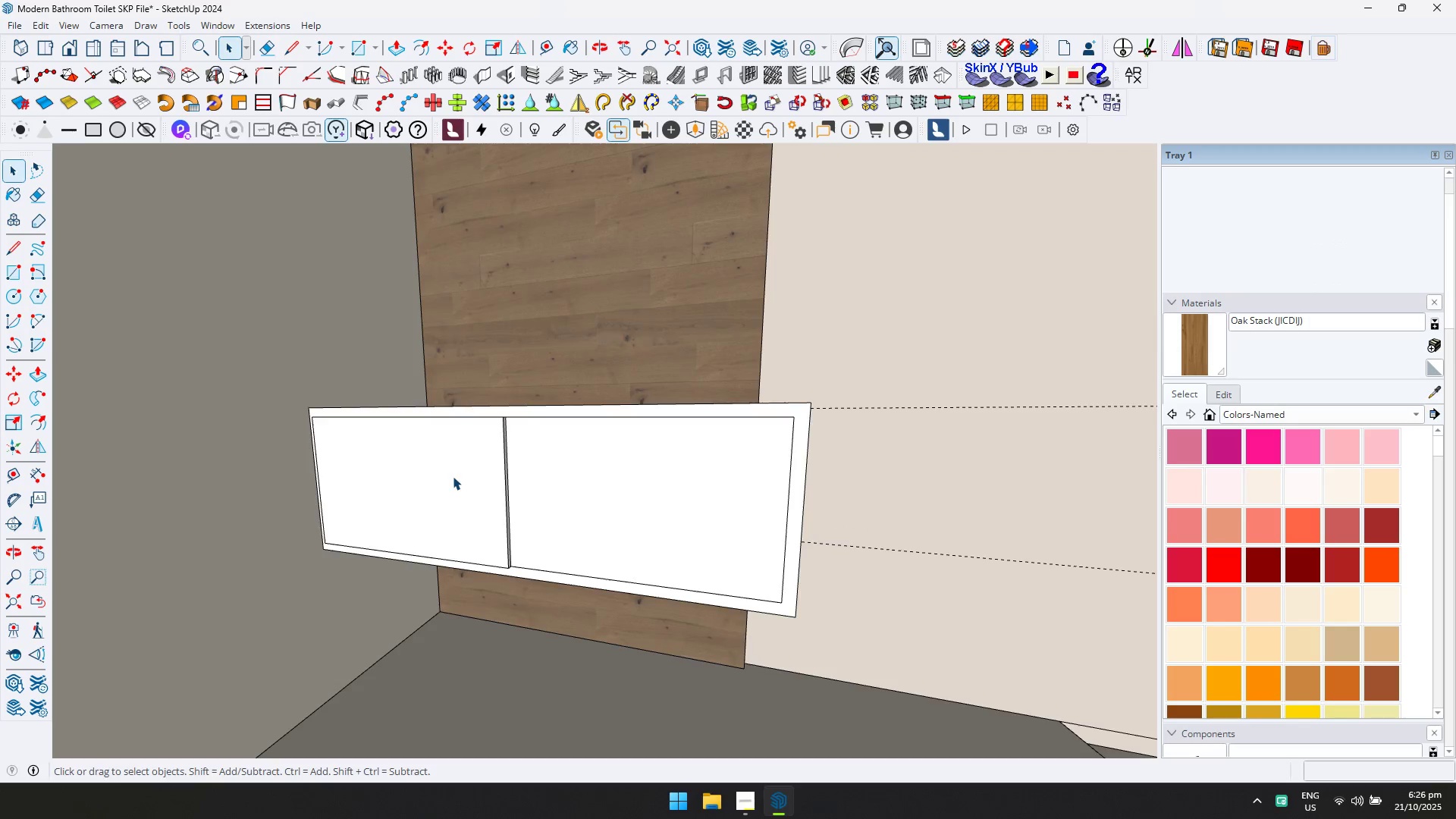 
double_click([453, 476])
 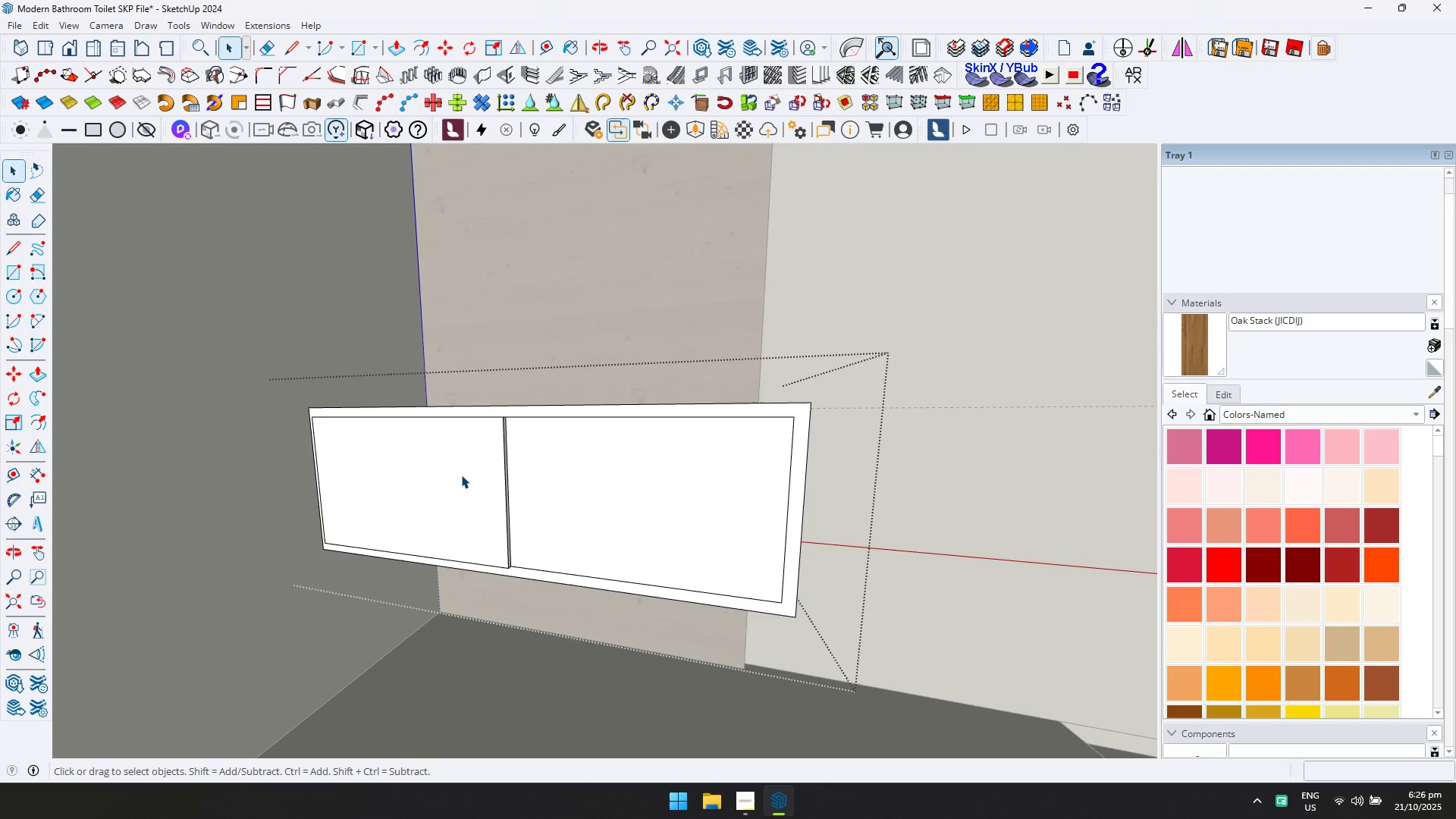 
triple_click([461, 474])
 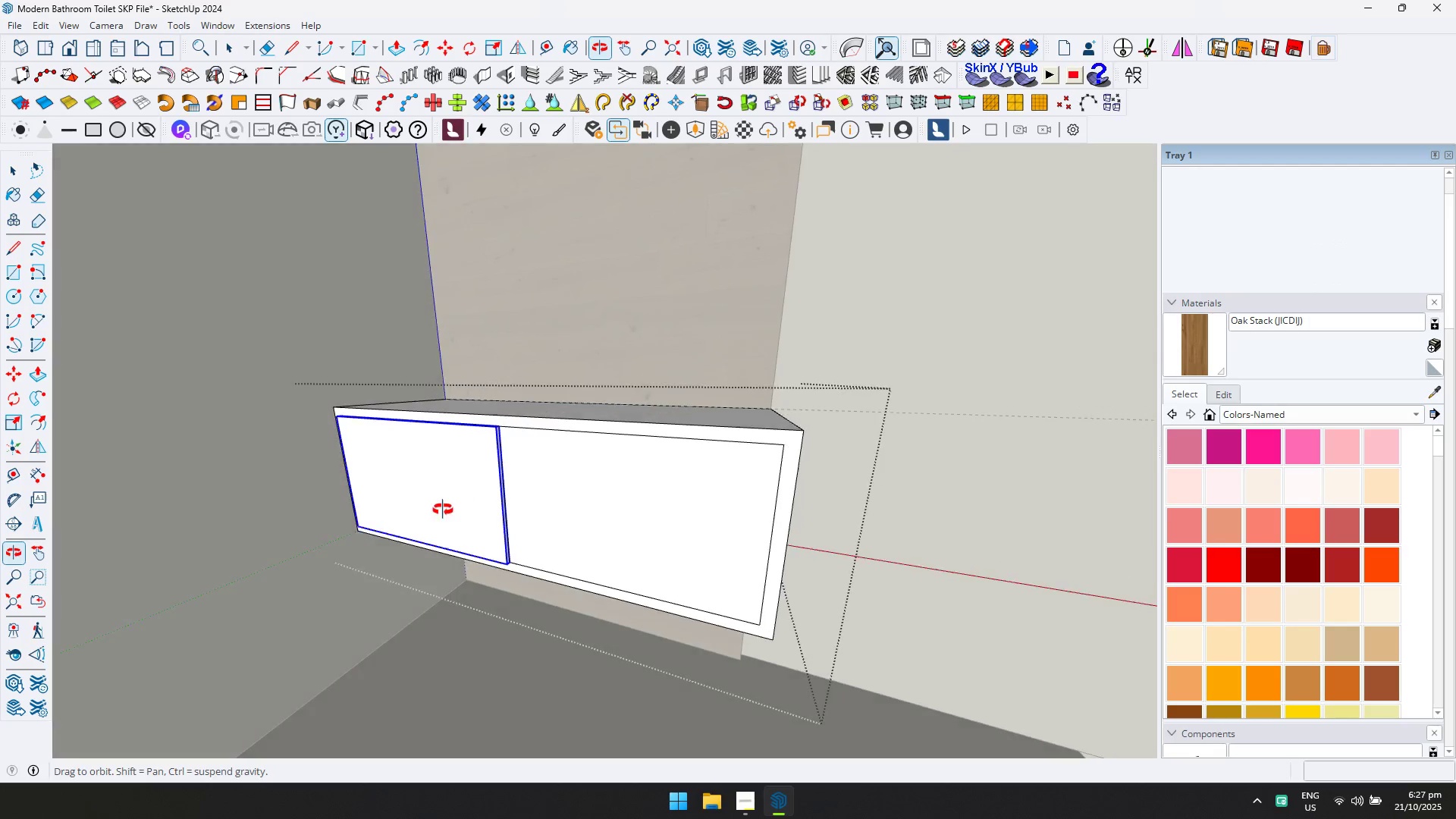 
scroll: coordinate [441, 510], scroll_direction: up, amount: 2.0
 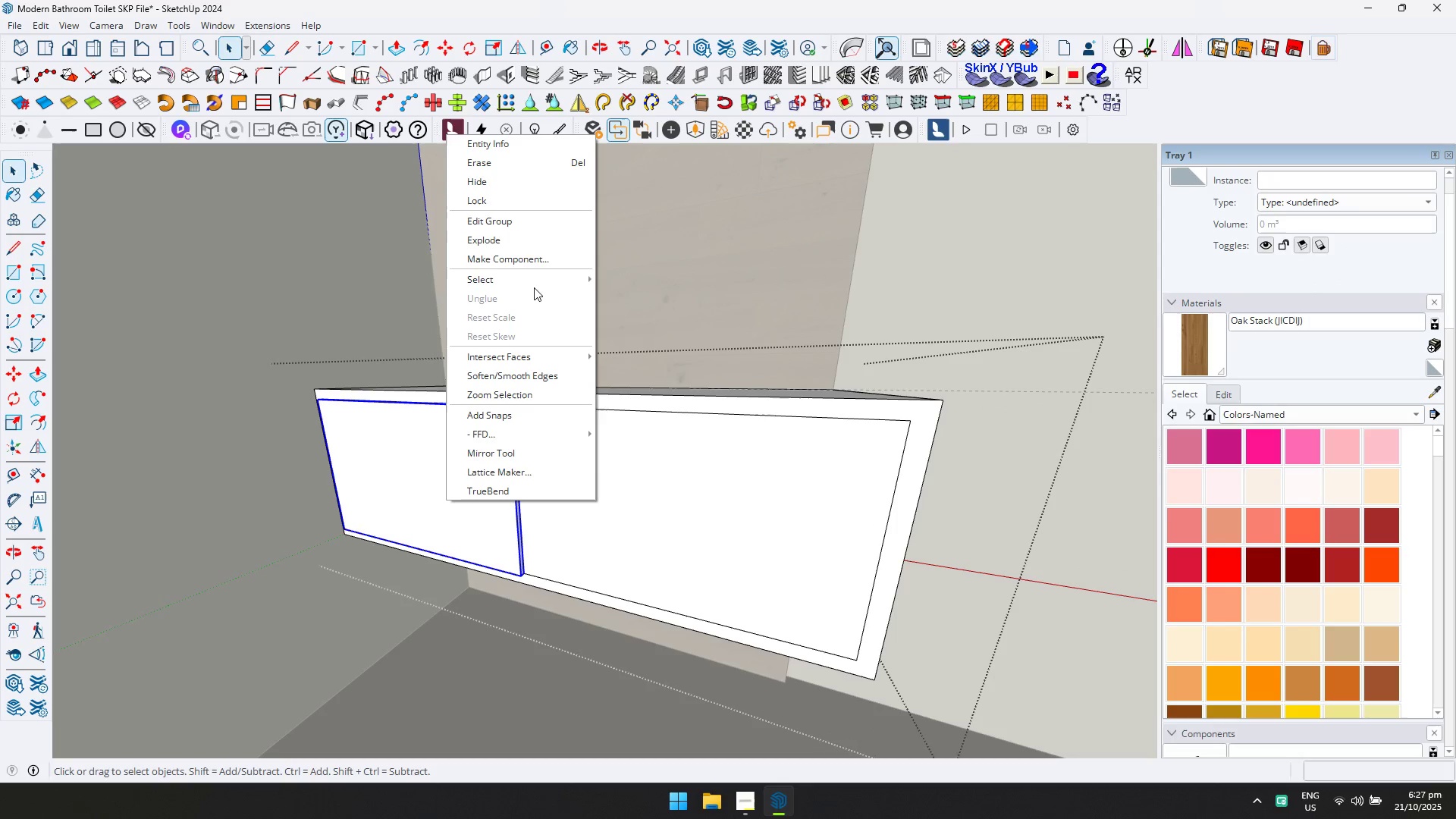 
left_click([535, 262])
 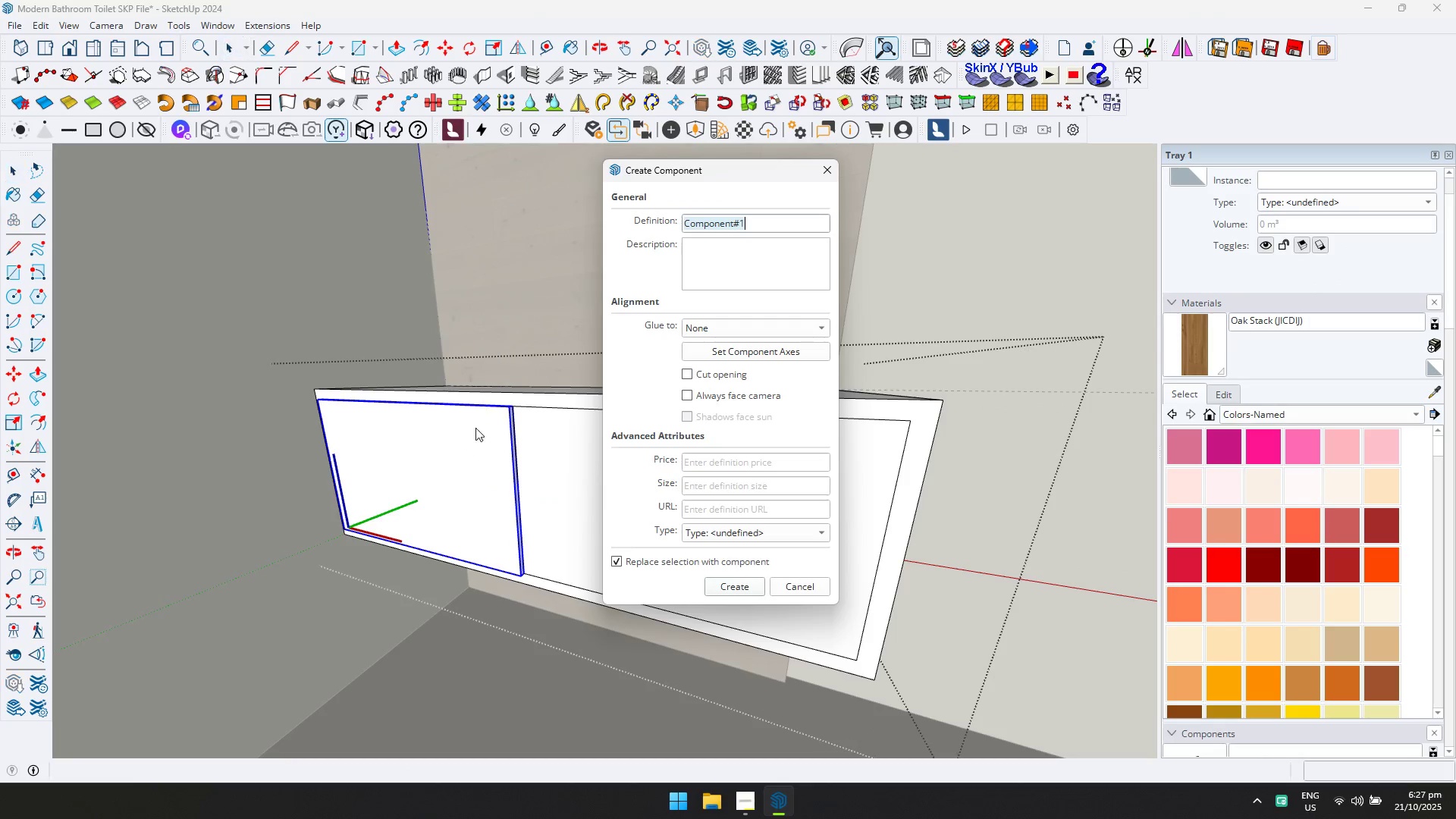 
scroll: coordinate [477, 468], scroll_direction: up, amount: 3.0
 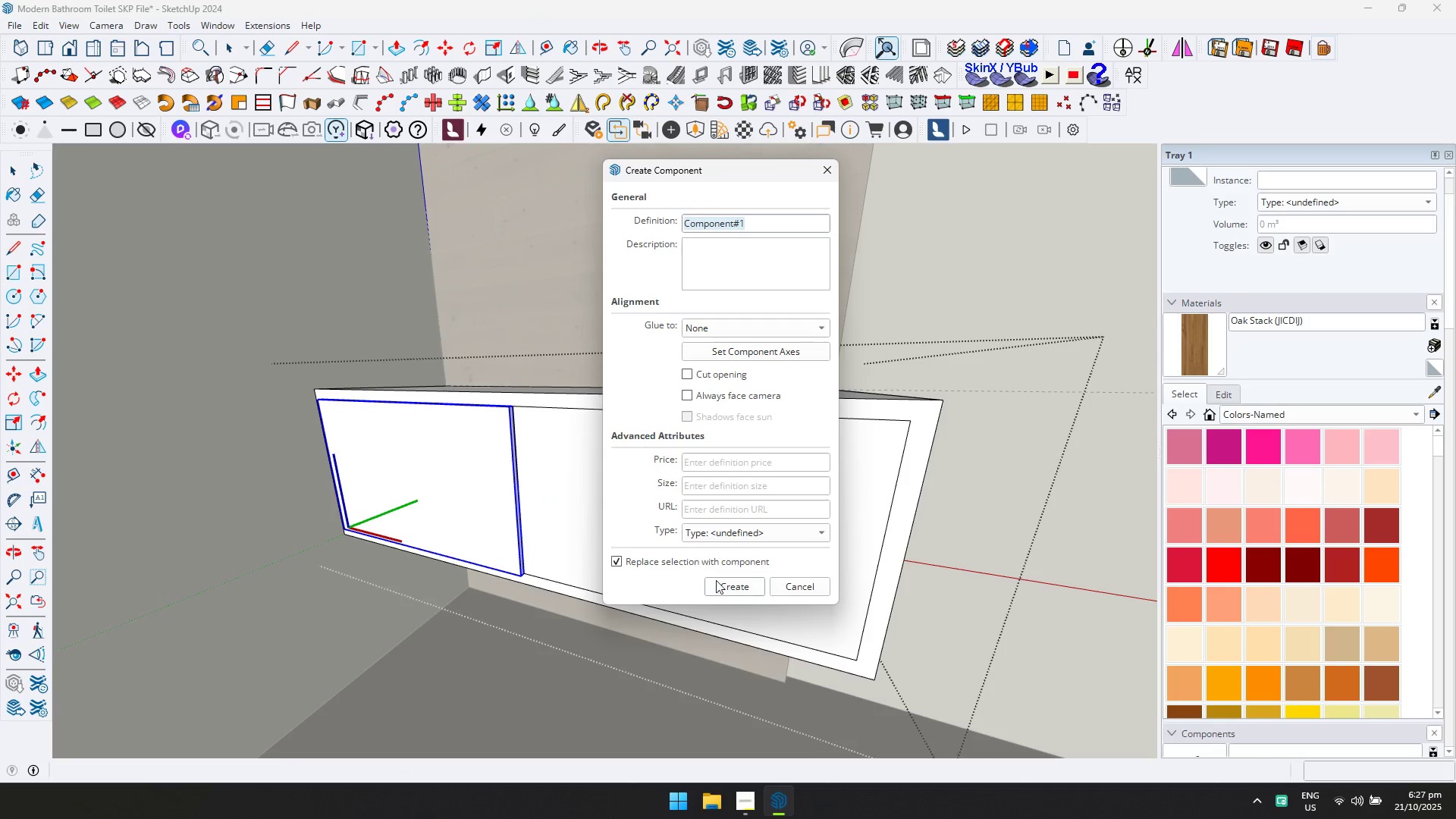 
left_click([718, 586])
 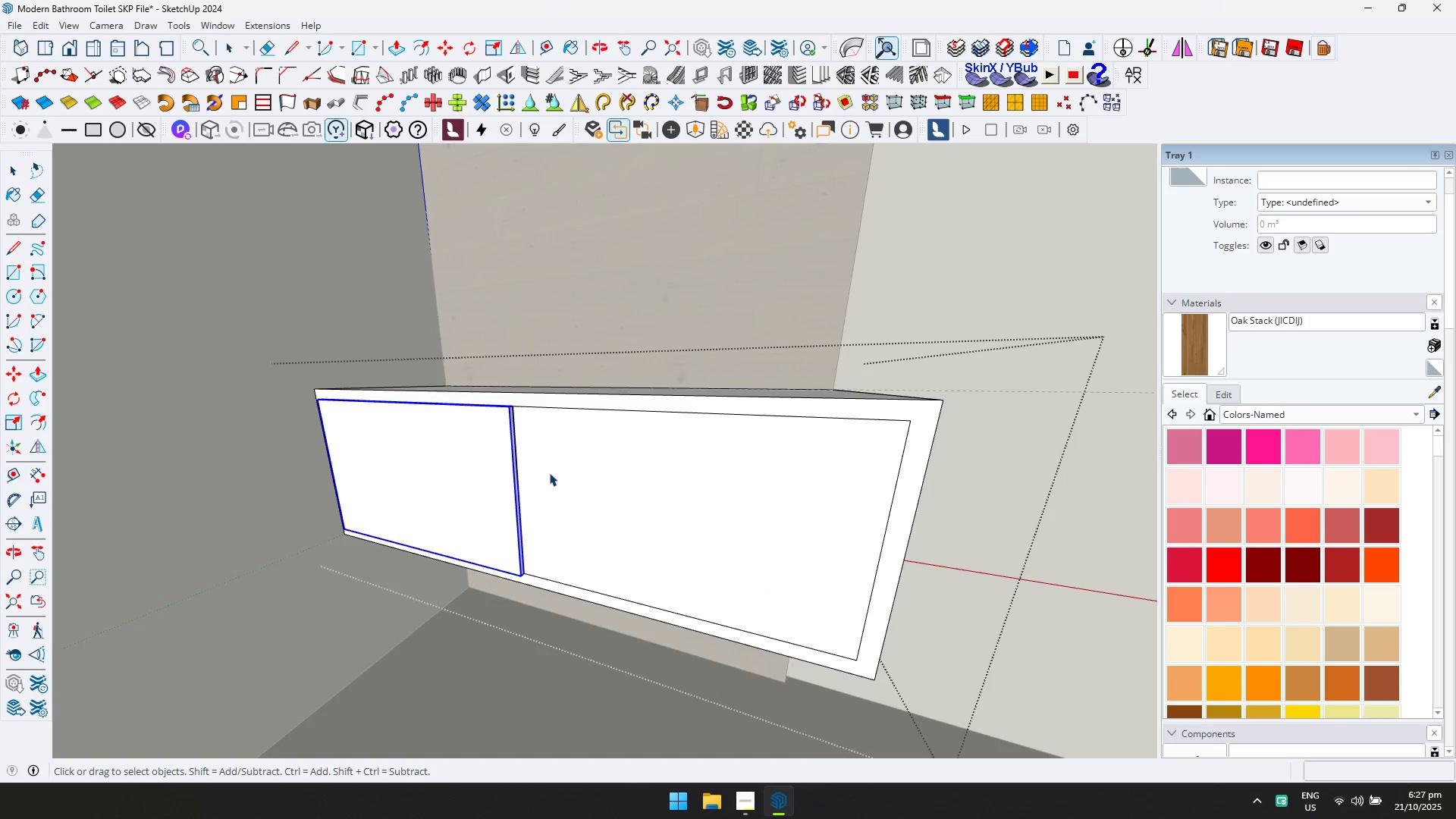 
scroll: coordinate [470, 458], scroll_direction: up, amount: 1.0
 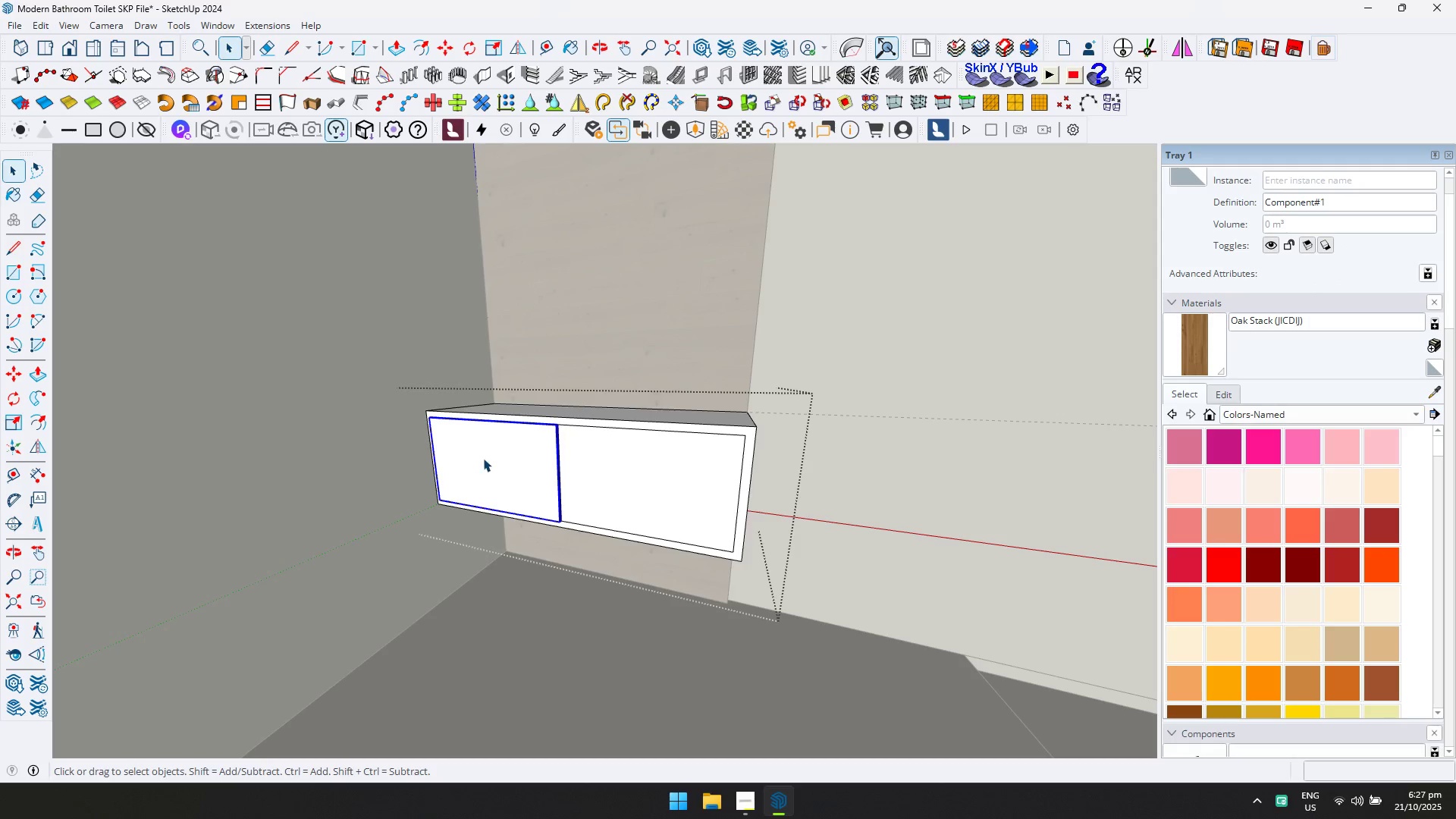 
double_click([483, 458])
 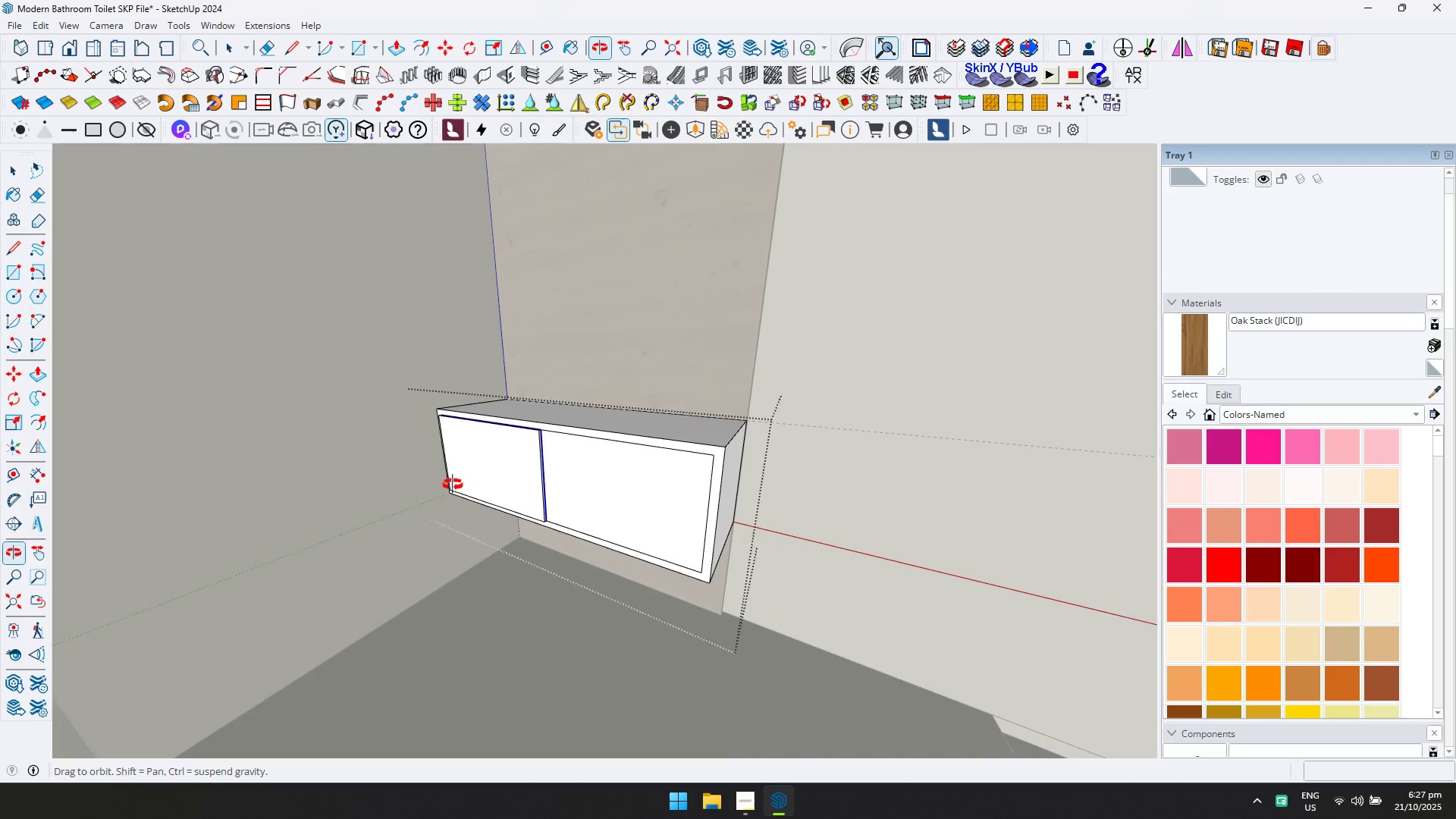 
scroll: coordinate [486, 458], scroll_direction: up, amount: 3.0
 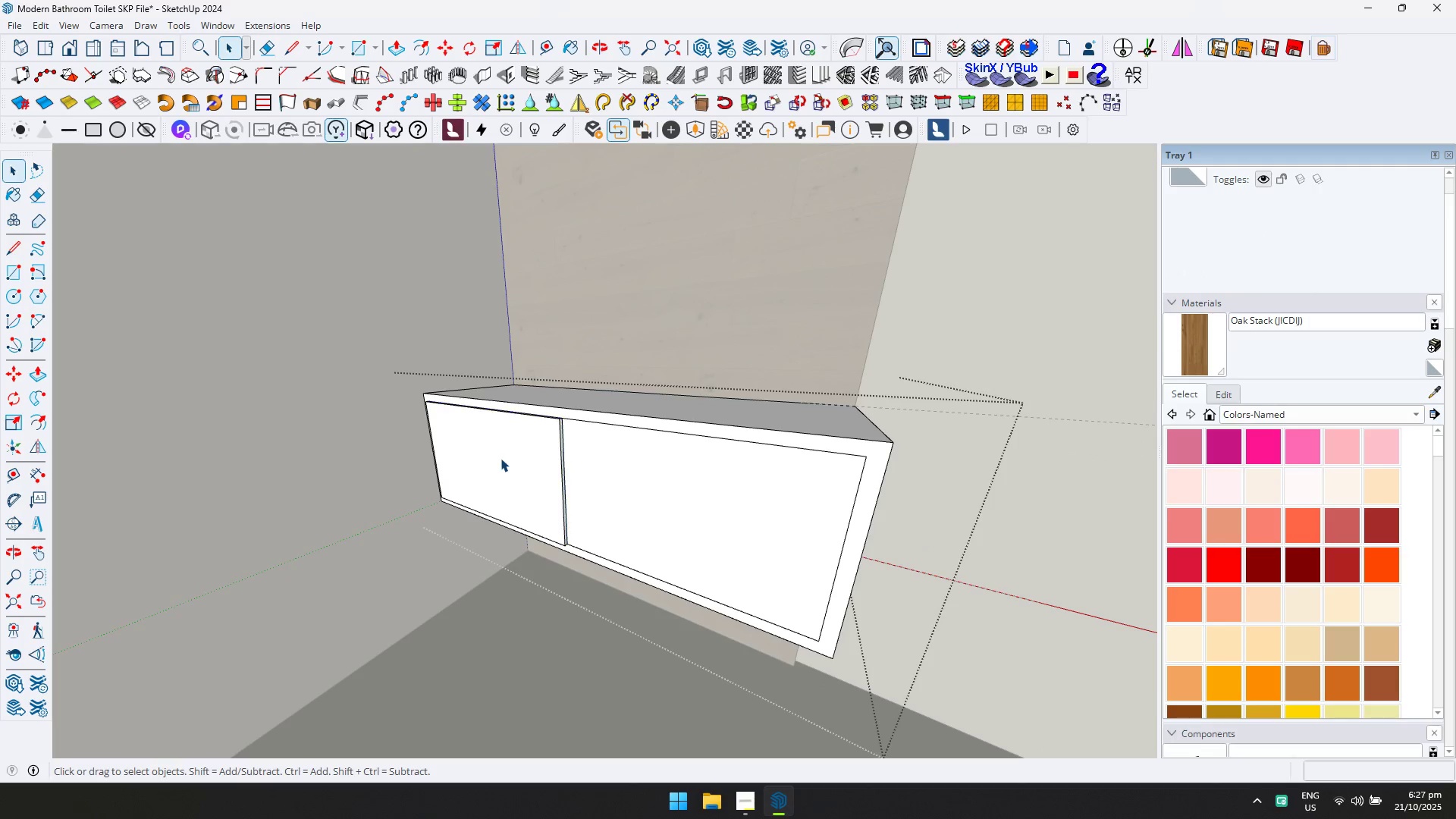 
double_click([500, 458])
 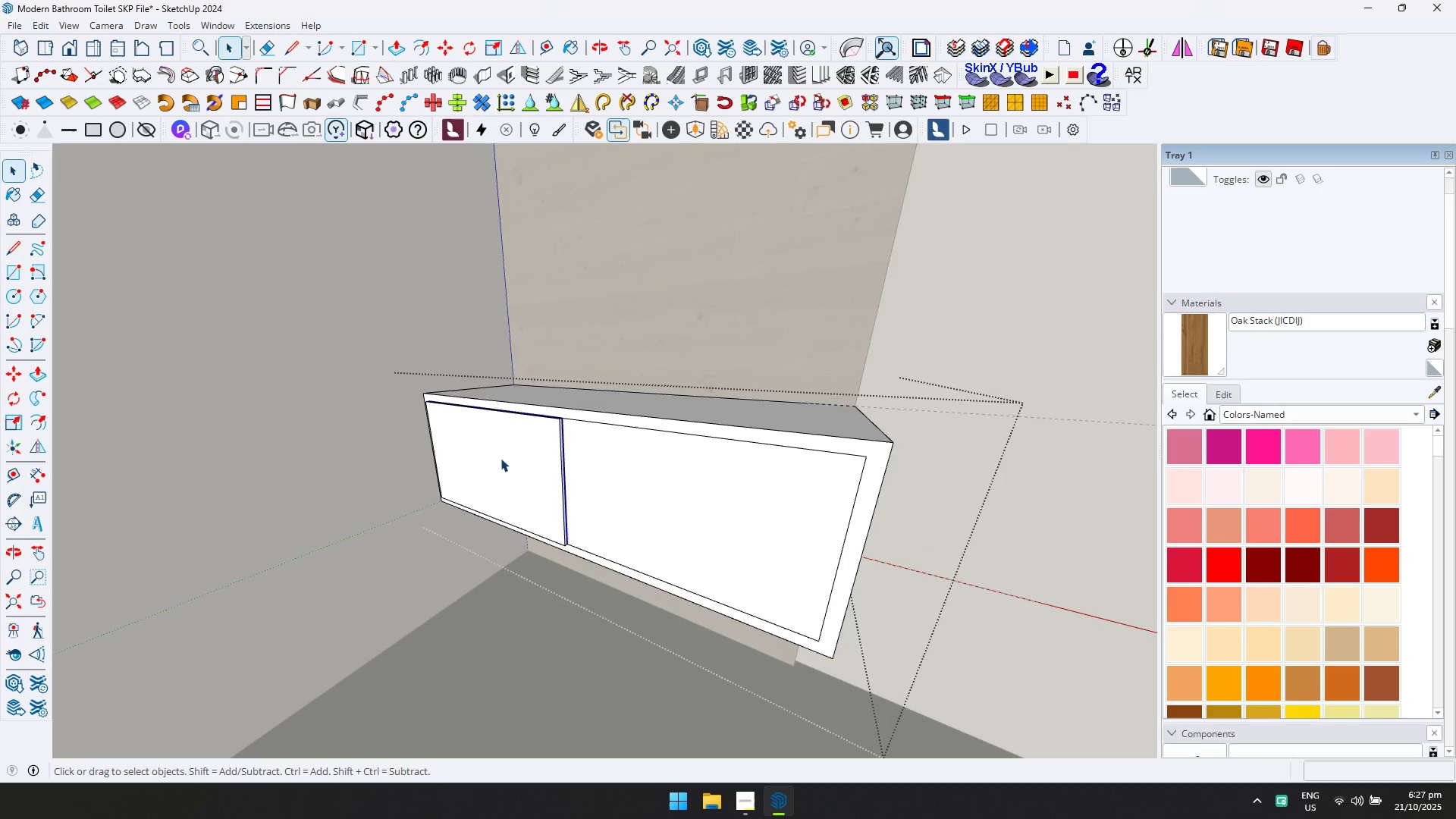 
scroll: coordinate [529, 458], scroll_direction: up, amount: 3.0
 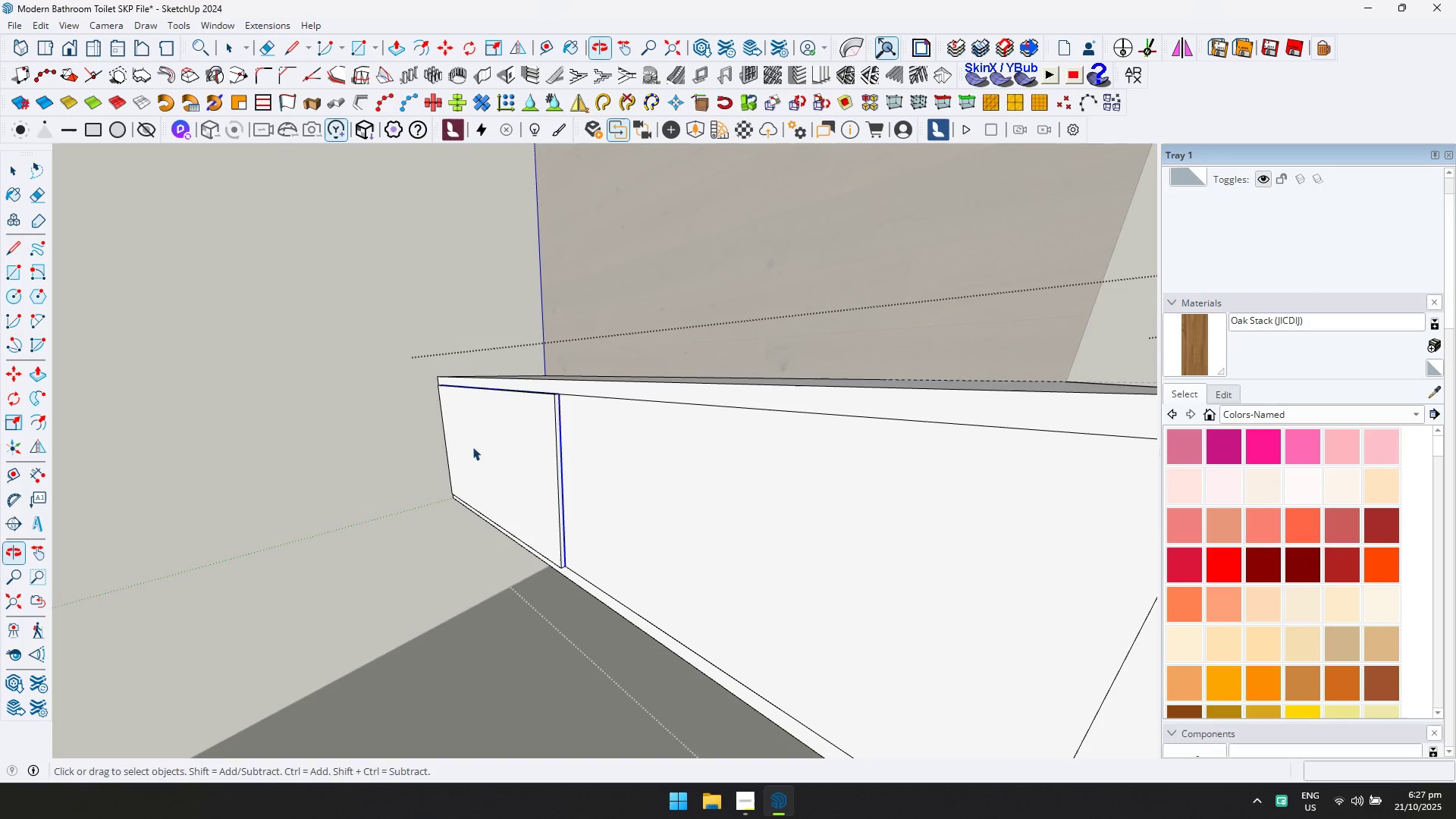 
double_click([504, 445])
 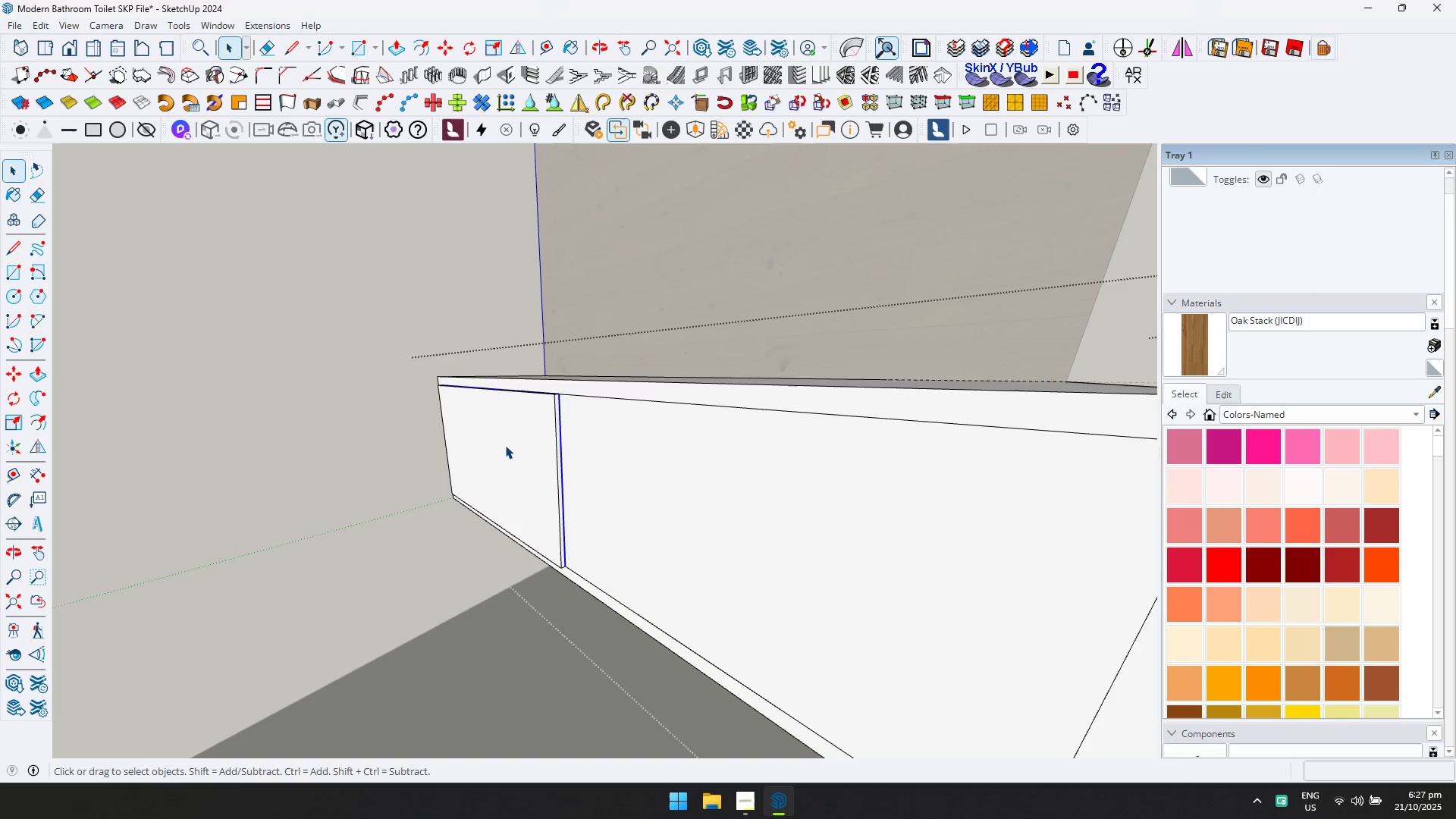 
triple_click([505, 445])
 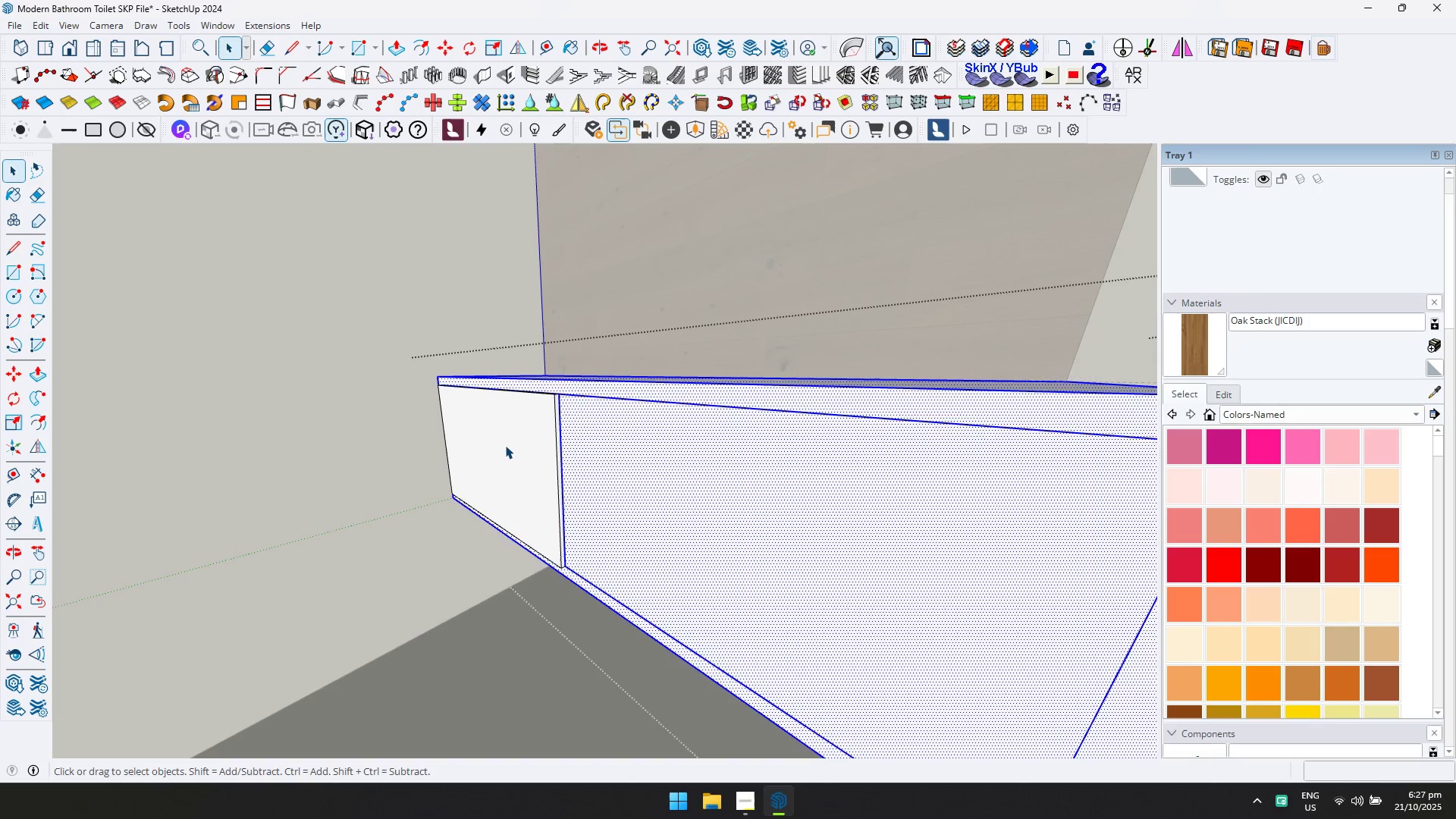 
triple_click([505, 445])
 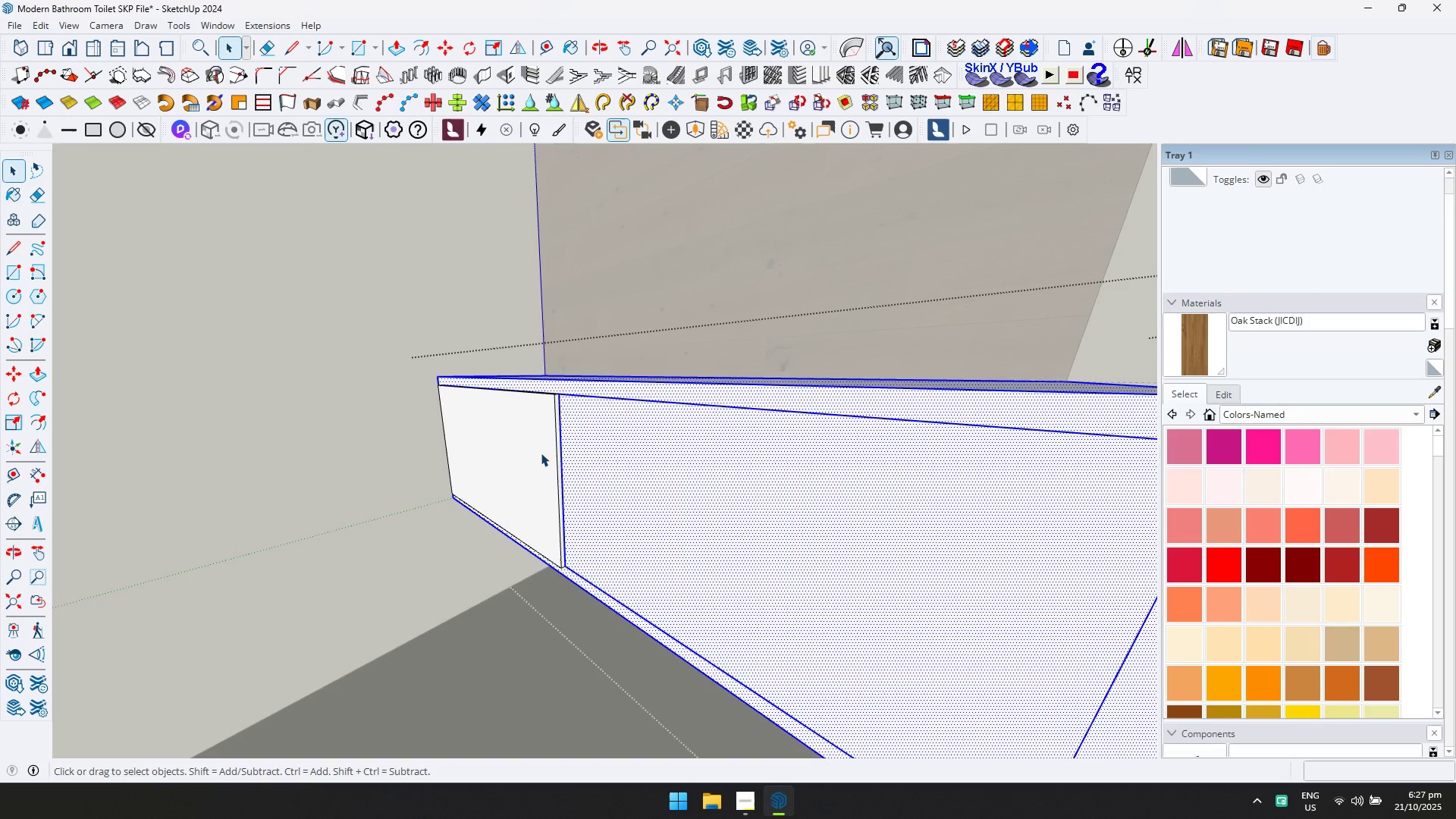 
key(Escape)
 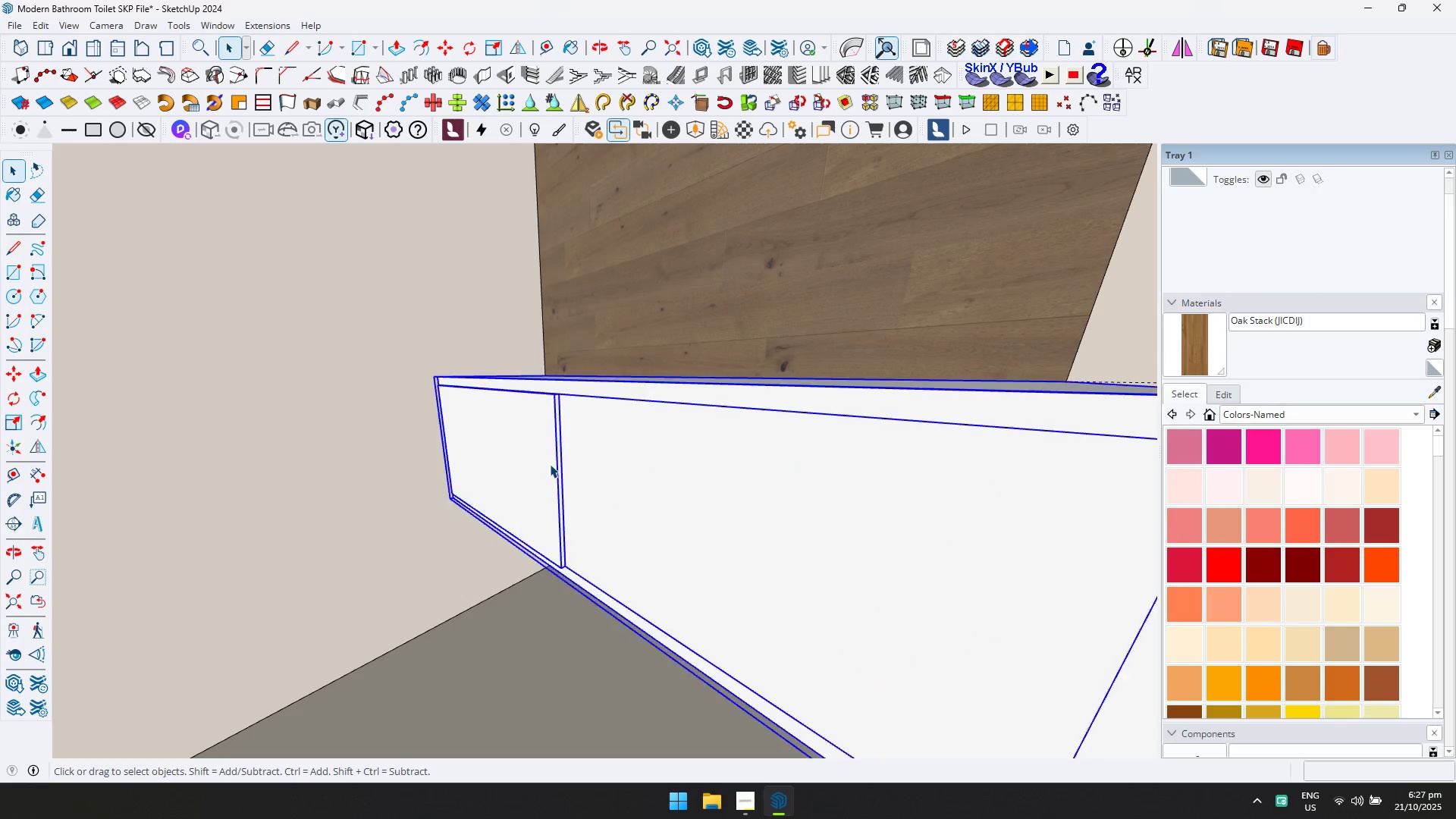 
double_click([550, 464])
 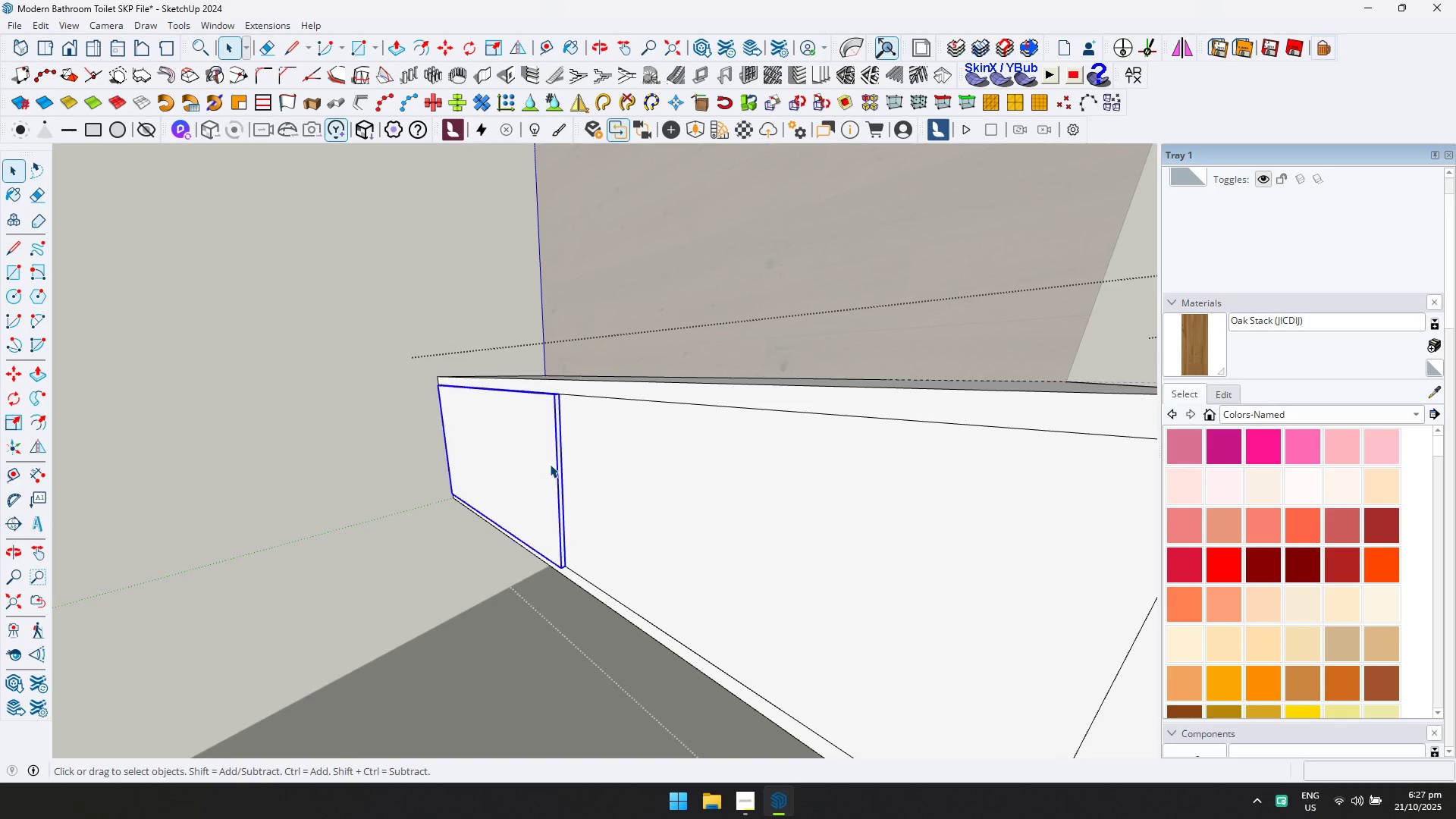 
triple_click([550, 464])
 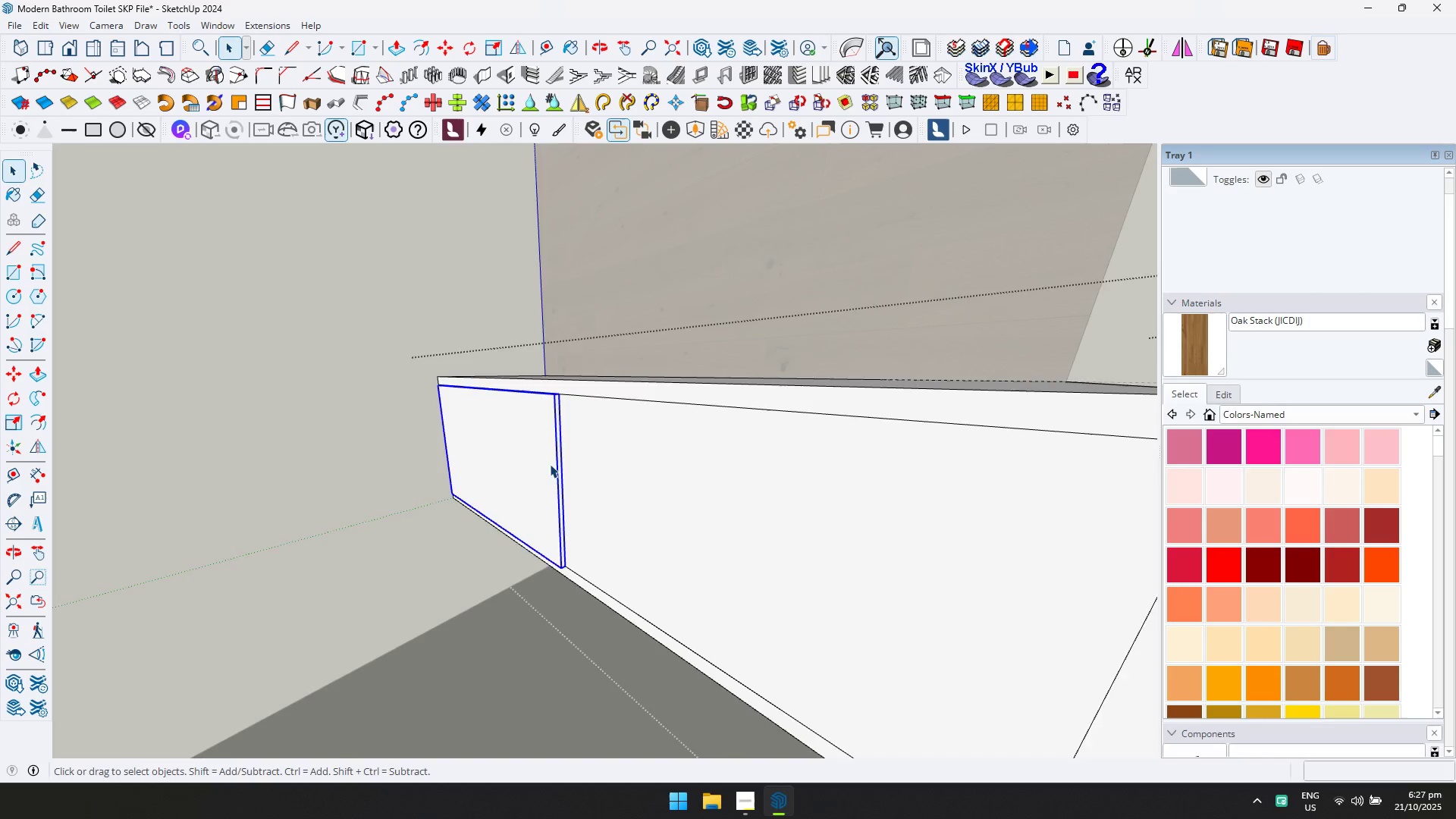 
triple_click([550, 464])
 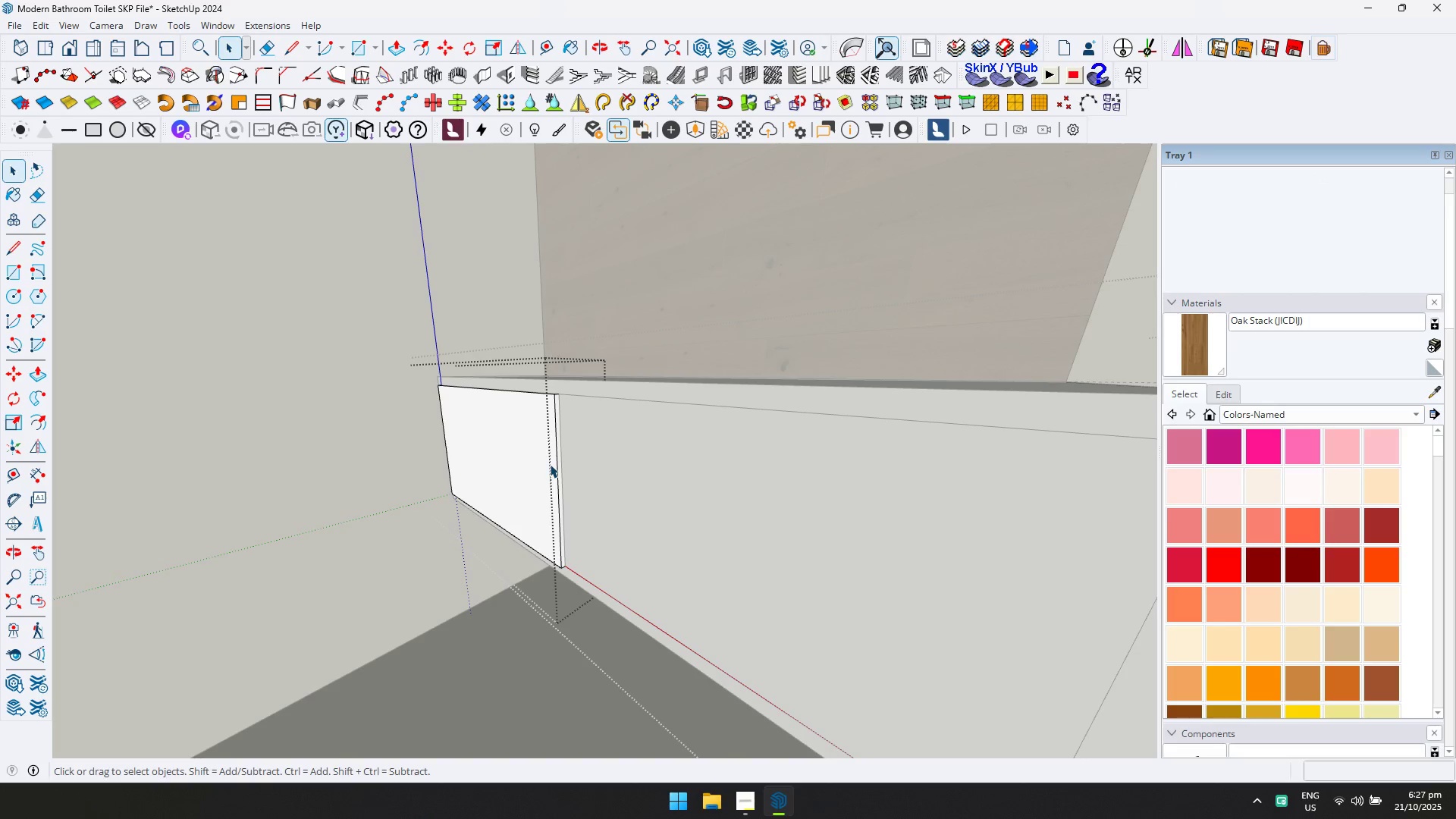 
key(P)
 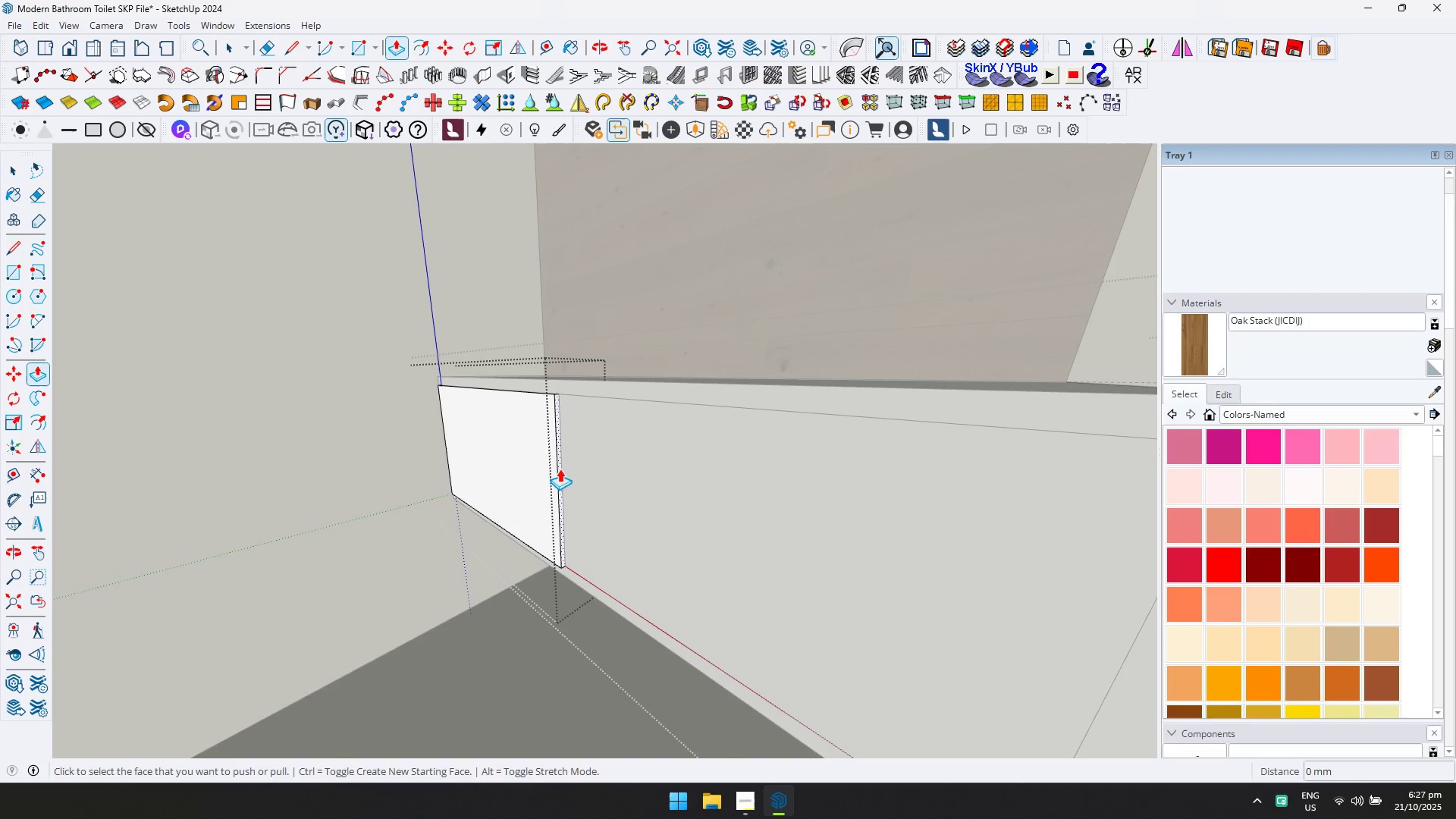 
left_click([560, 469])
 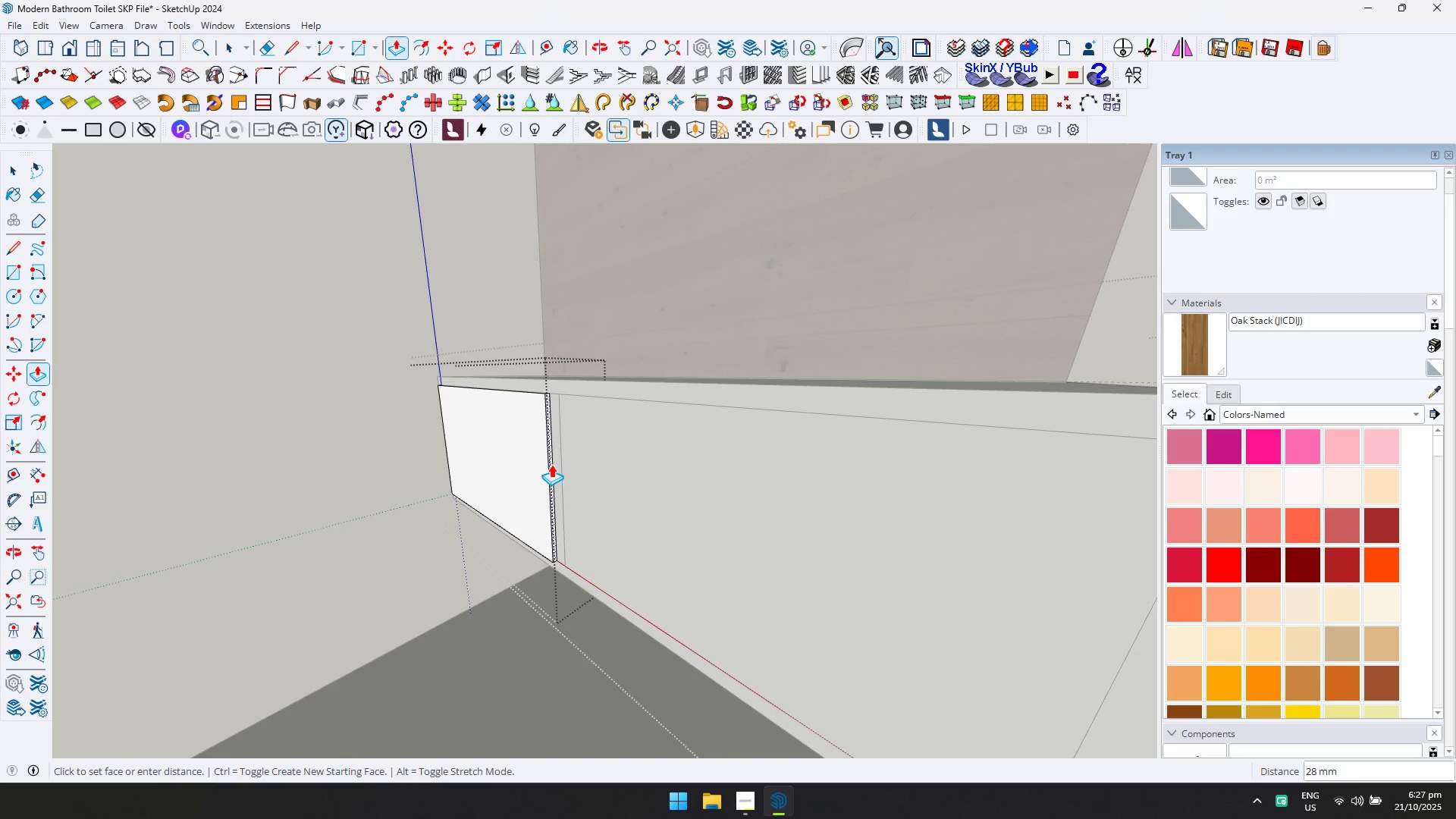 
key(5)
 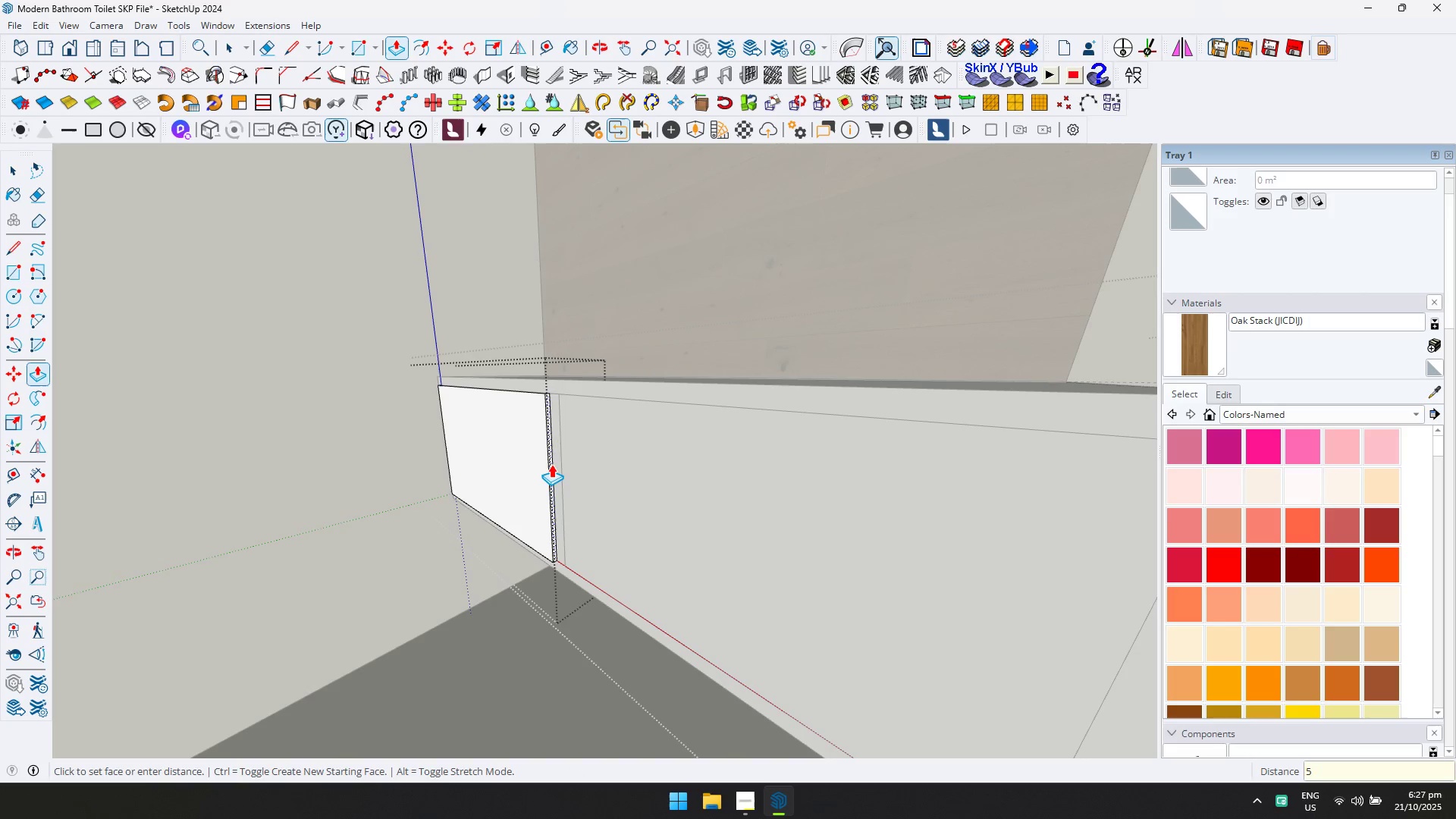 
key(Enter)
 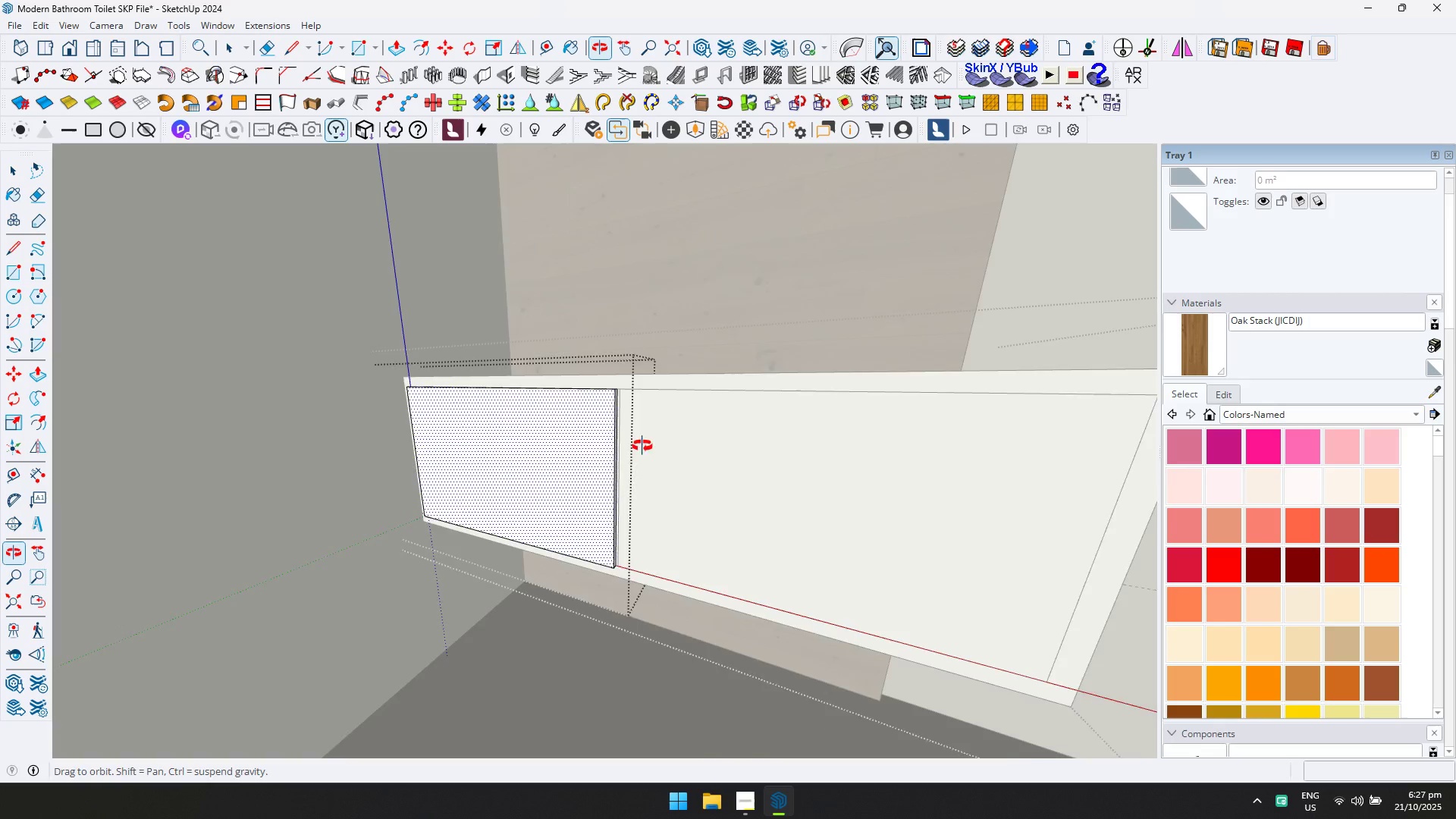 
key(D)
 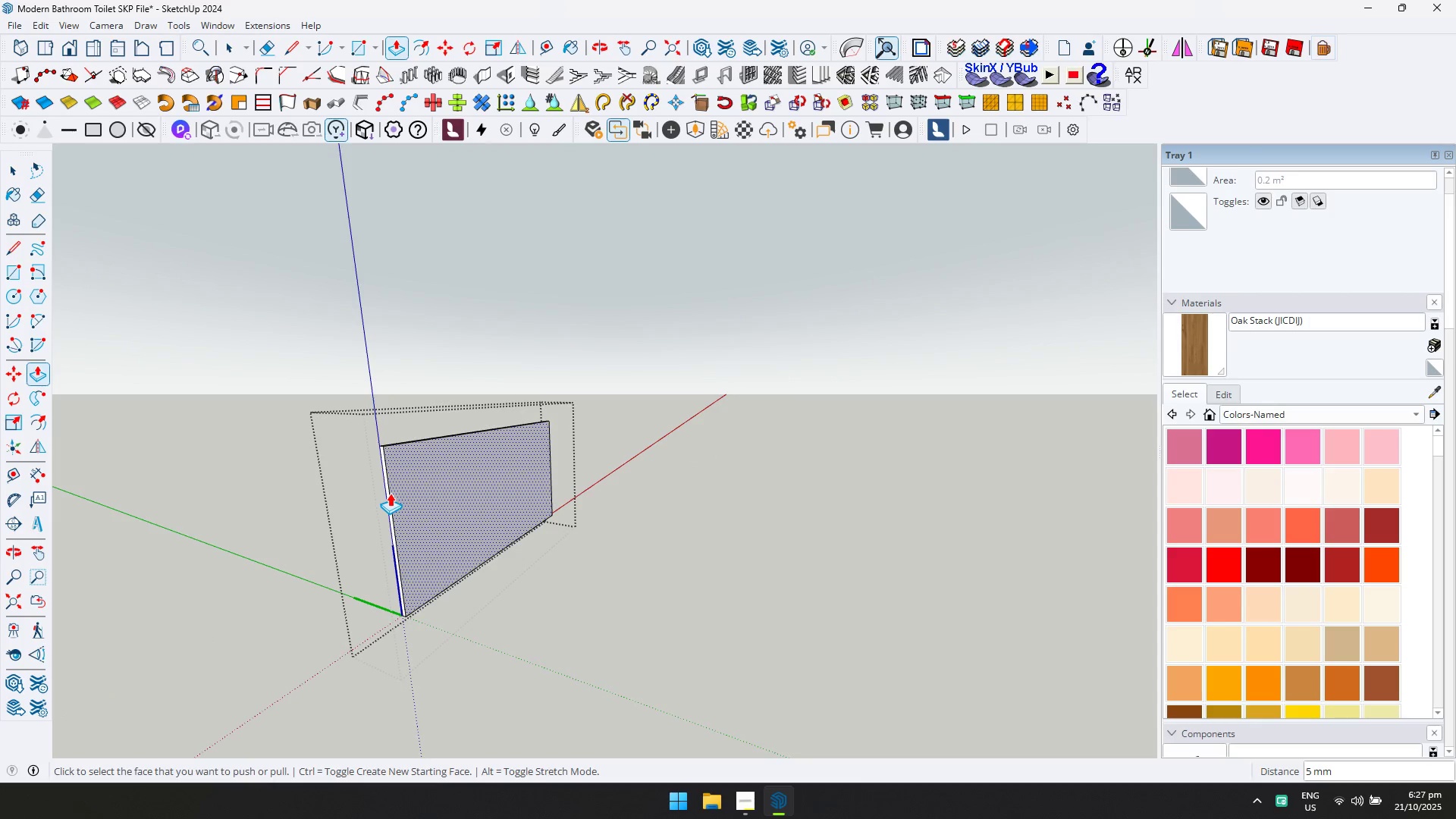 
double_click([387, 493])
 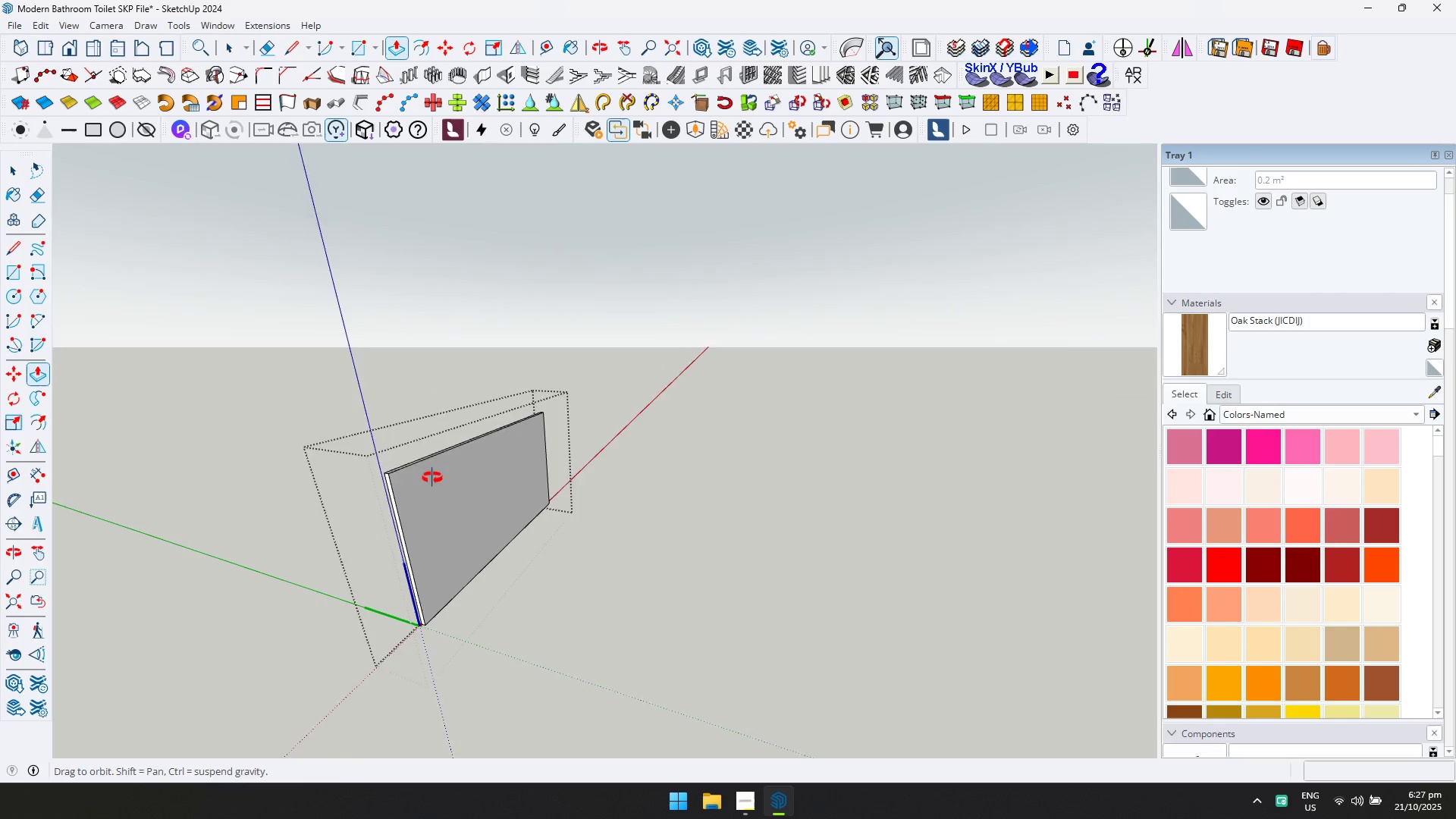 
scroll: coordinate [427, 485], scroll_direction: up, amount: 2.0
 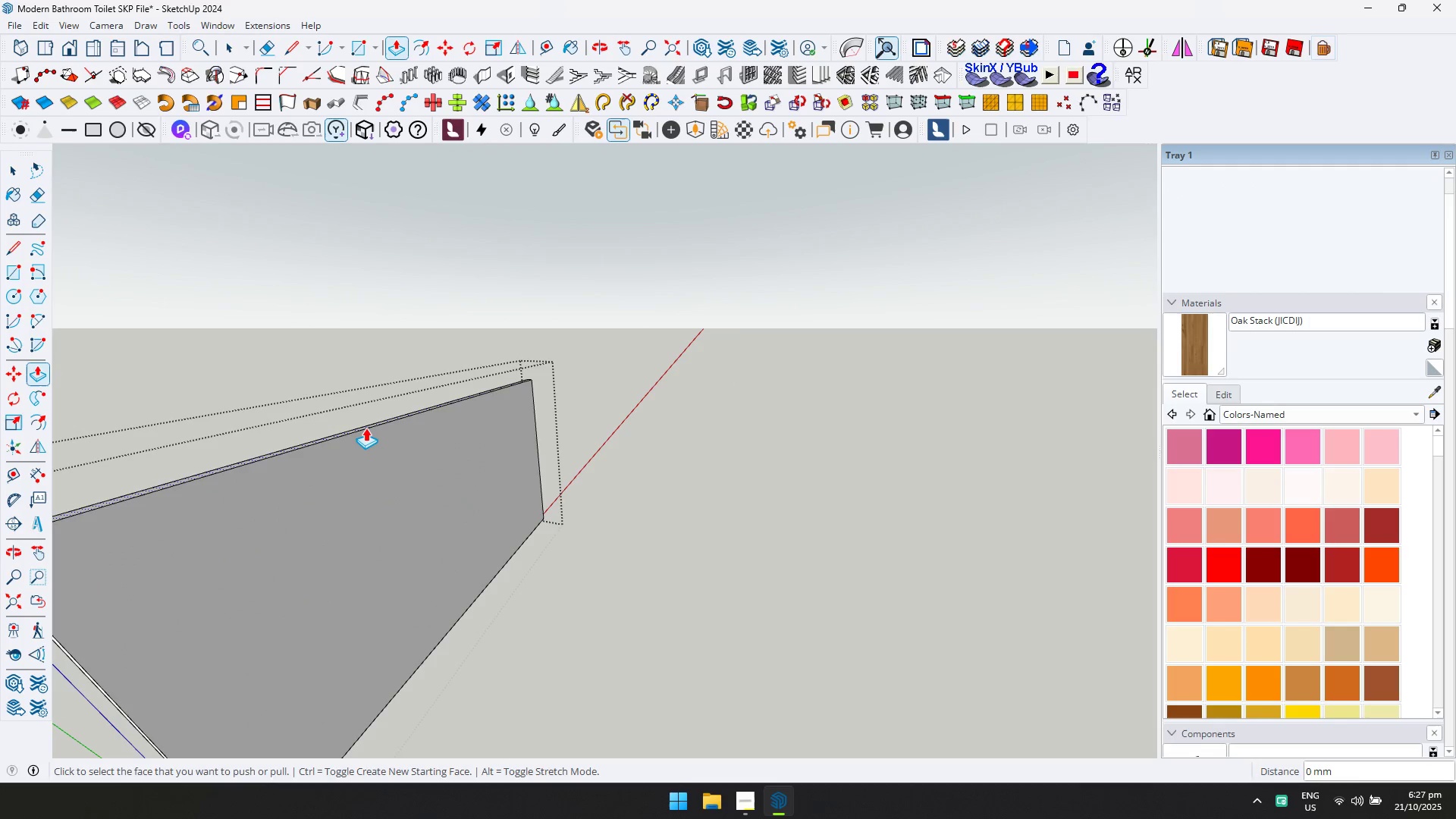 
double_click([366, 427])
 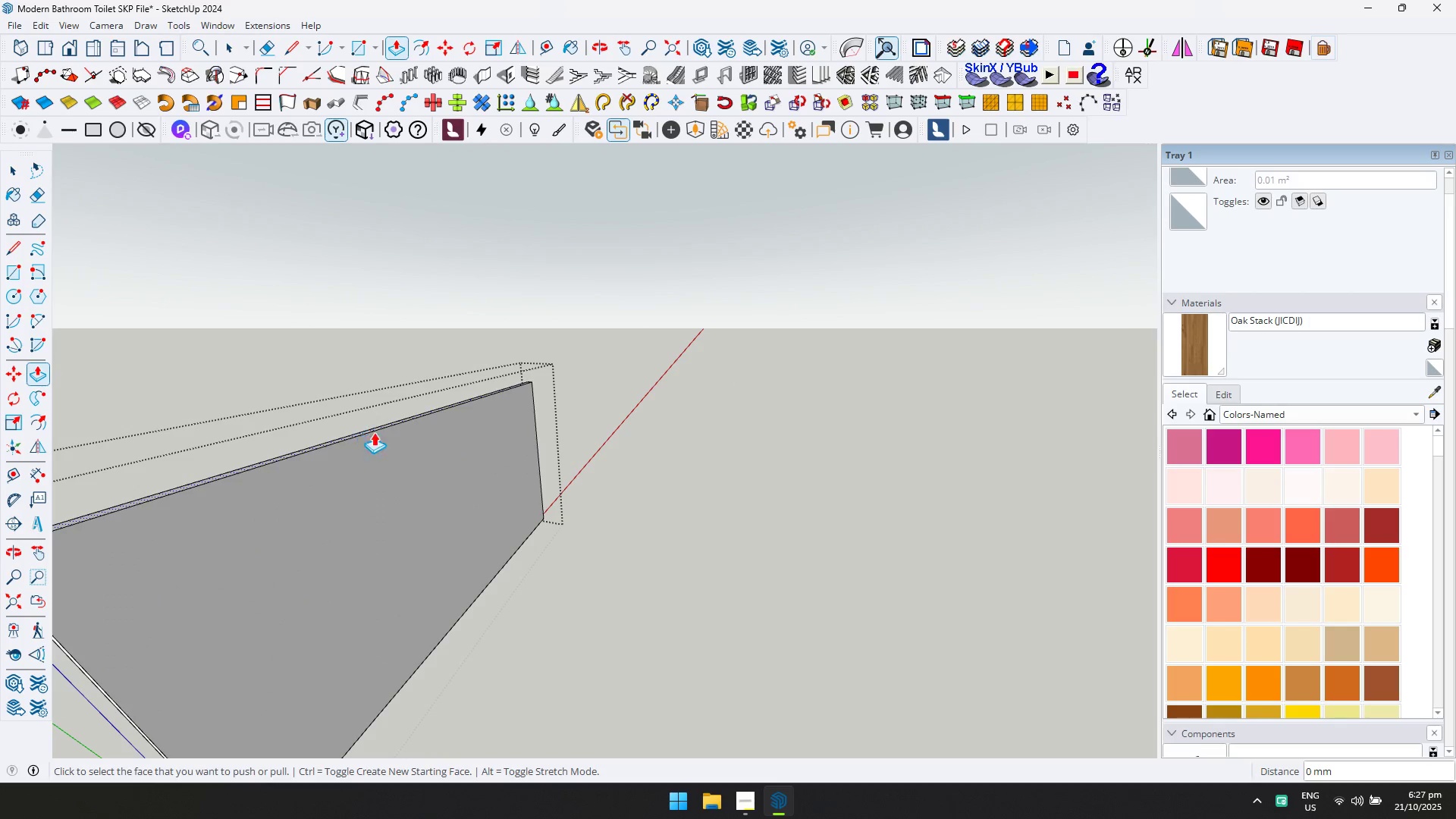 
scroll: coordinate [435, 473], scroll_direction: down, amount: 2.0
 